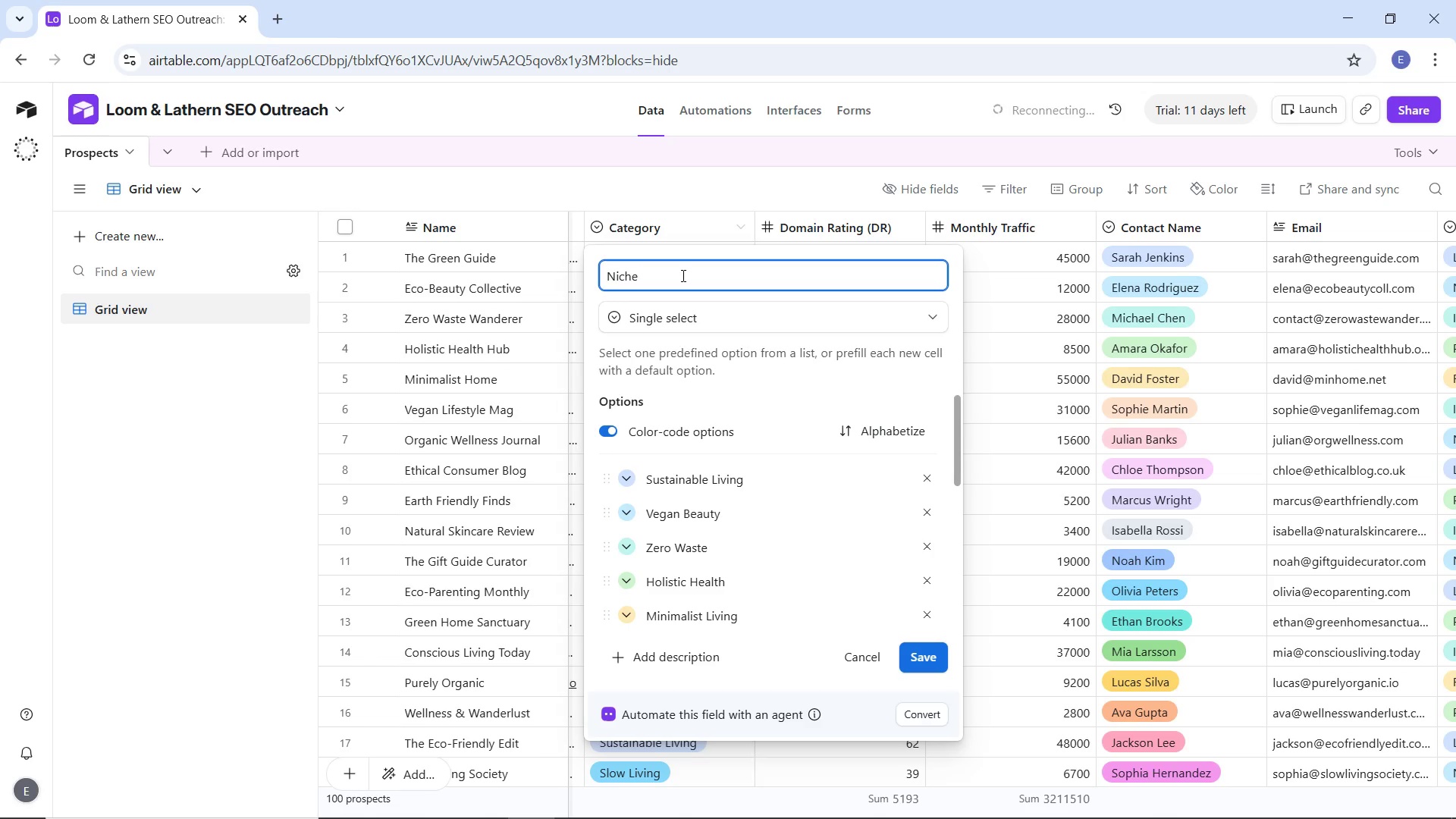 
scroll: coordinate [726, 556], scroll_direction: down, amount: 1.0
 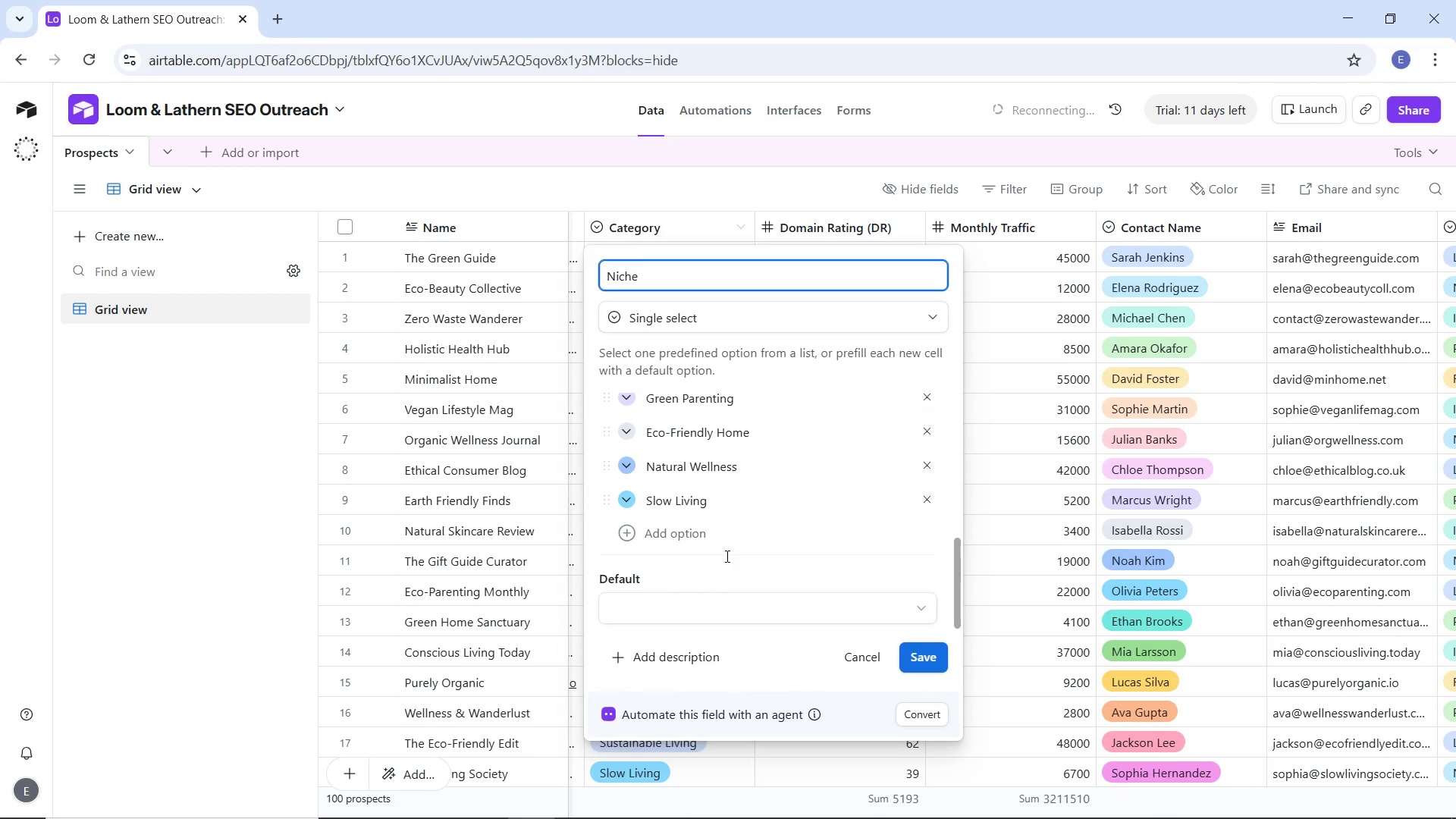 
scroll: coordinate [726, 556], scroll_direction: up, amount: 4.0
 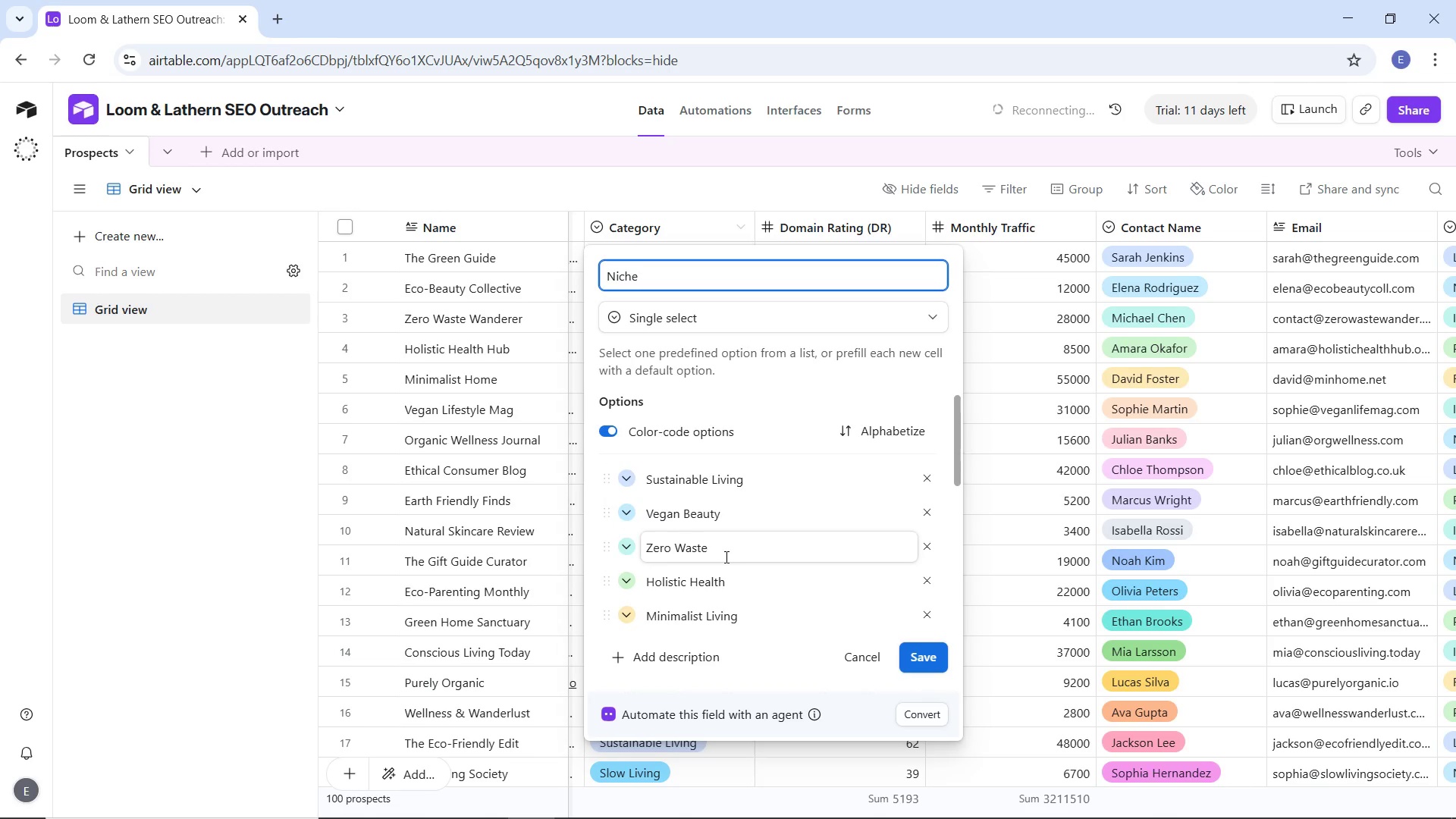 
scroll: coordinate [725, 562], scroll_direction: down, amount: 9.0
 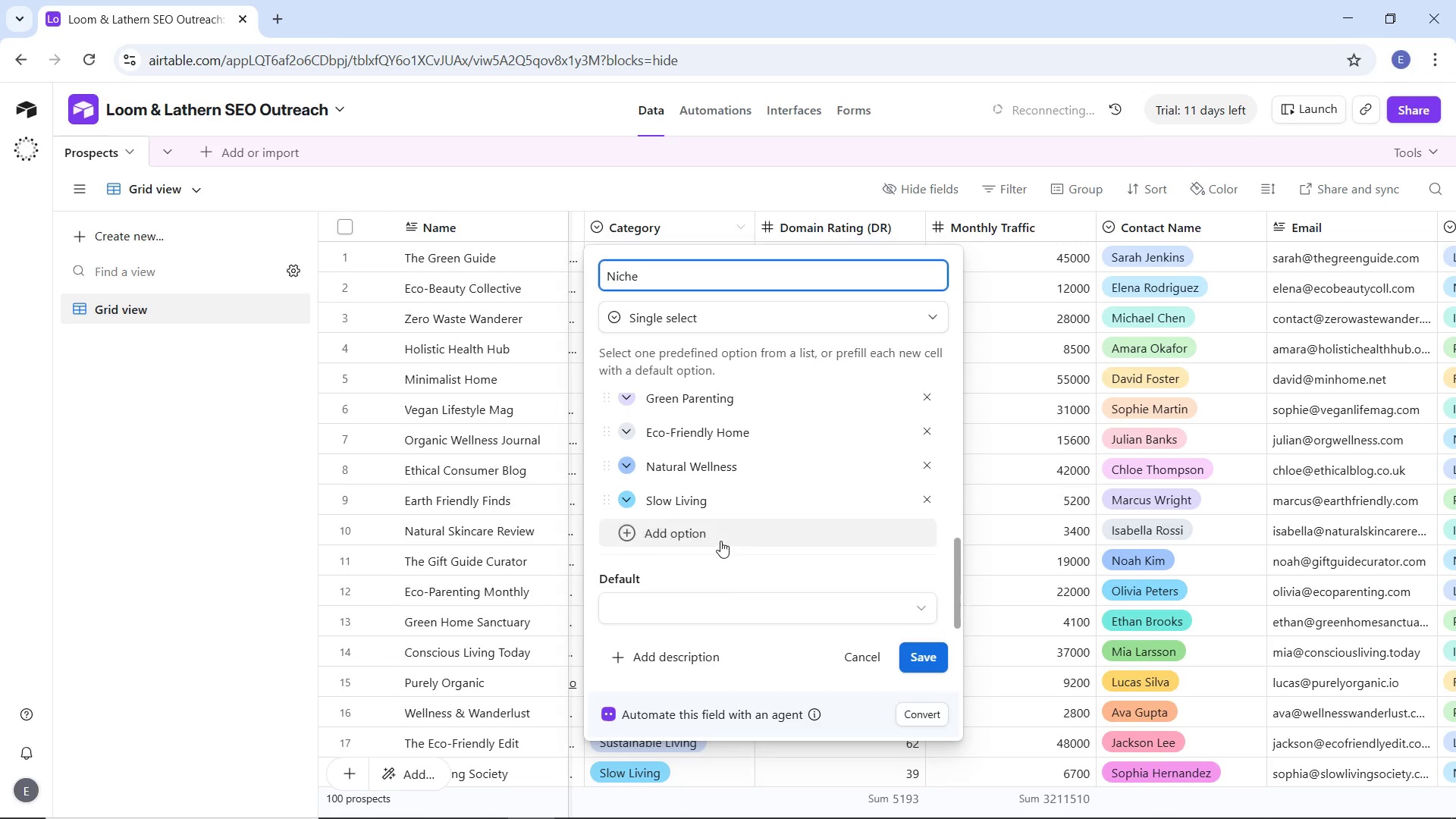 
scroll: coordinate [720, 541], scroll_direction: up, amount: 5.0
 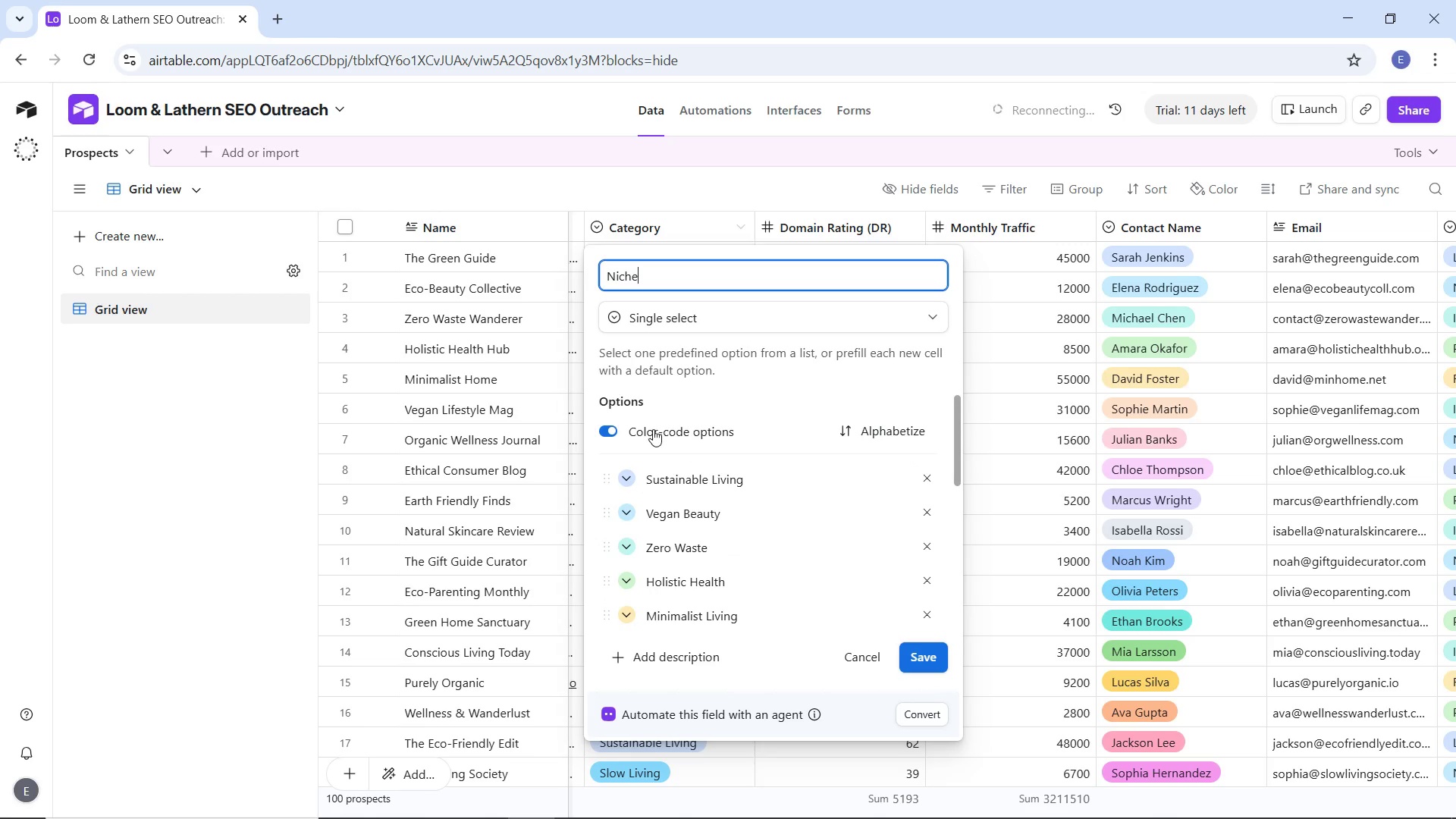 
scroll: coordinate [676, 524], scroll_direction: none, amount: 0.0
 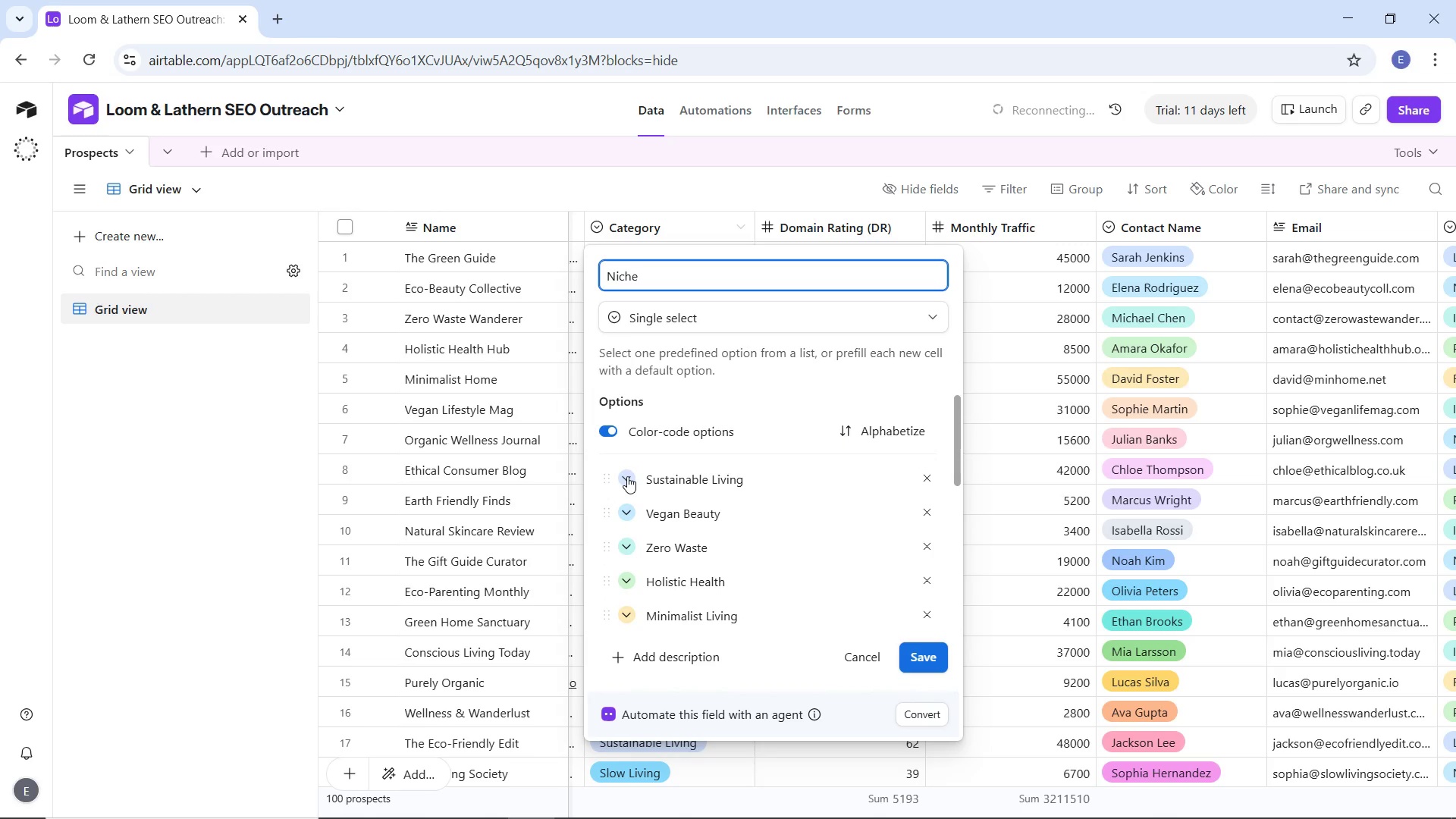 
left_click([627, 476])
 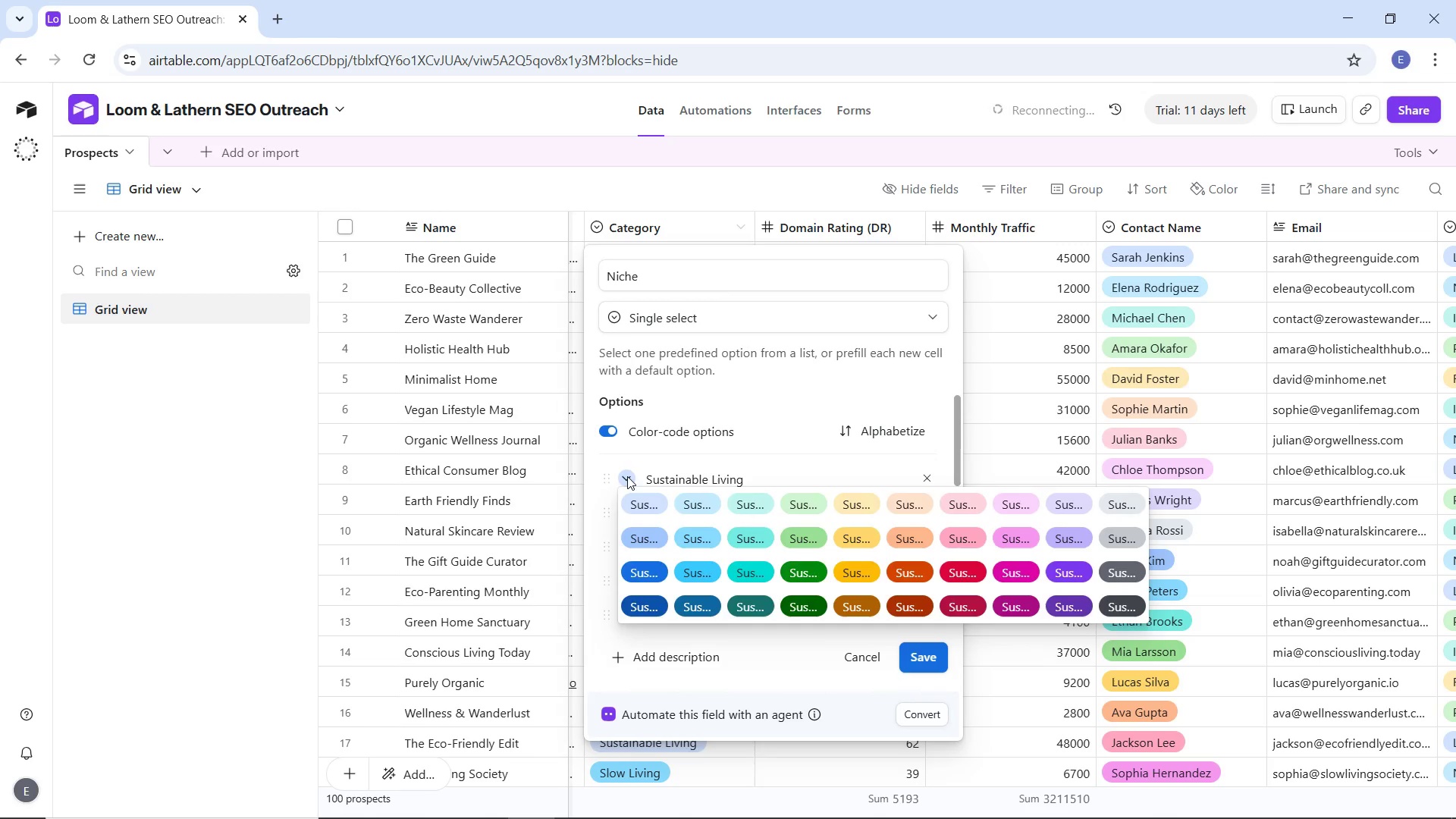 
left_click([627, 476])
 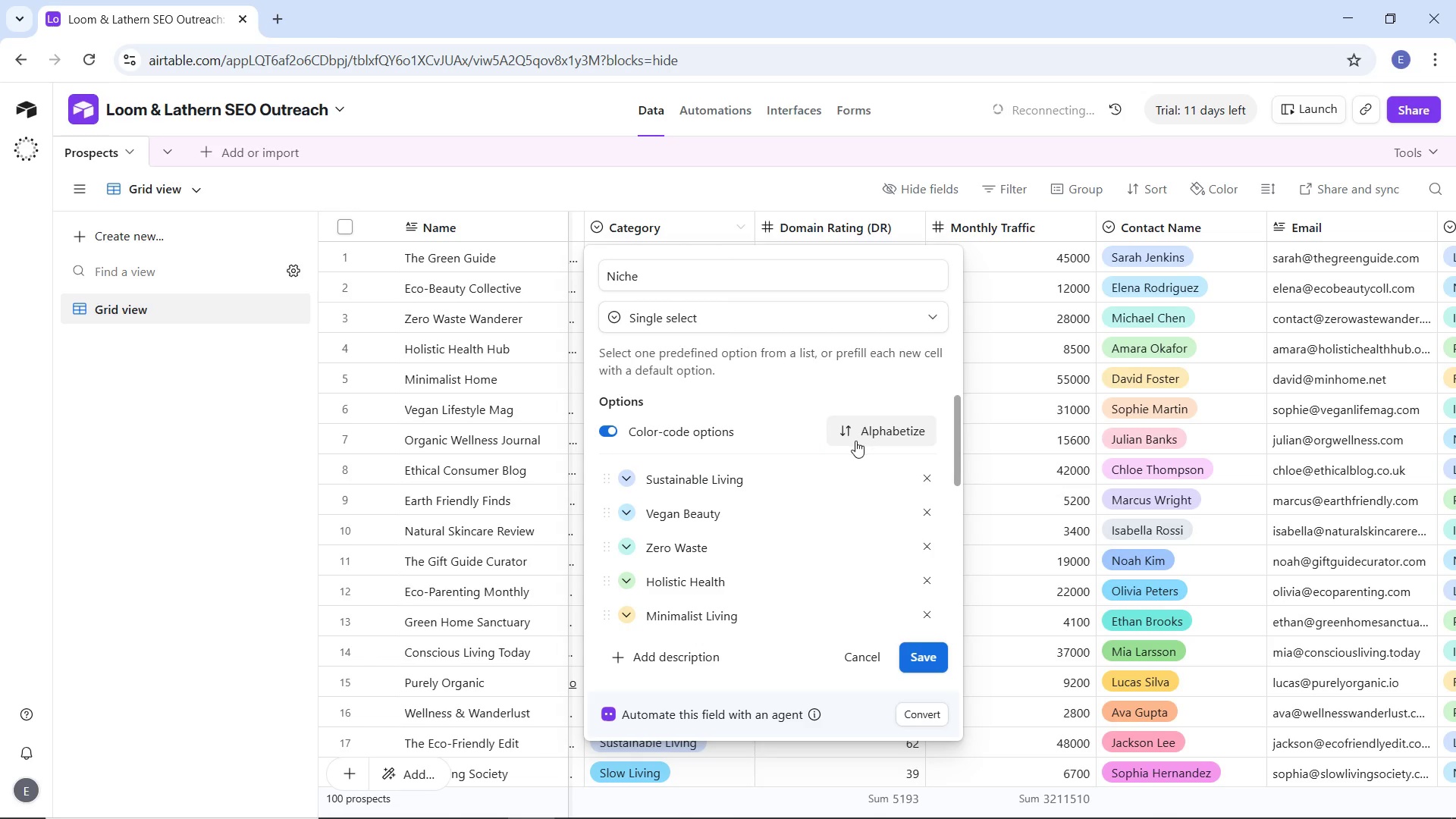 
left_click([872, 426])
 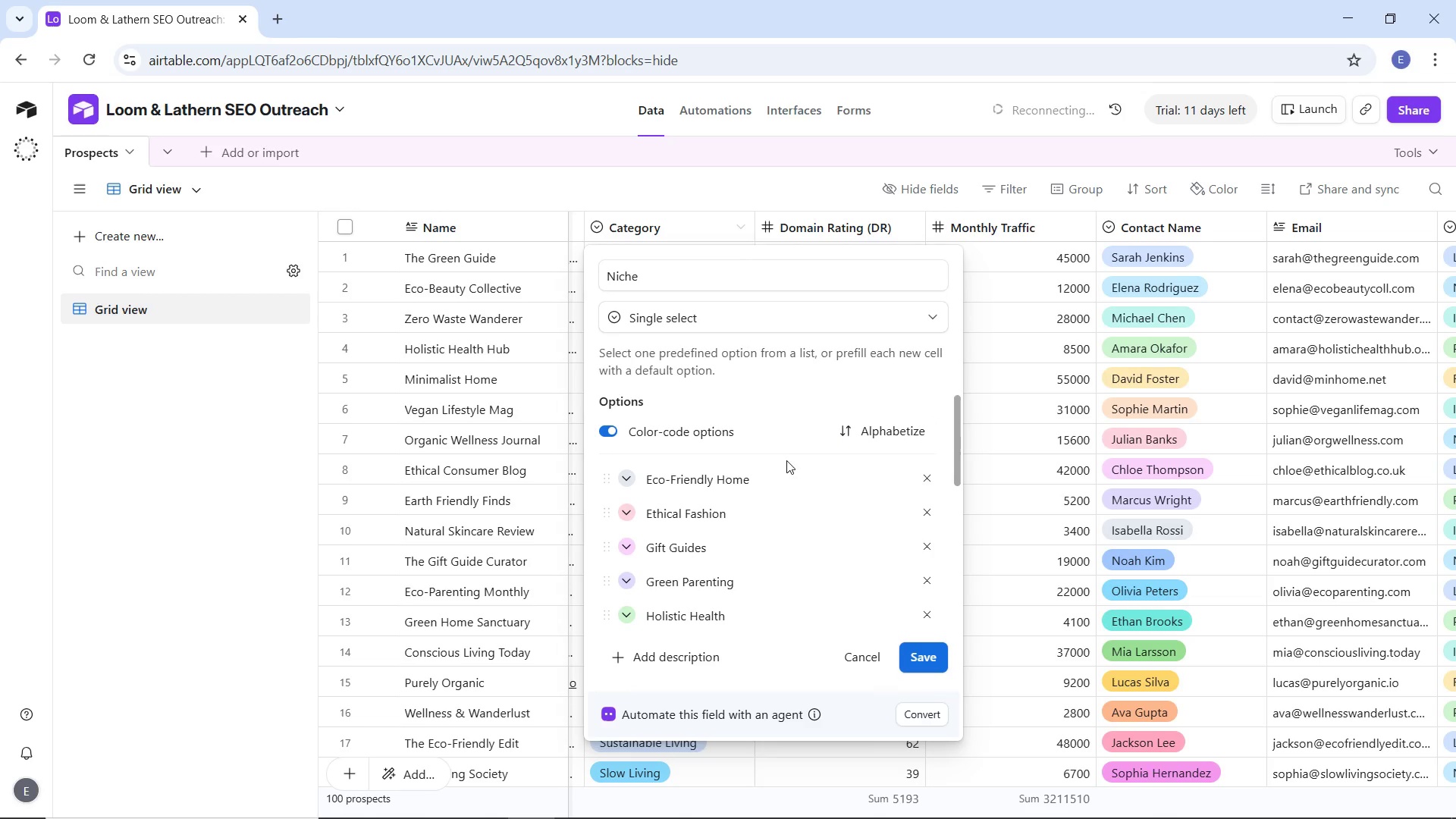 
scroll: coordinate [786, 460], scroll_direction: down, amount: 1.0
 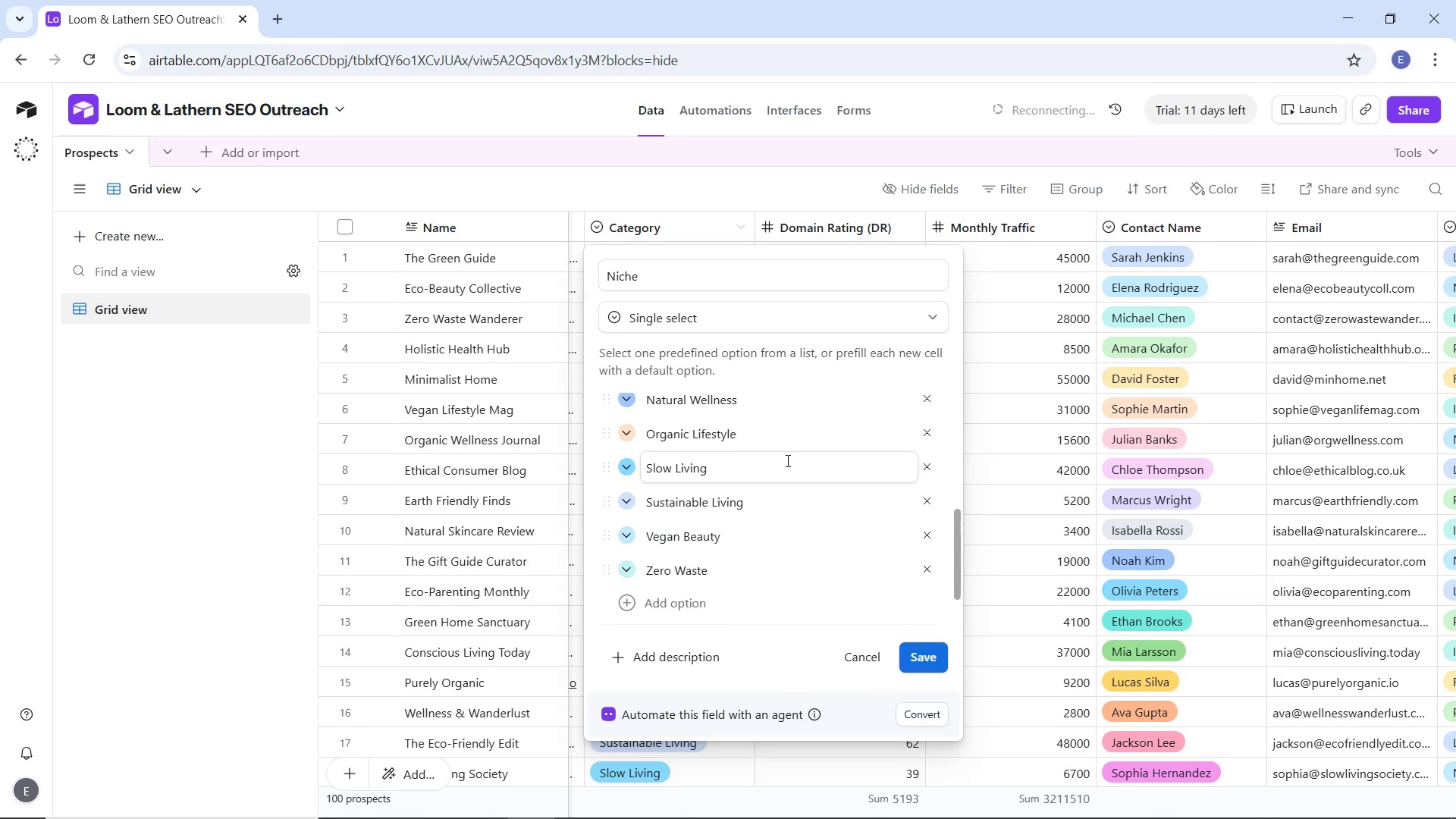 
scroll: coordinate [786, 460], scroll_direction: up, amount: 4.0
 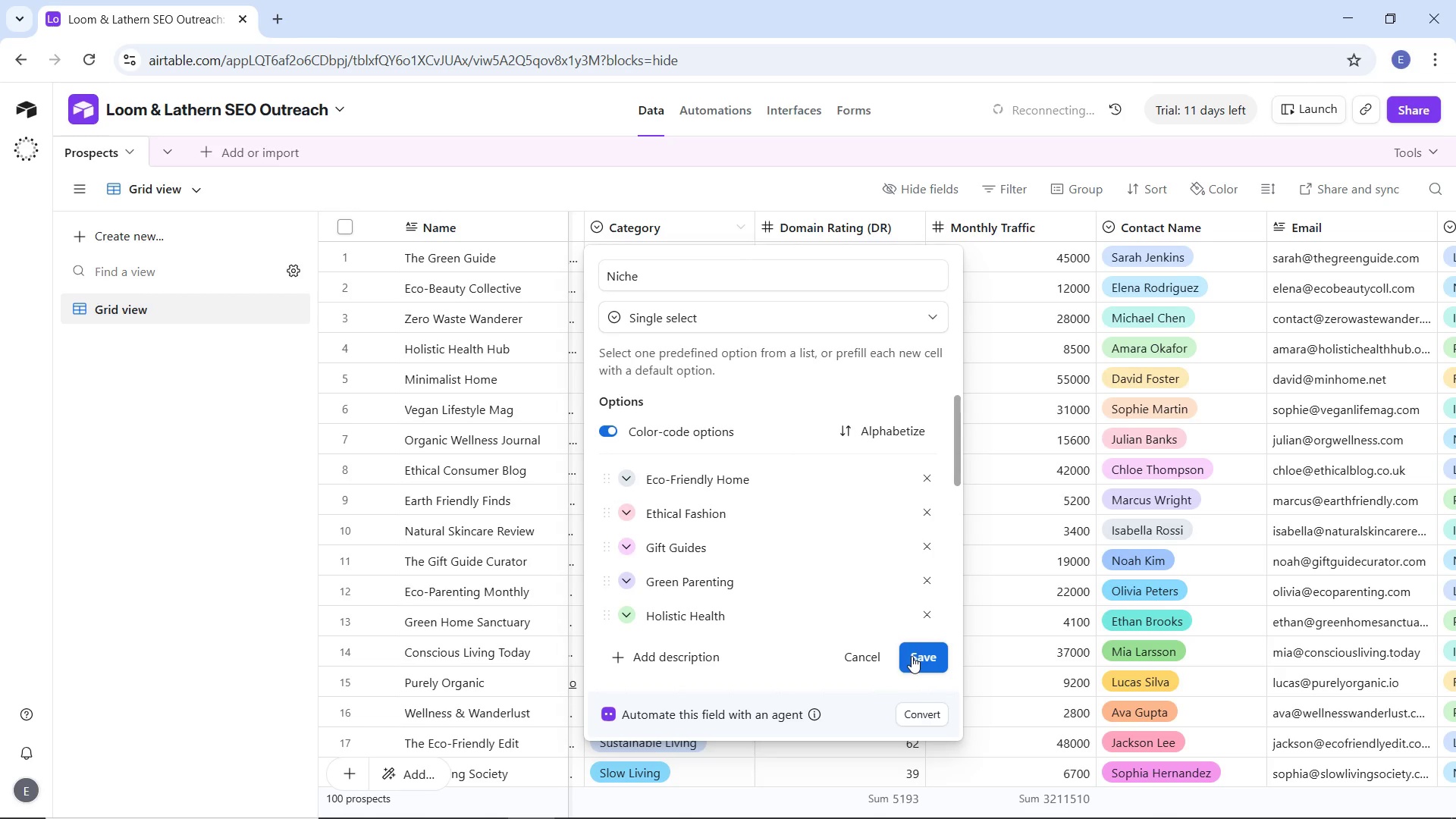 
left_click([909, 652])
 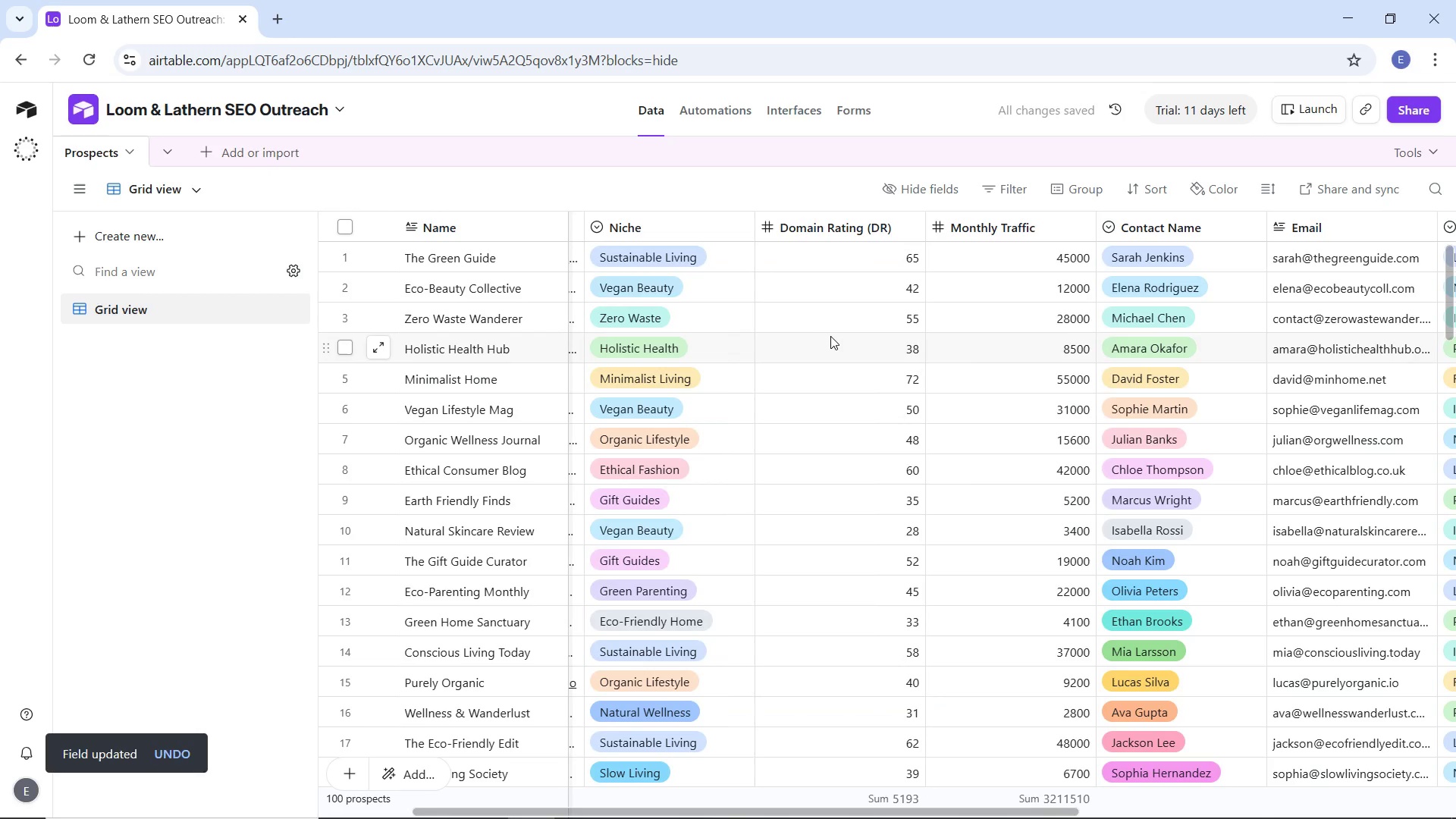 
wait(15.52)
 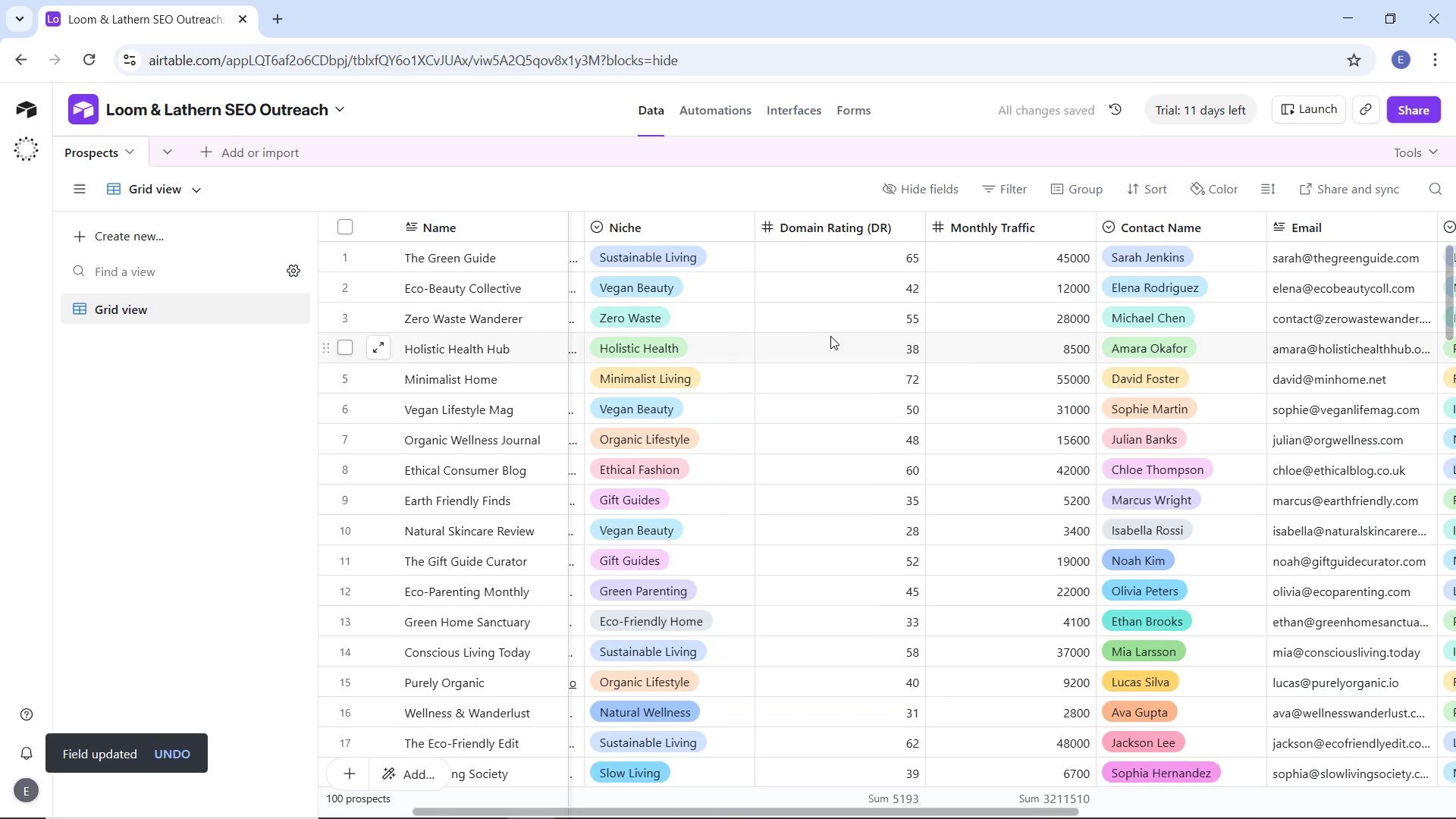 
left_click_drag(start_coordinate=[885, 810], to_coordinate=[1307, 773])
 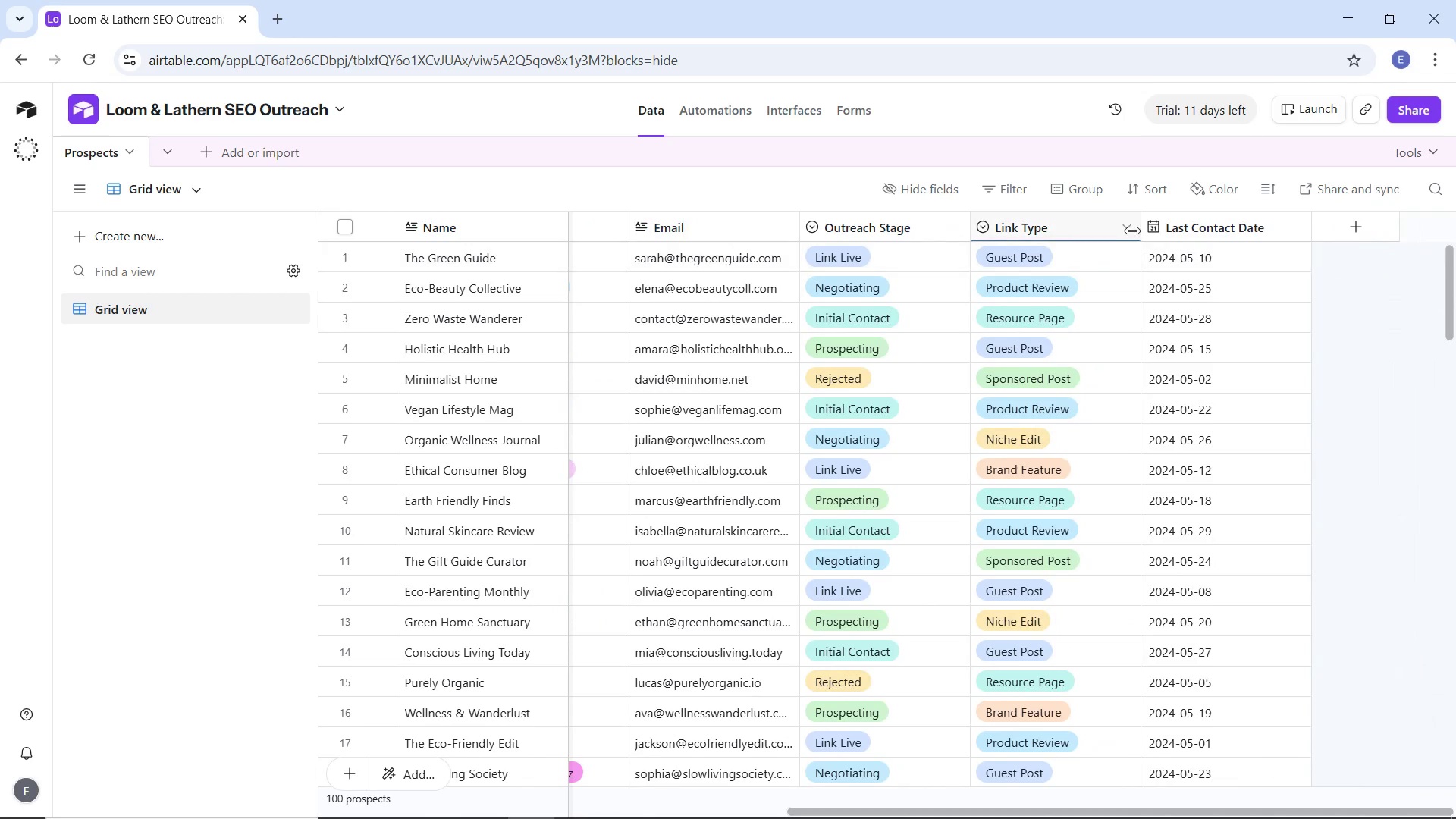 
left_click([1131, 231])
 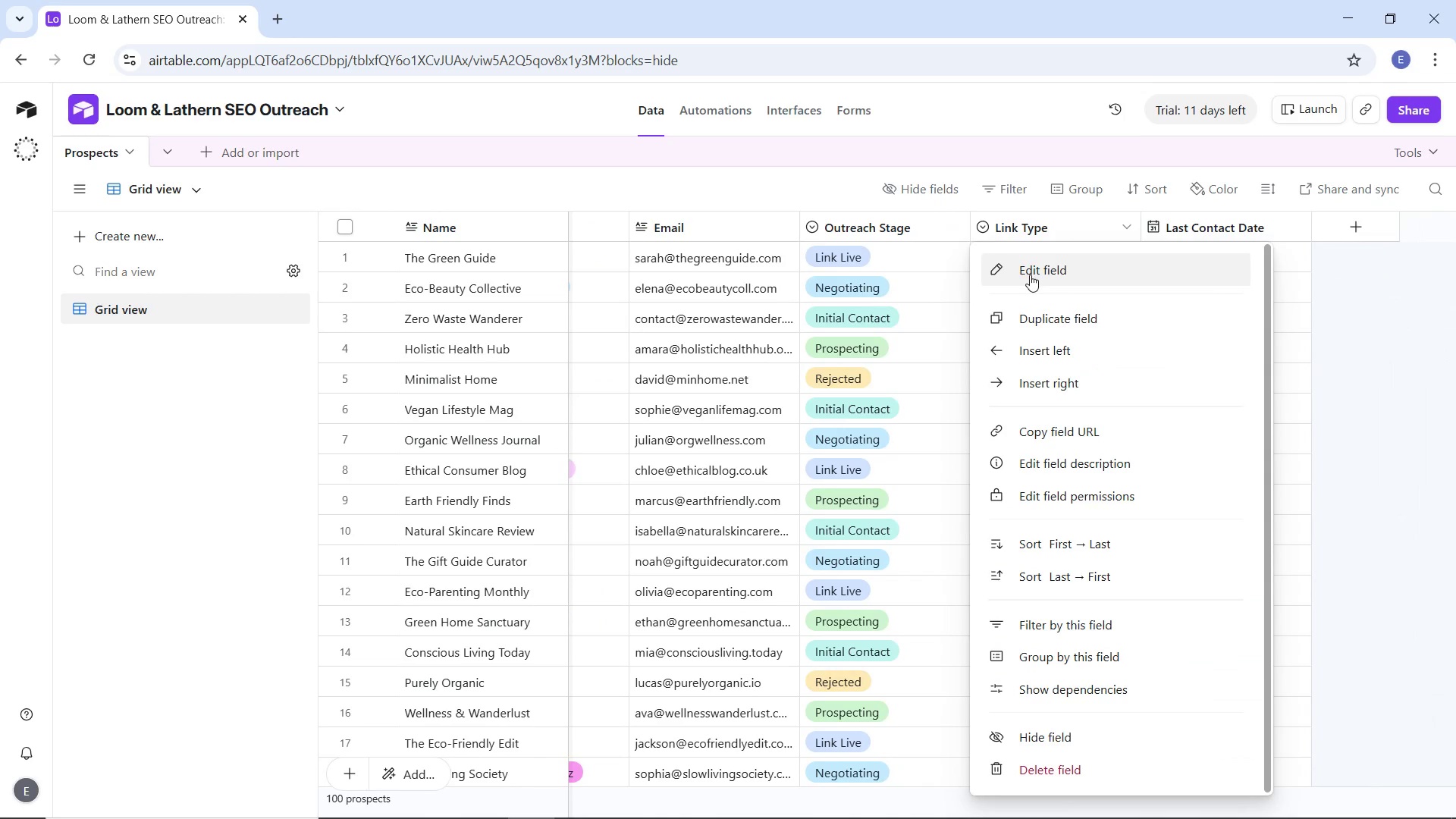 
left_click([1030, 275])
 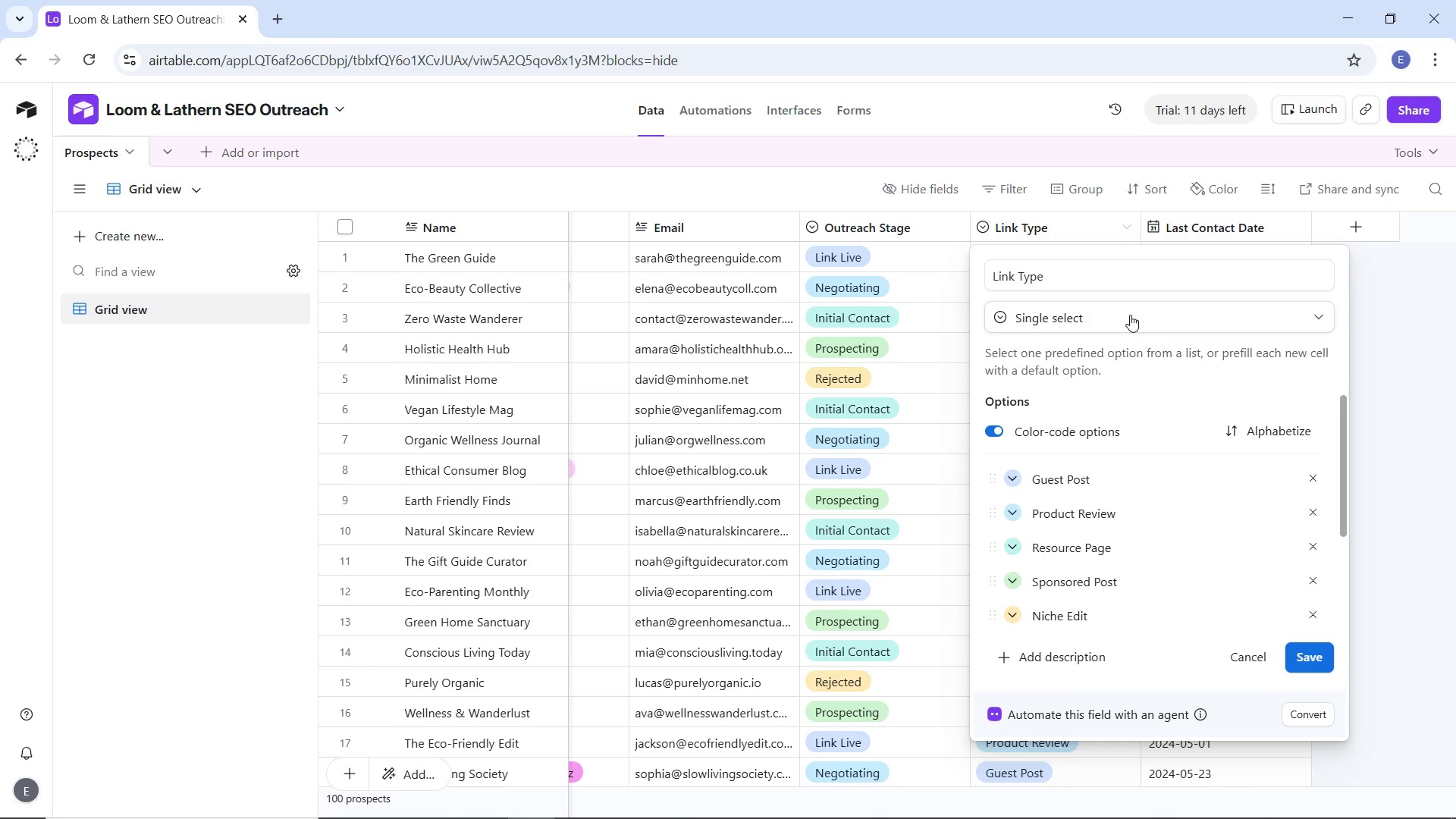 
wait(5.55)
 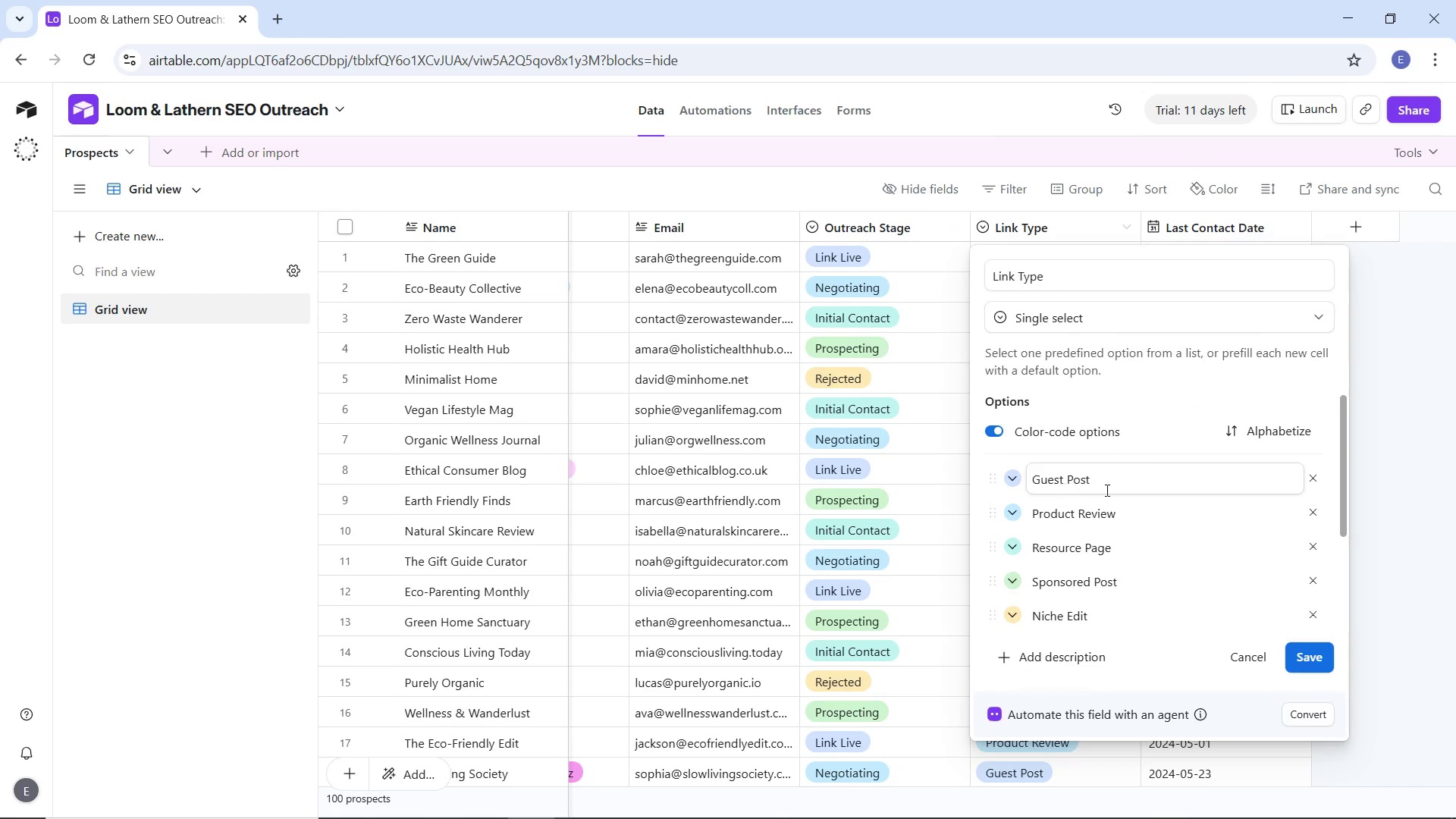 
scroll: coordinate [1140, 525], scroll_direction: down, amount: 2.0
 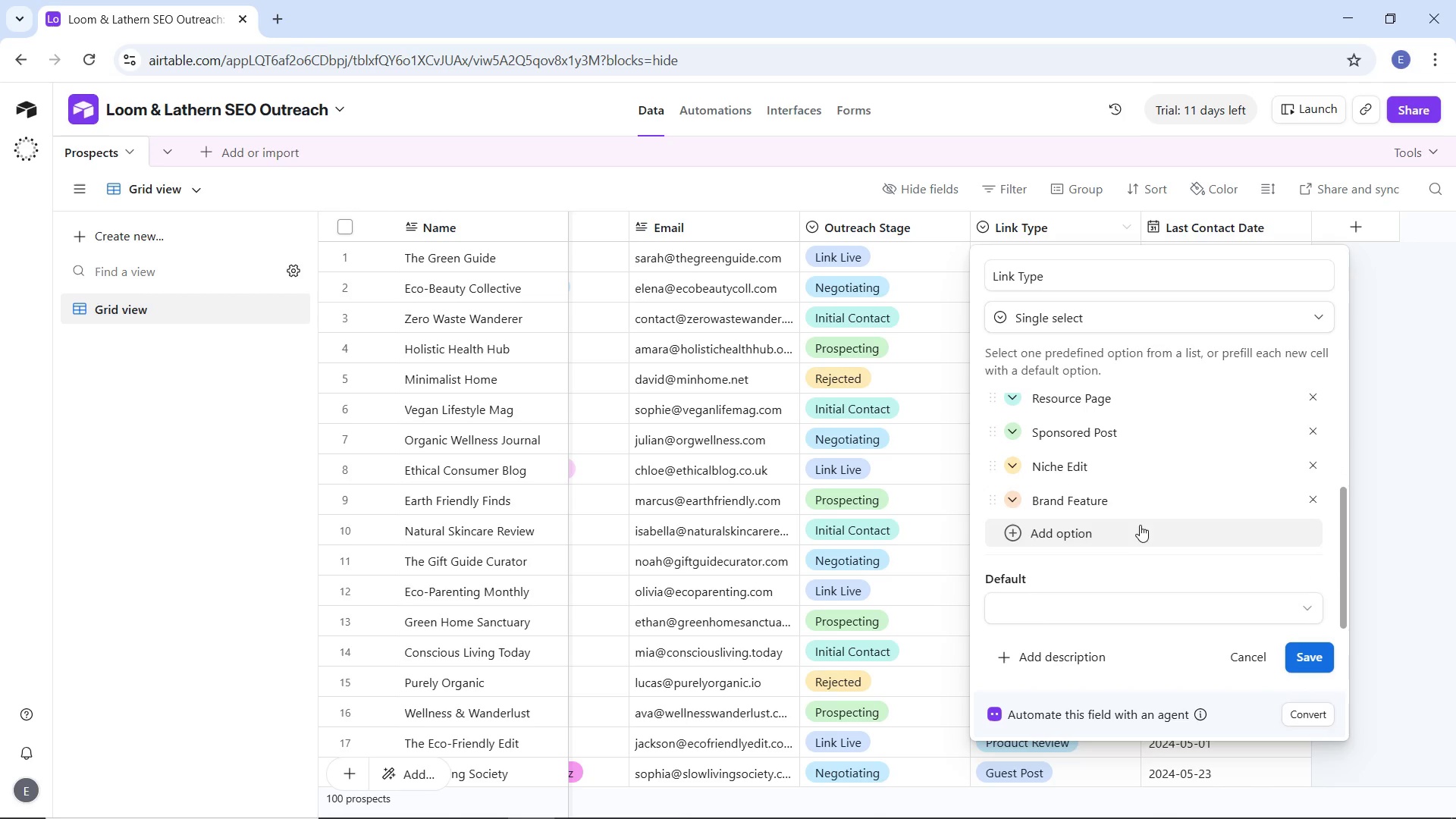 
scroll: coordinate [1111, 504], scroll_direction: up, amount: 2.0
 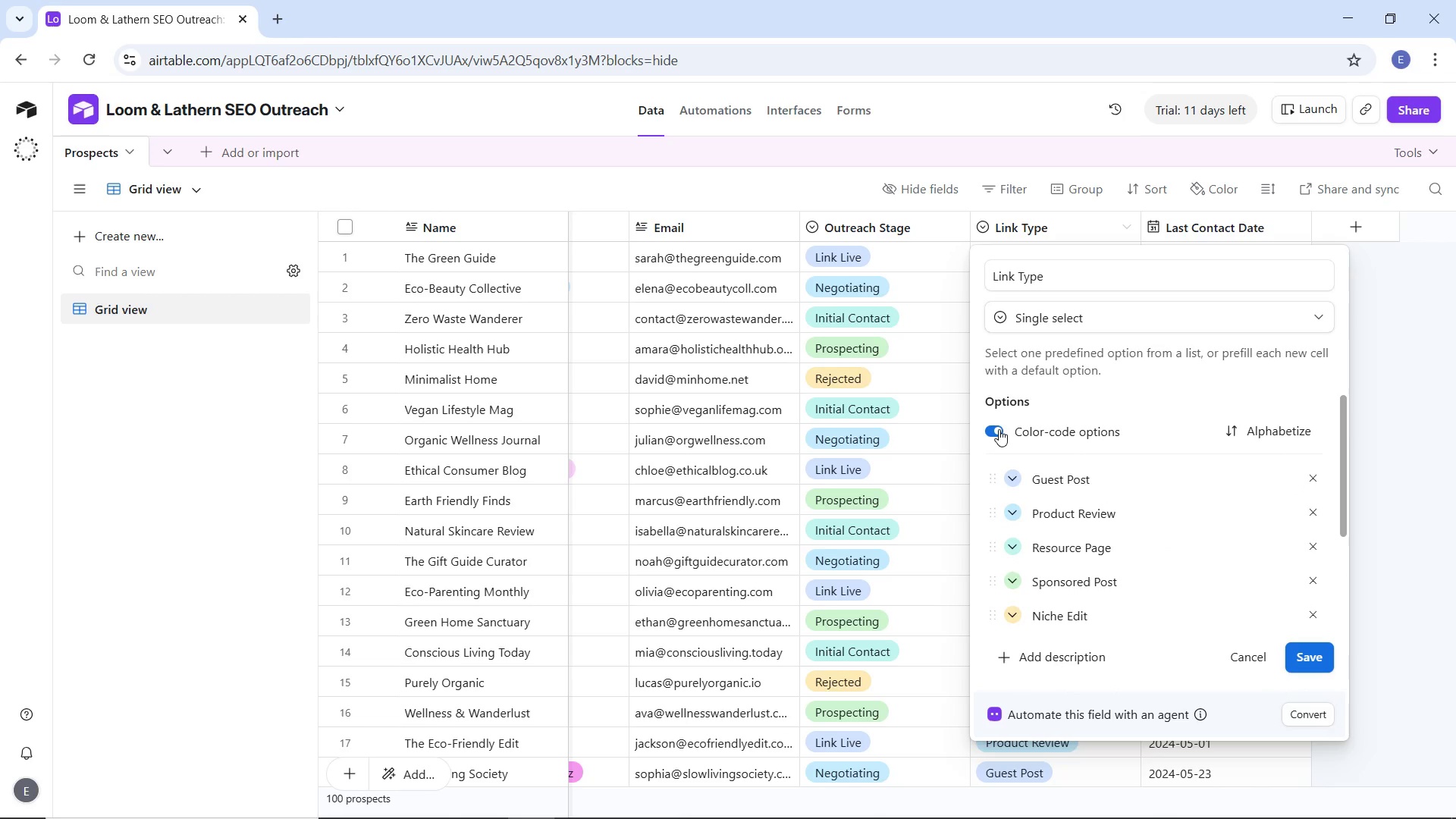 
left_click([999, 429])
 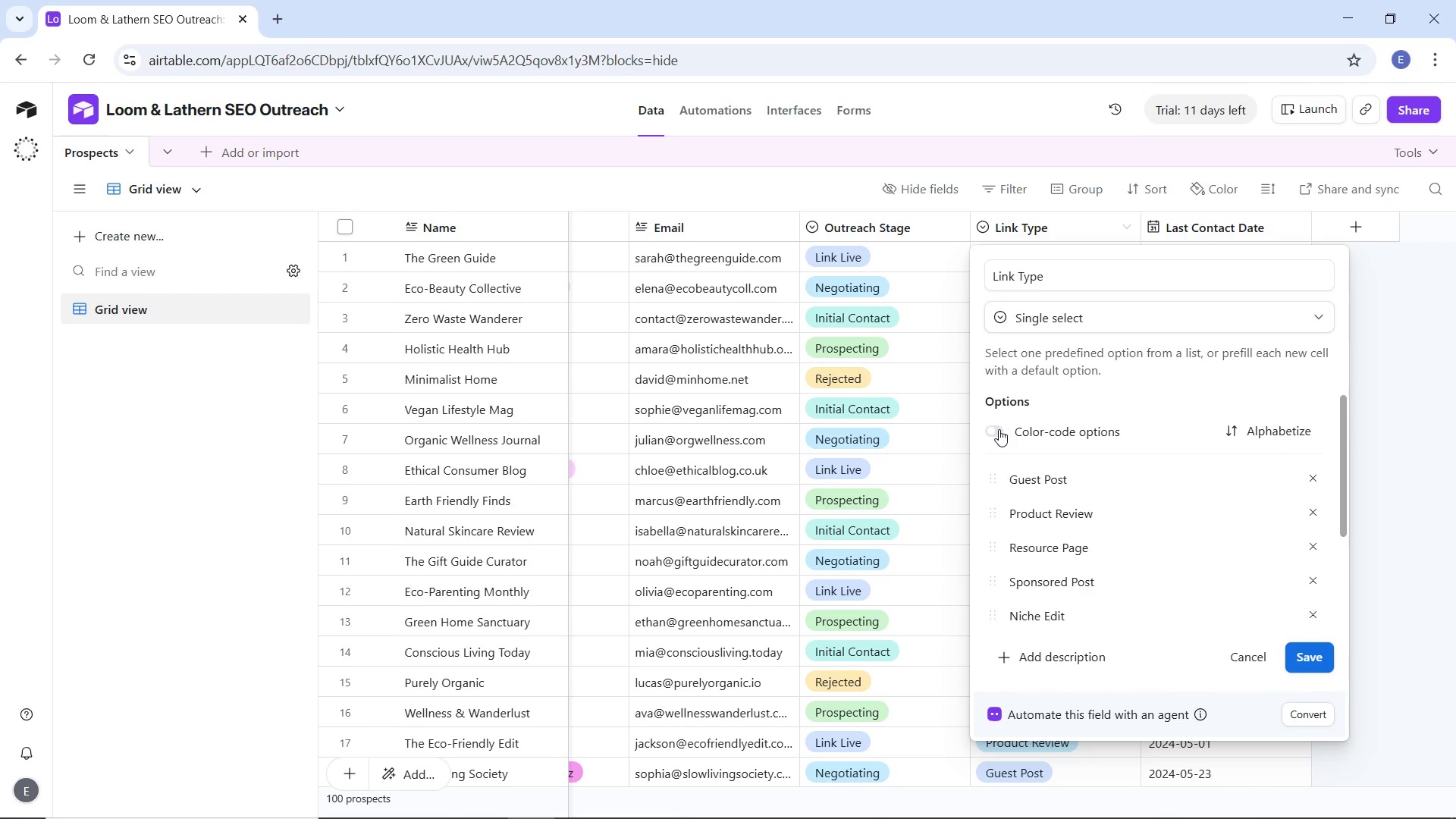 
left_click([999, 429])
 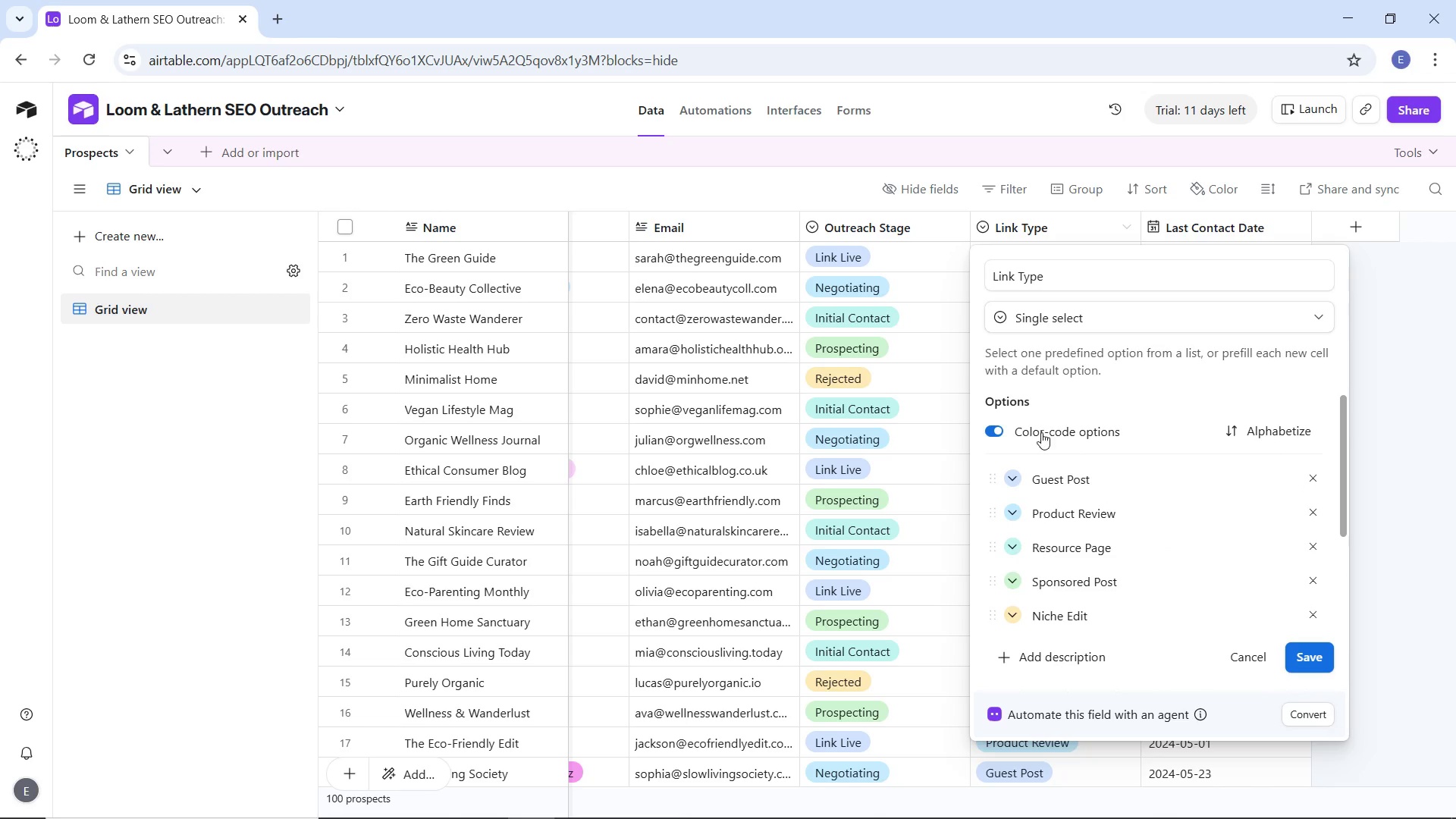 
left_click([1041, 432])
 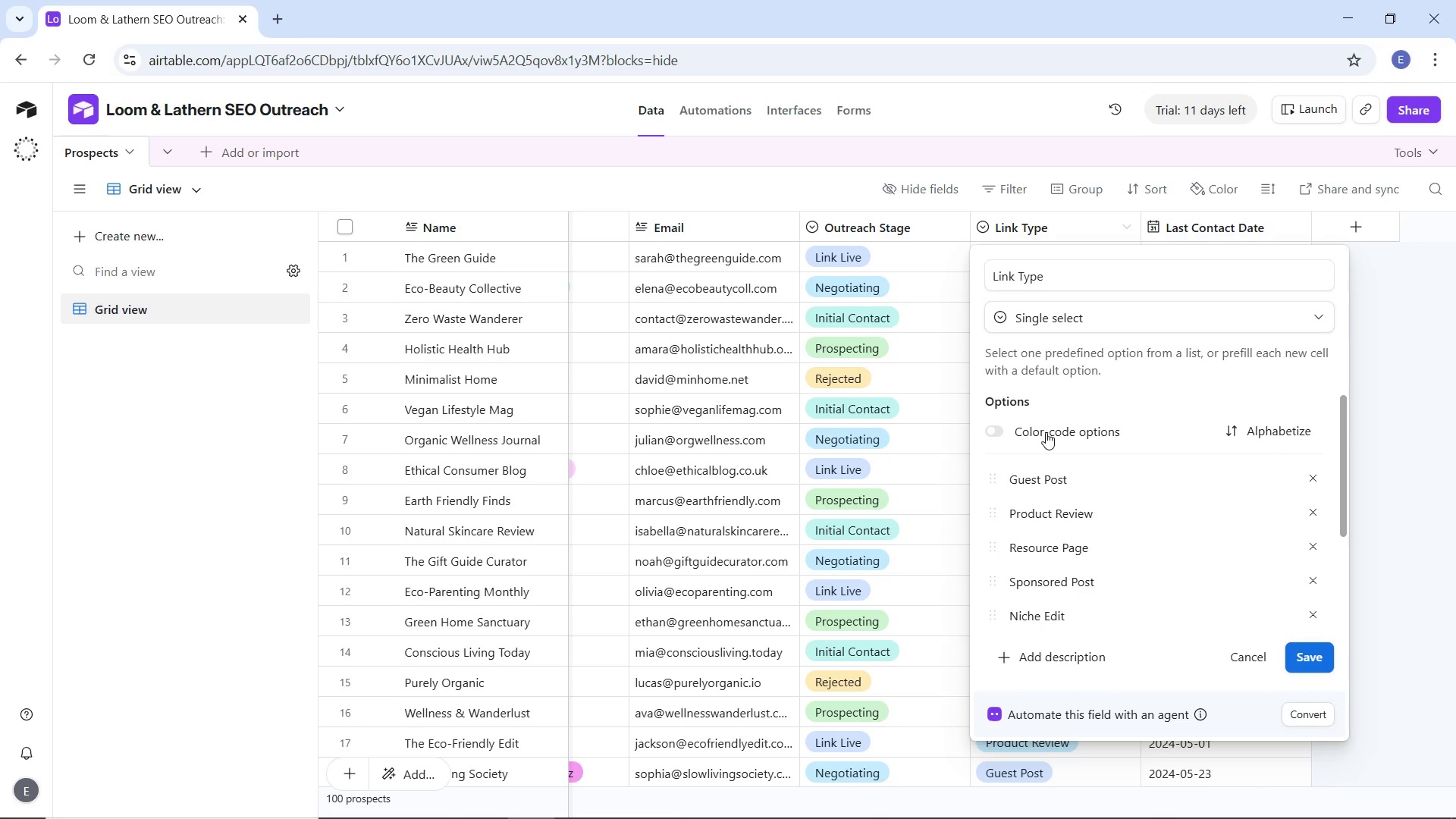 
left_click([1046, 432])
 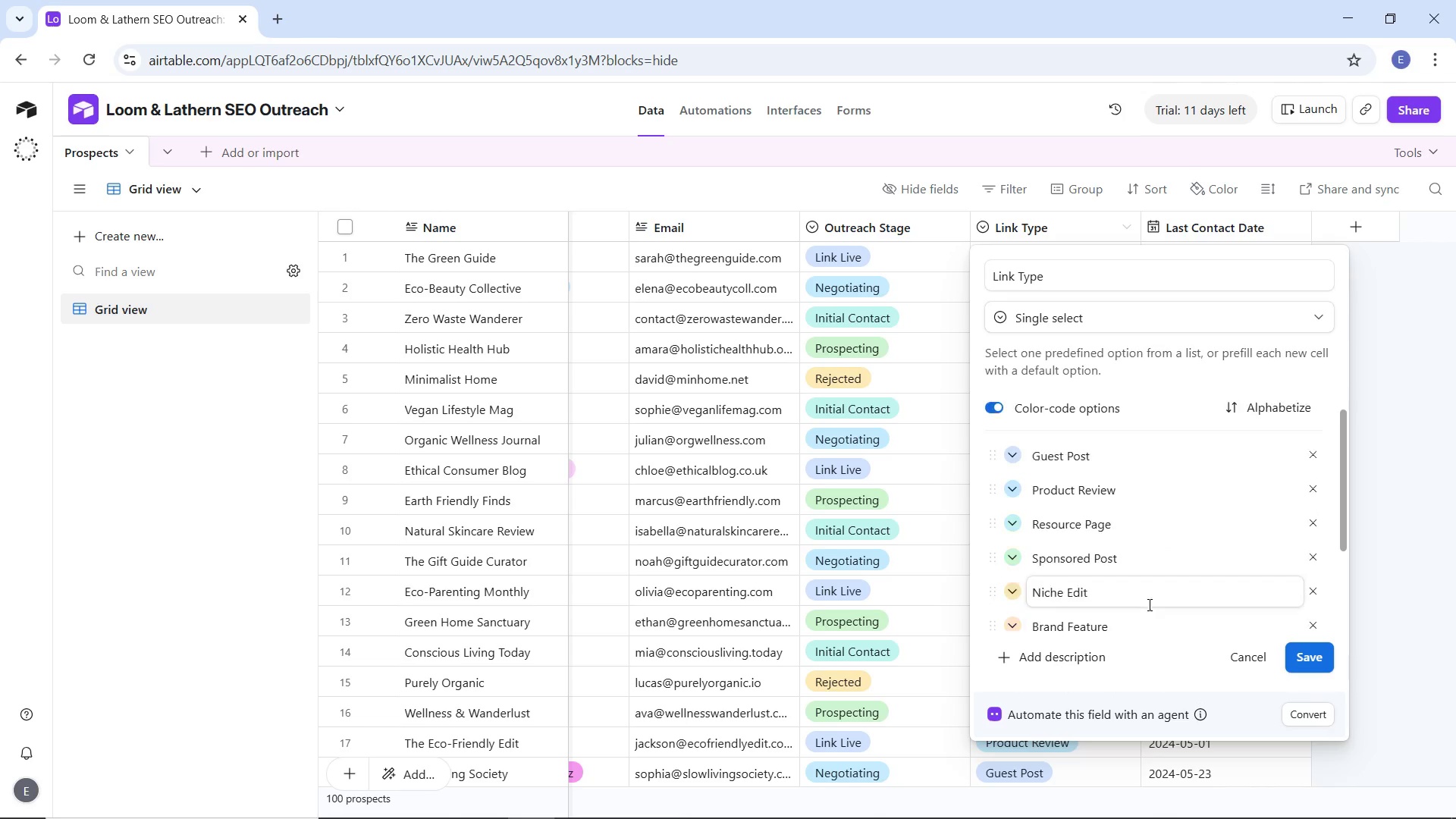 
scroll: coordinate [1148, 604], scroll_direction: down, amount: 3.0
 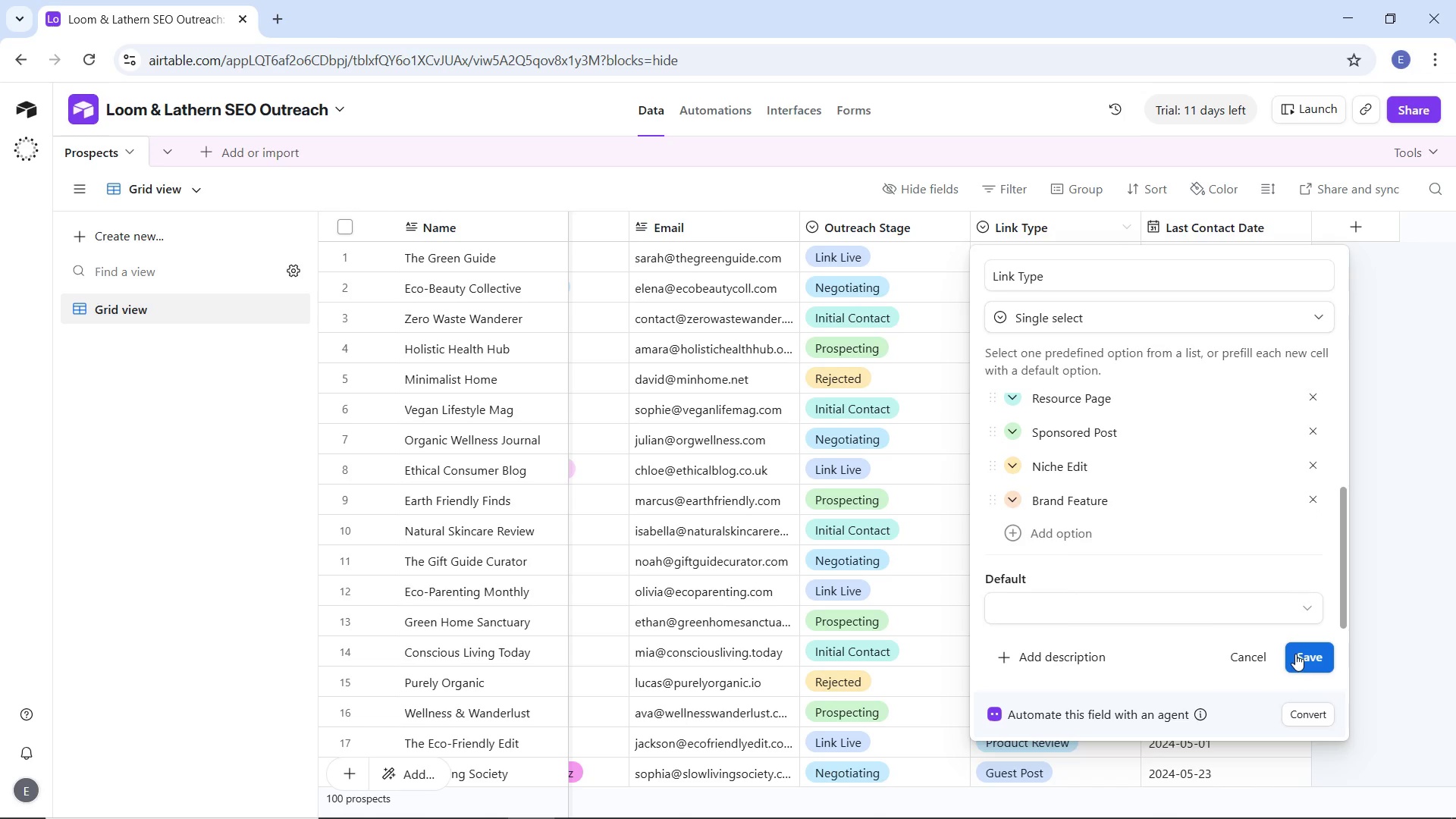 
left_click([1295, 654])
 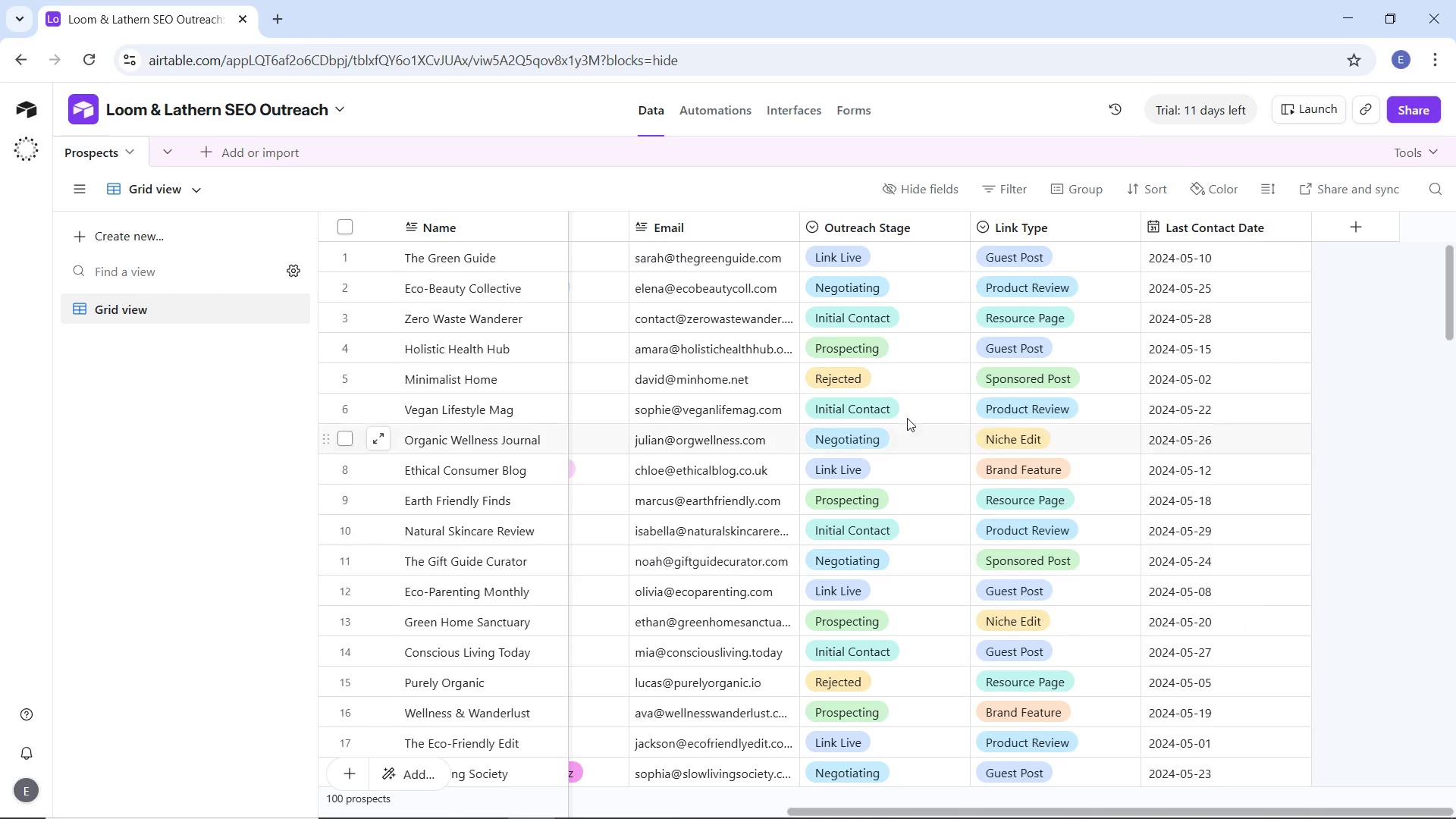 
mouse_move([903, 398])
 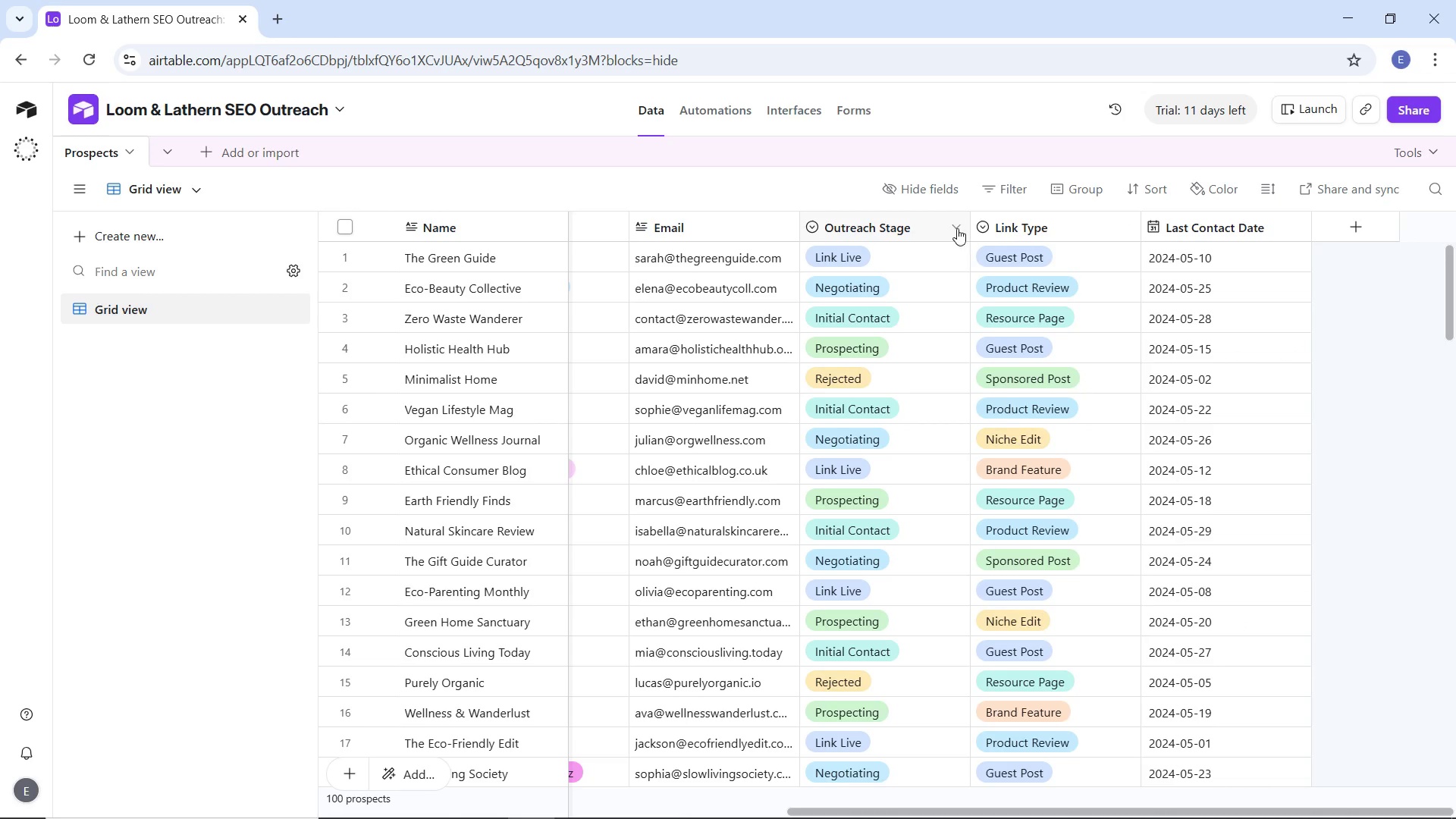 
left_click([957, 228])
 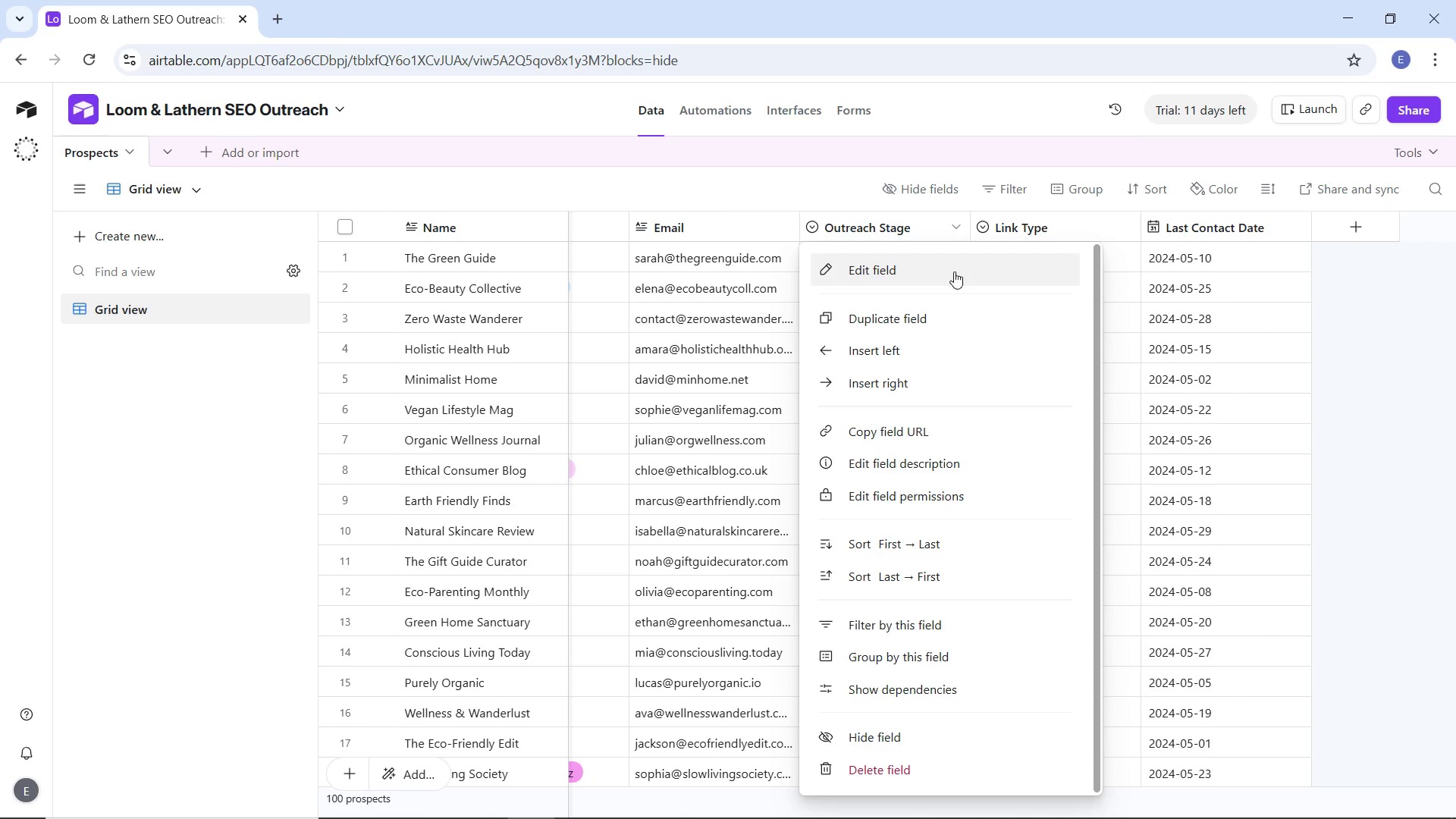 
left_click([899, 281])
 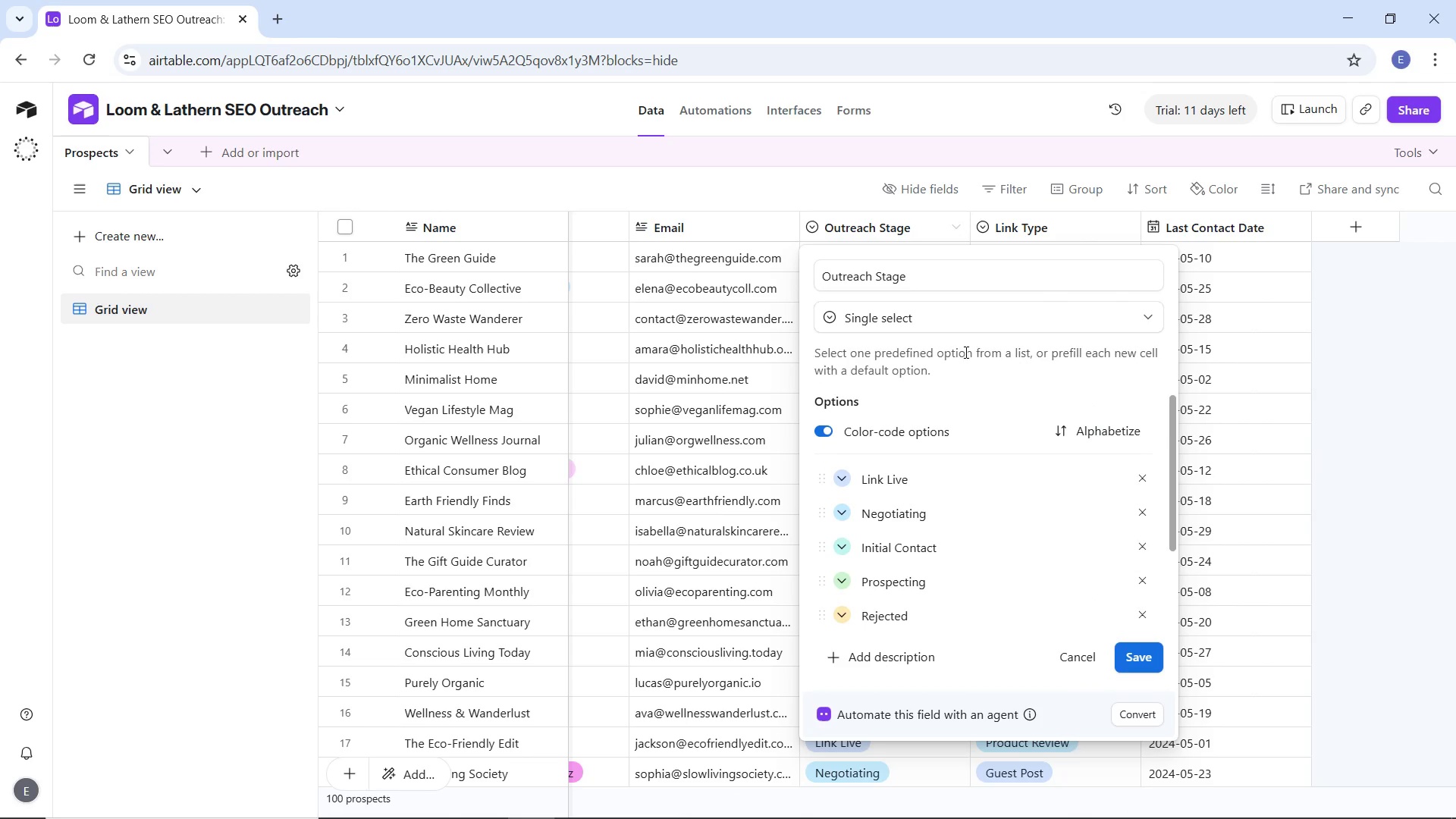 
left_click([981, 326])
 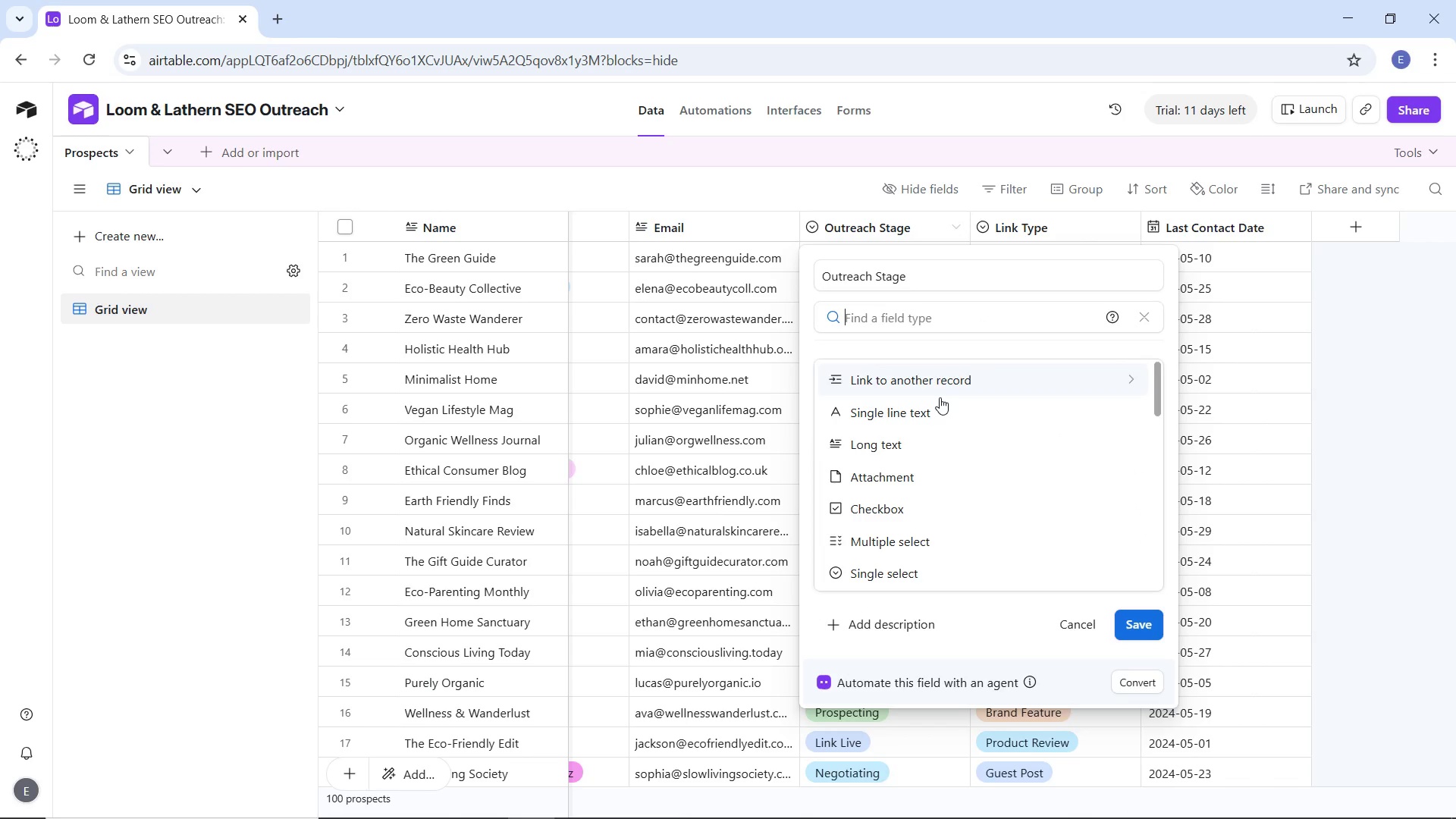 
scroll: coordinate [947, 476], scroll_direction: down, amount: 3.0
 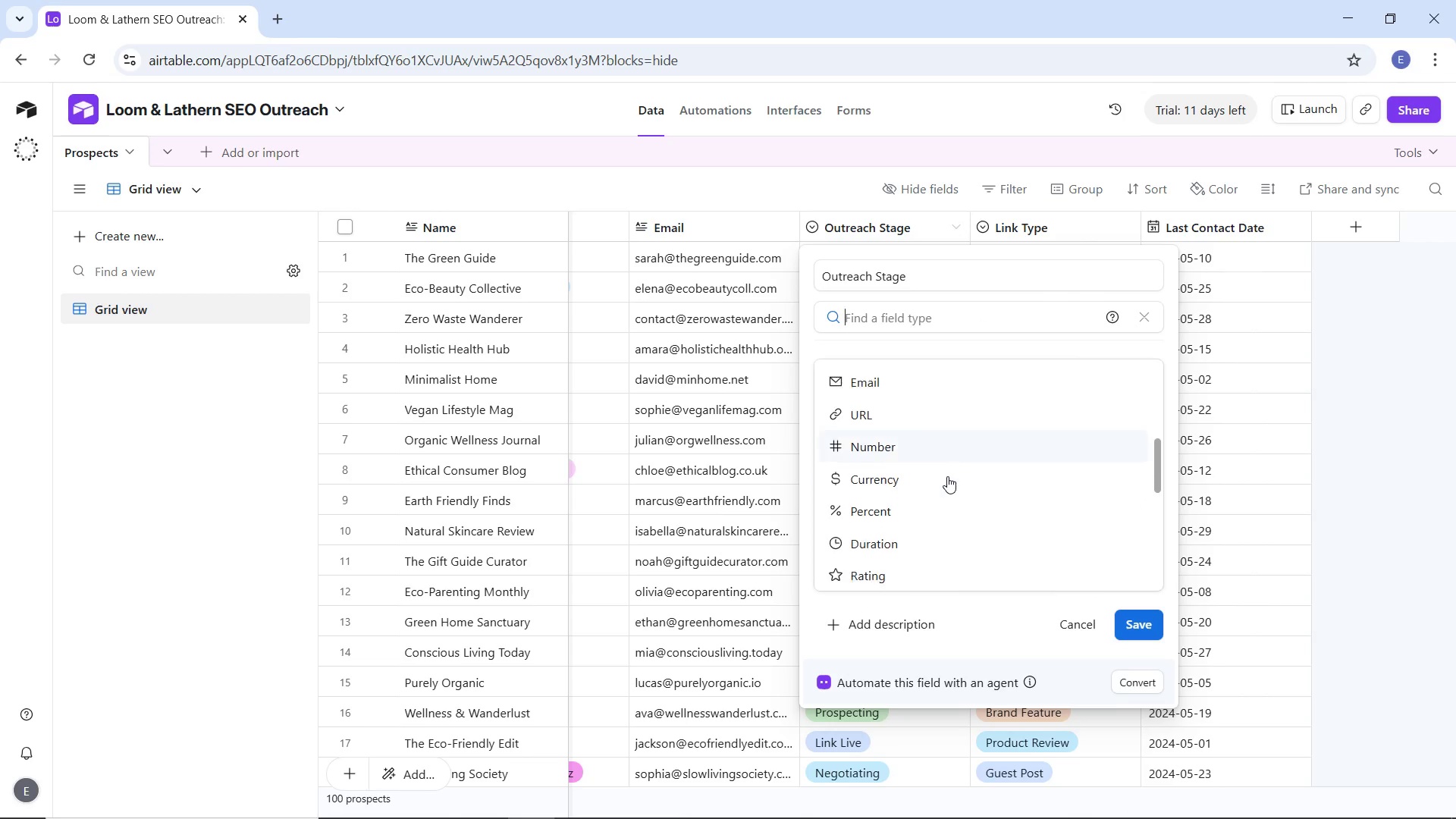 
scroll: coordinate [947, 477], scroll_direction: up, amount: 4.0
 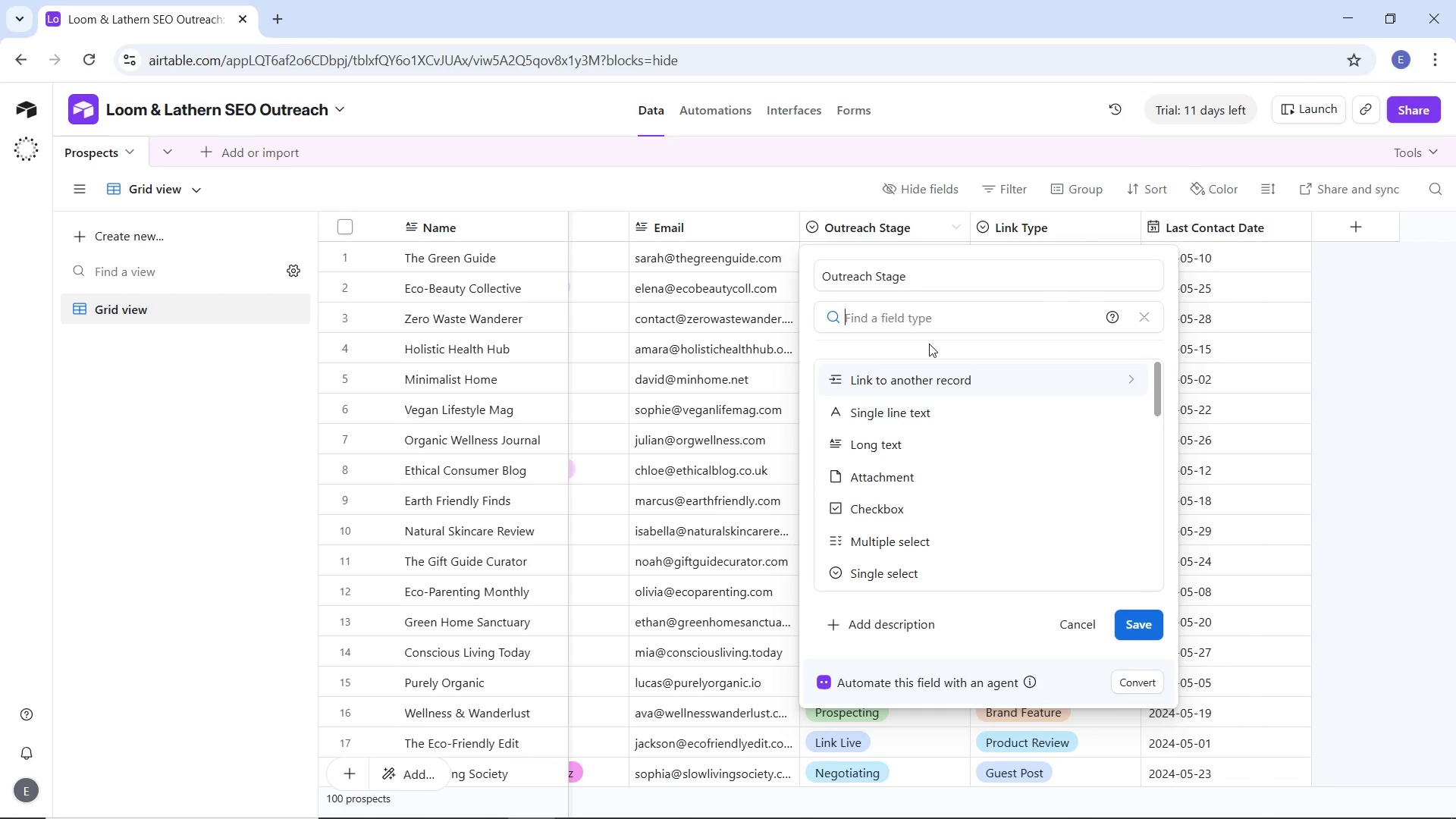 
left_click([930, 346])
 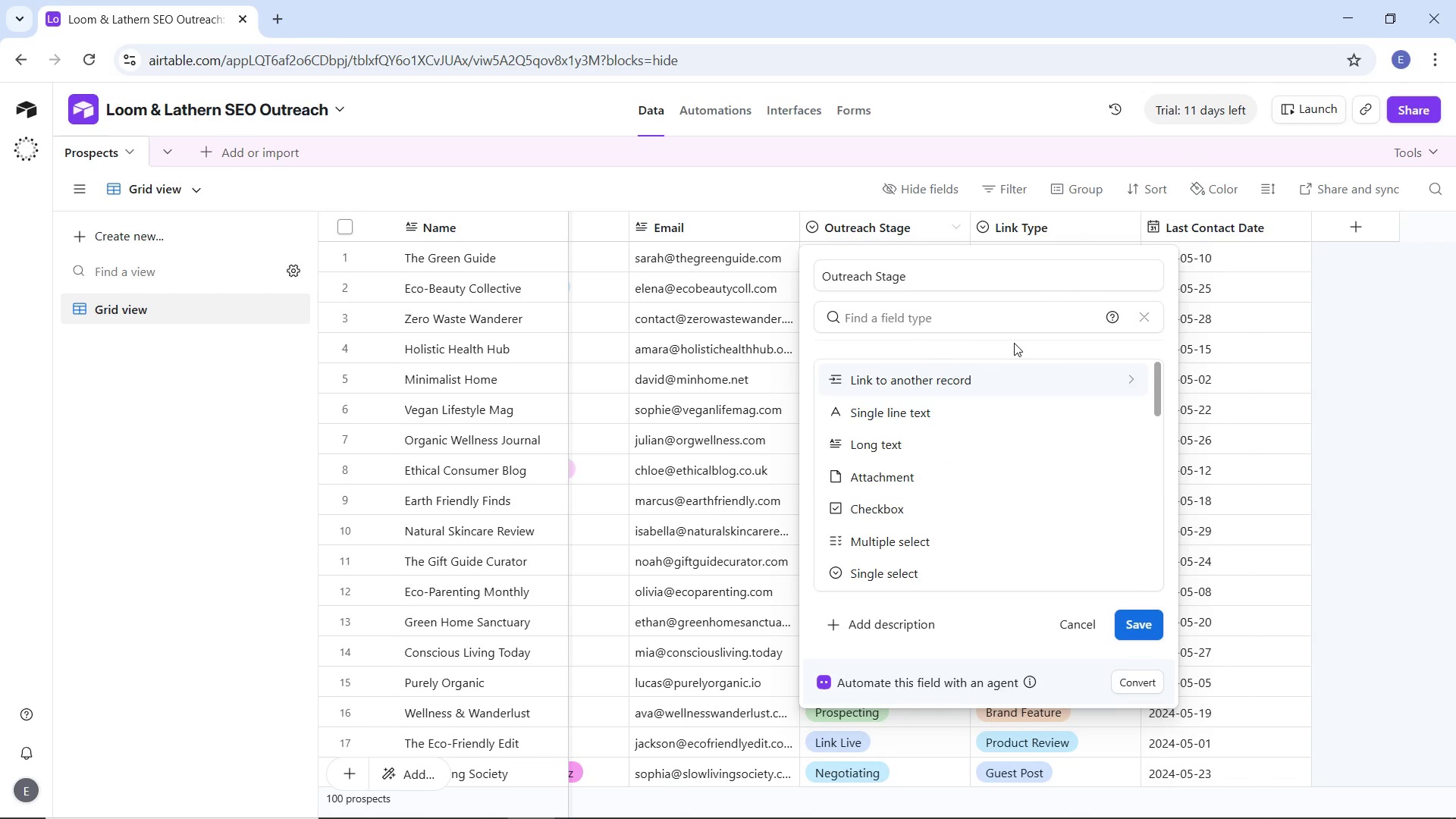 
left_click([1015, 344])
 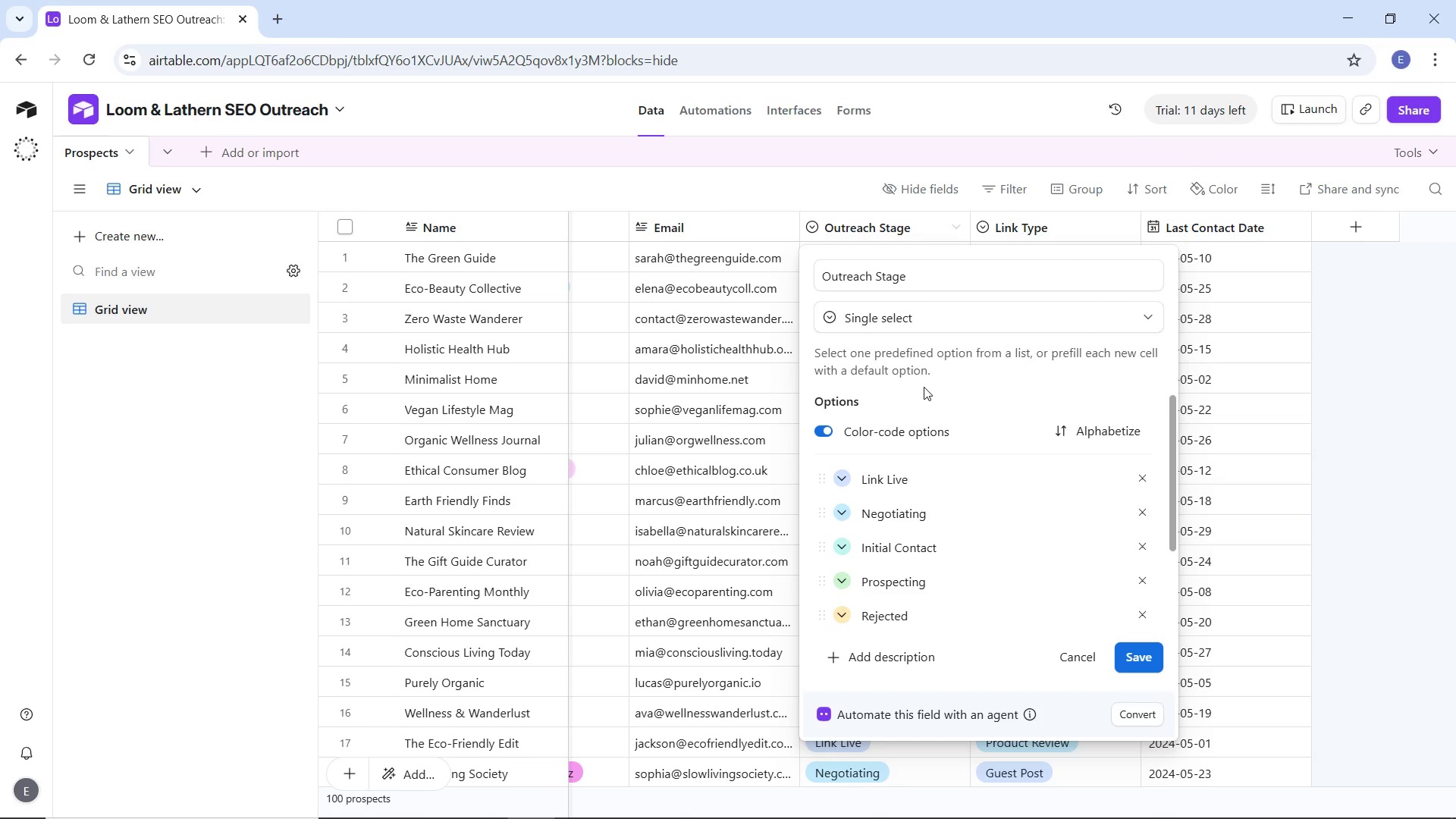 
scroll: coordinate [945, 604], scroll_direction: down, amount: 9.0
 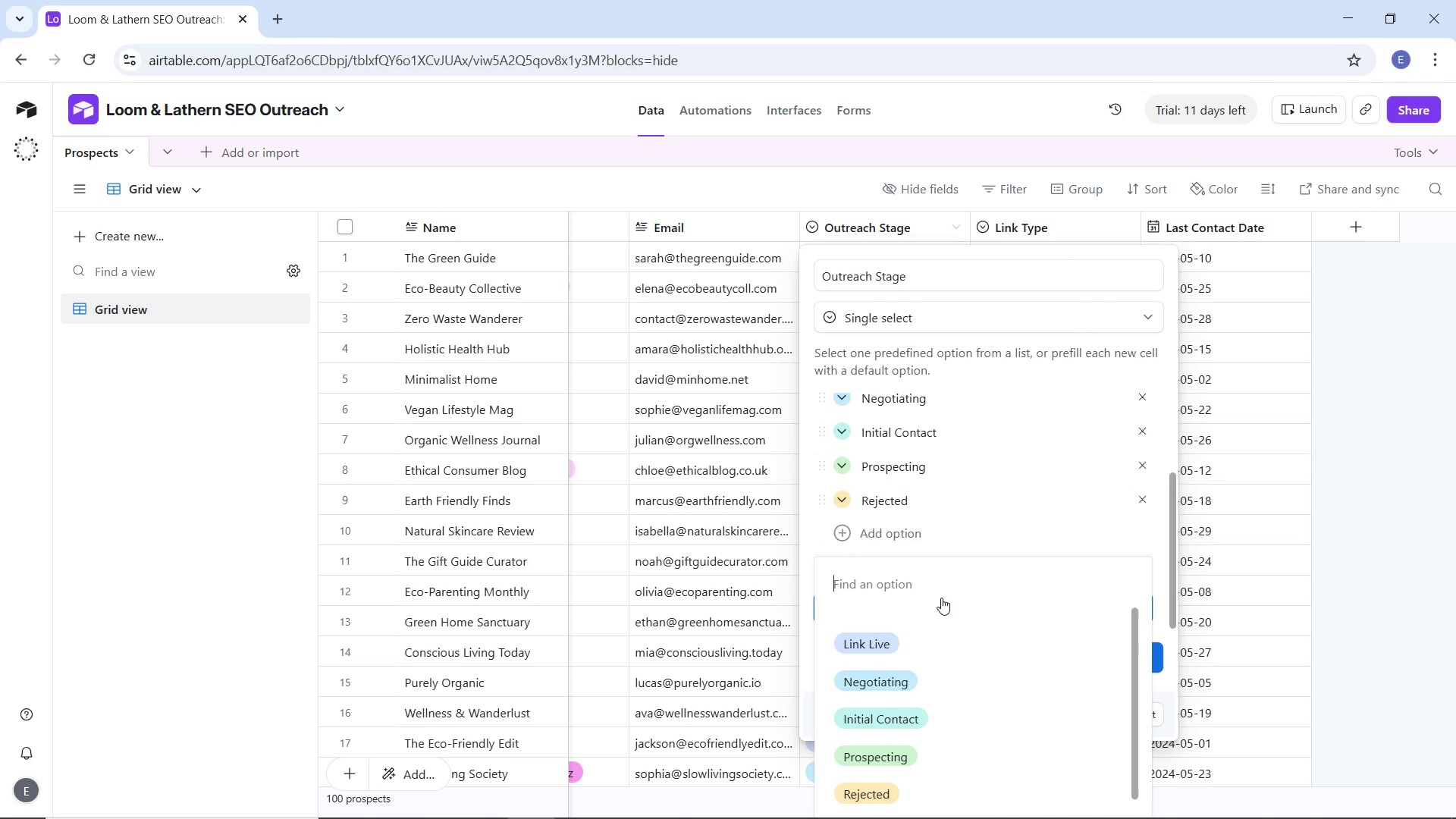 
left_click([943, 570])
 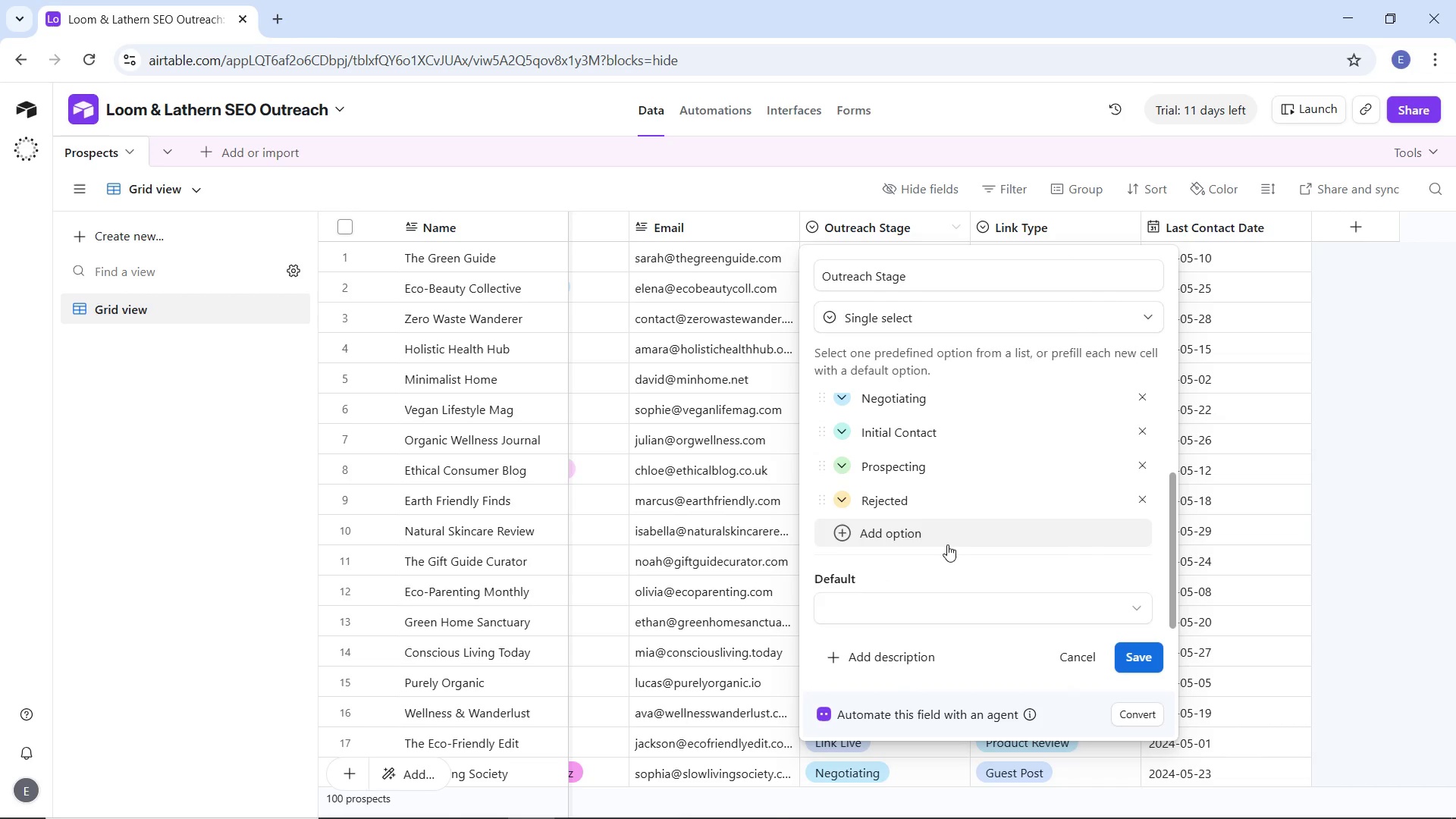 
scroll: coordinate [941, 601], scroll_direction: up, amount: 1.0
 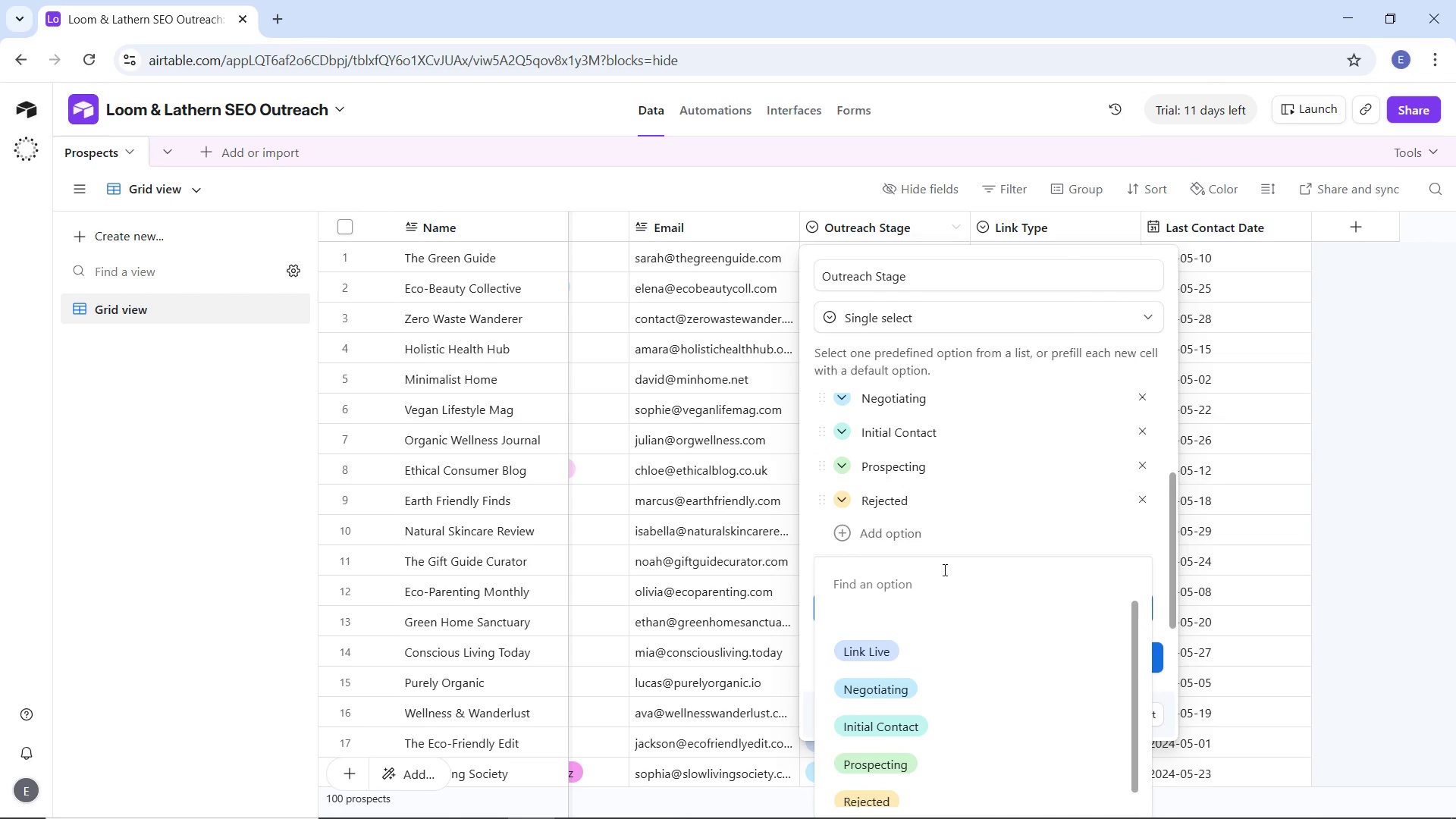 
left_click([947, 544])
 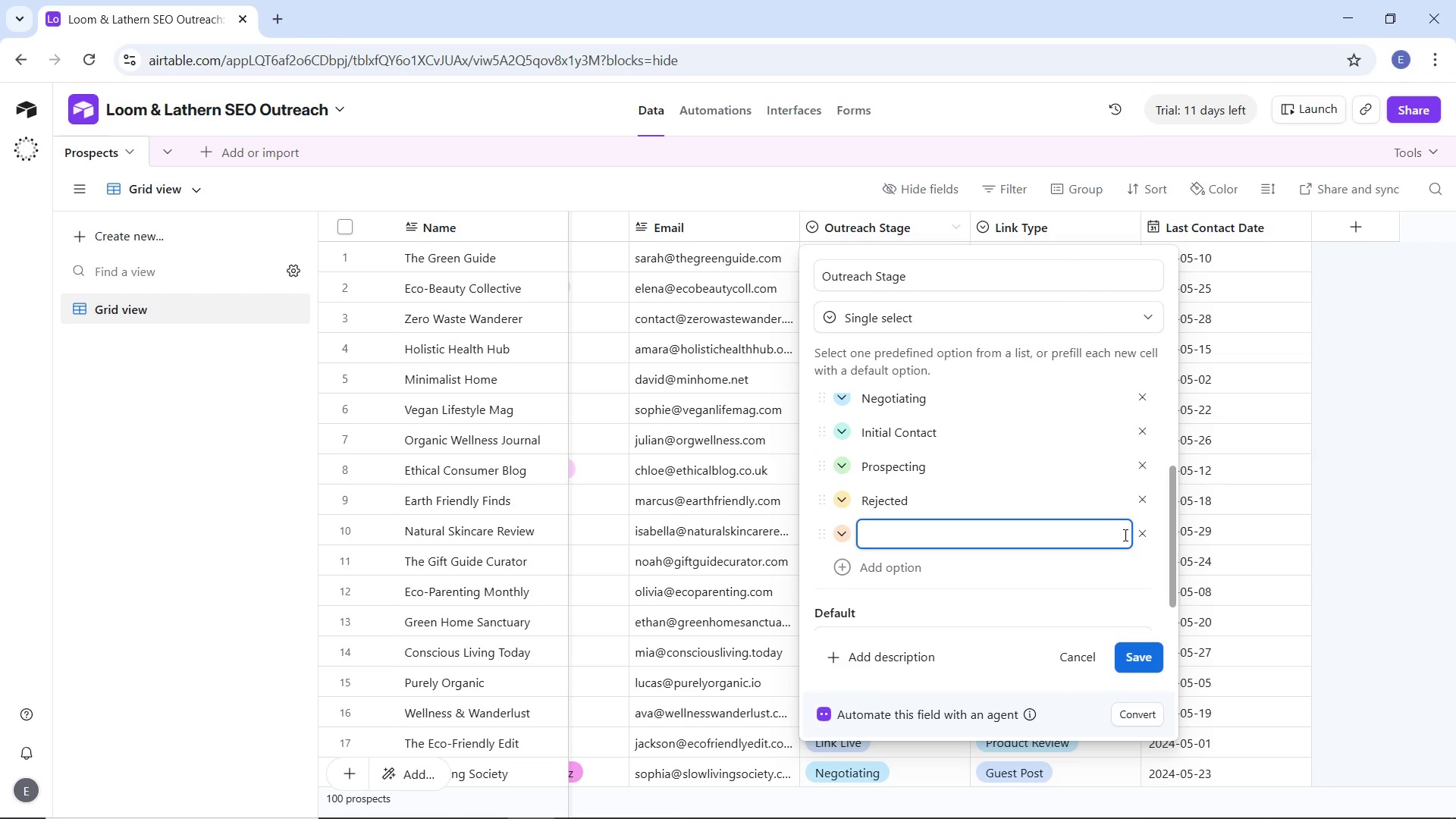 
left_click([1141, 535])
 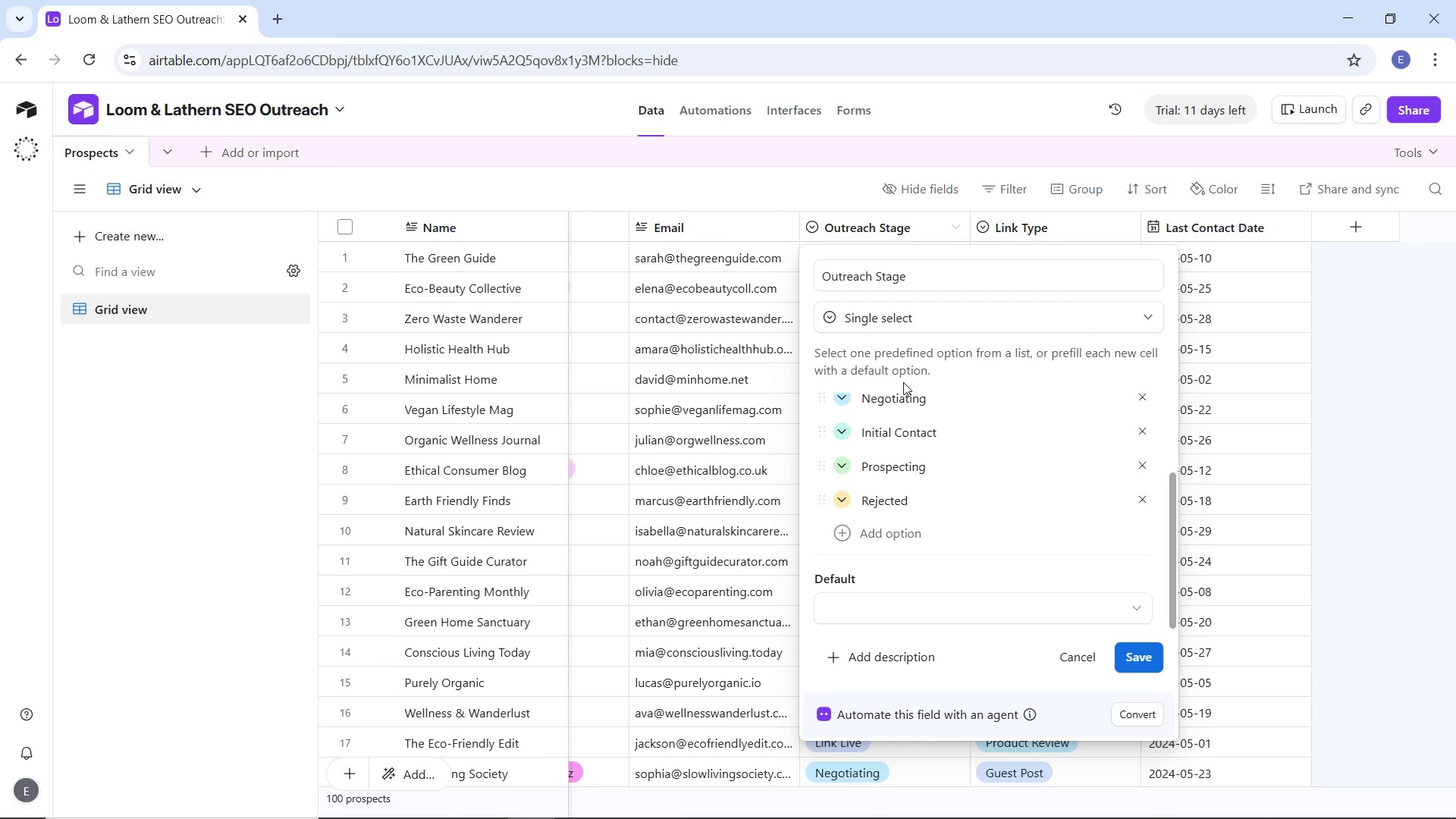 
scroll: coordinate [908, 321], scroll_direction: up, amount: 11.0
 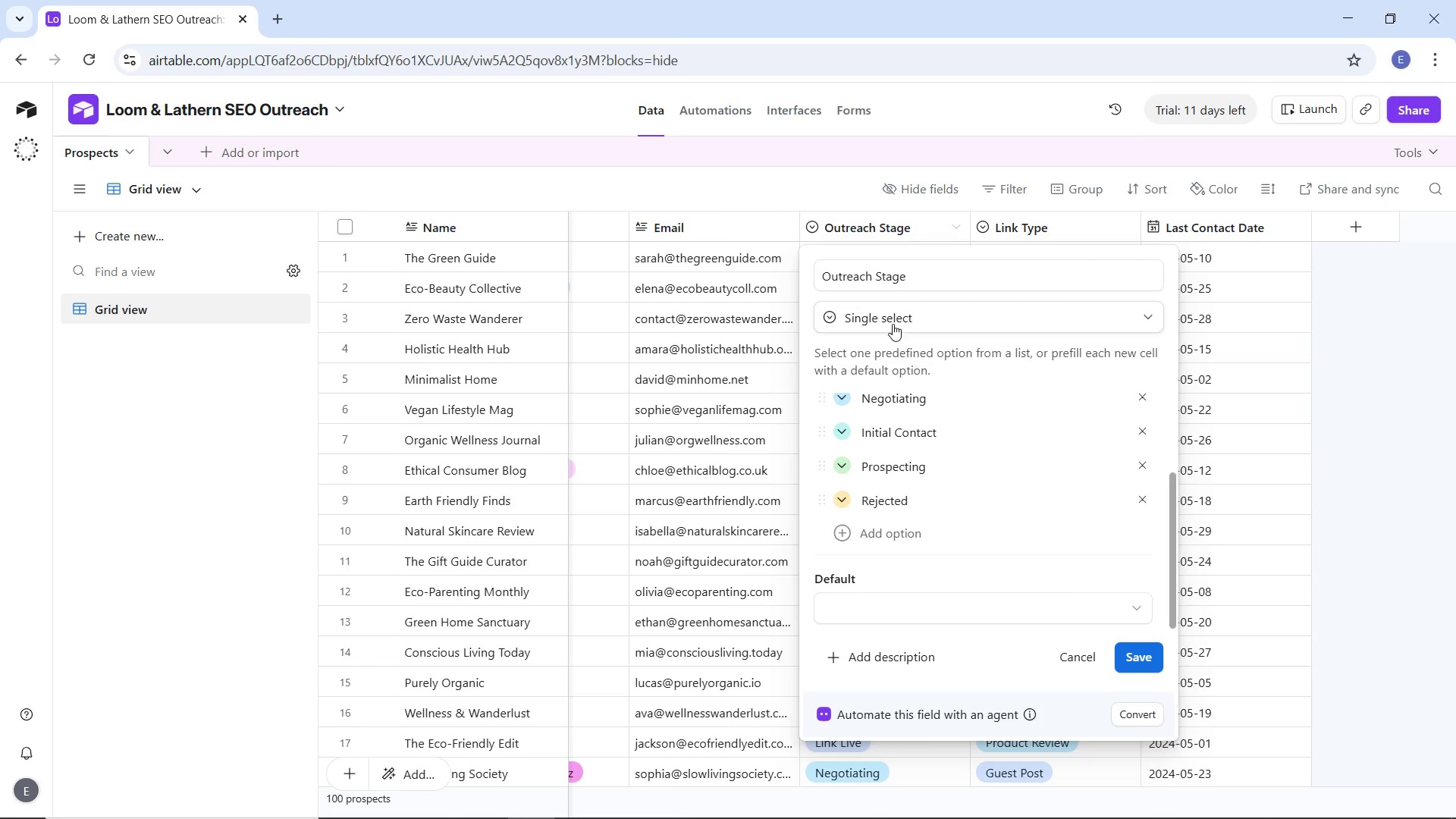 
wait(8.7)
 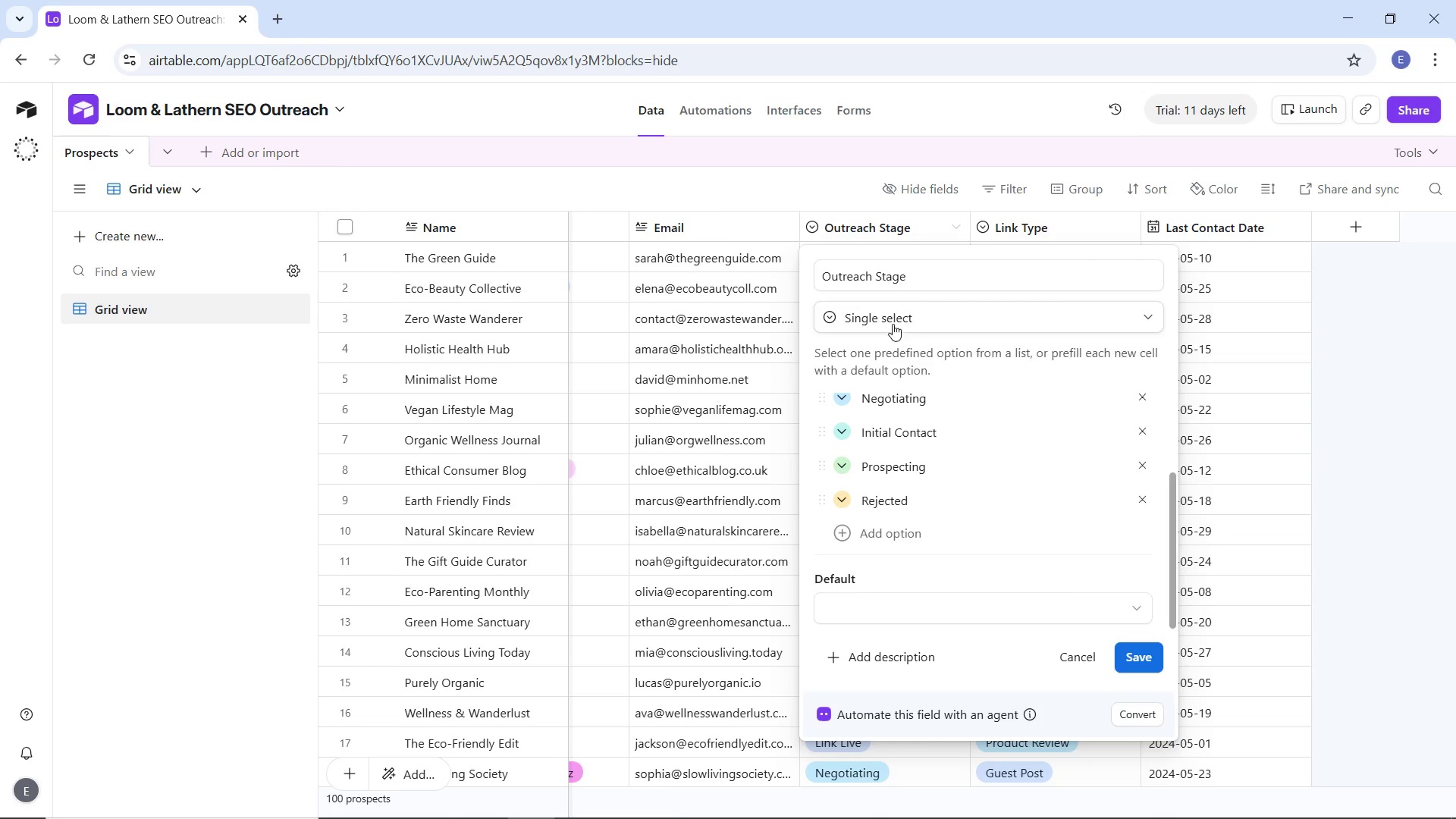 
scroll: coordinate [944, 453], scroll_direction: up, amount: 4.0
 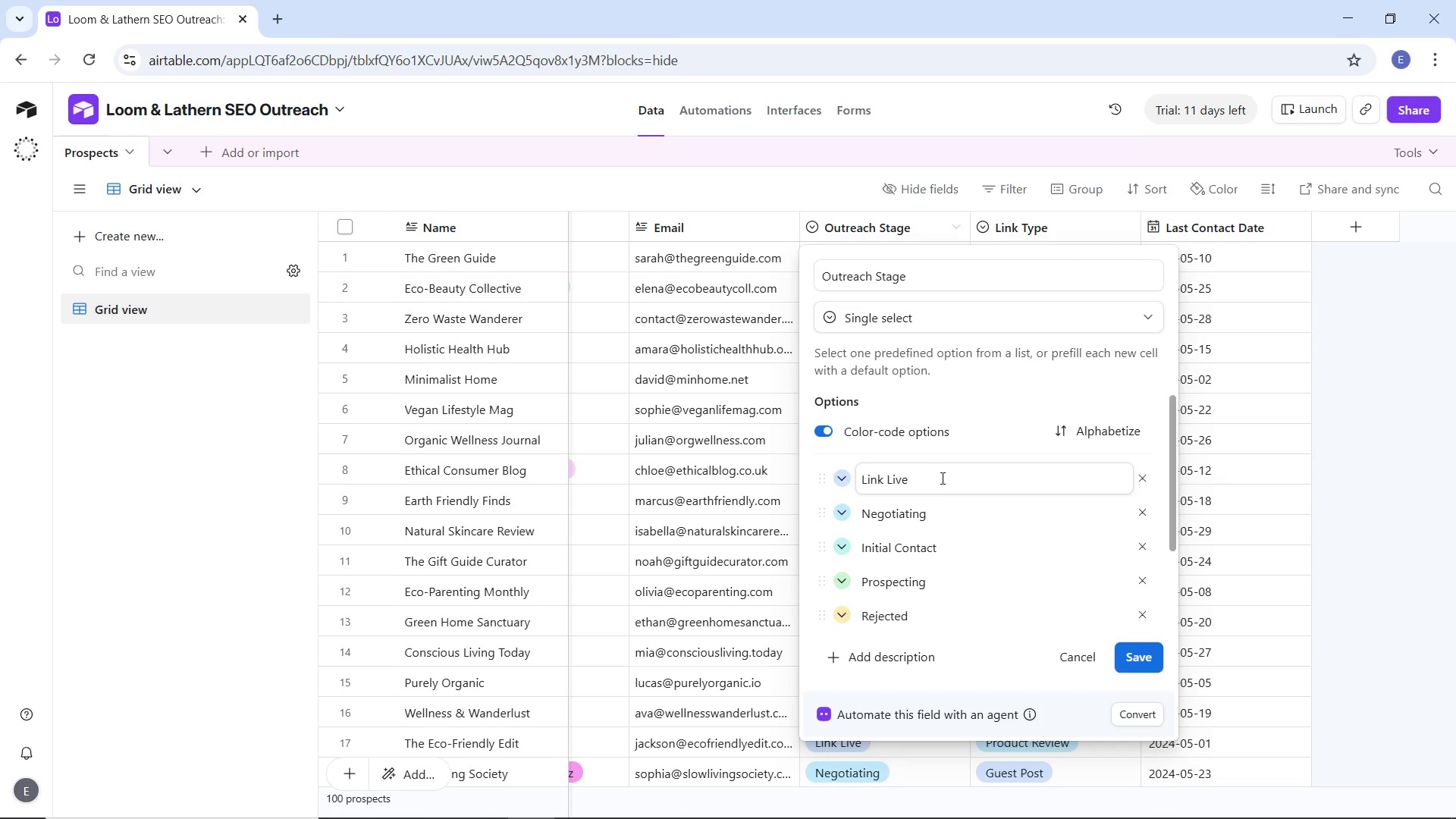 
scroll: coordinate [941, 478], scroll_direction: down, amount: 1.0
 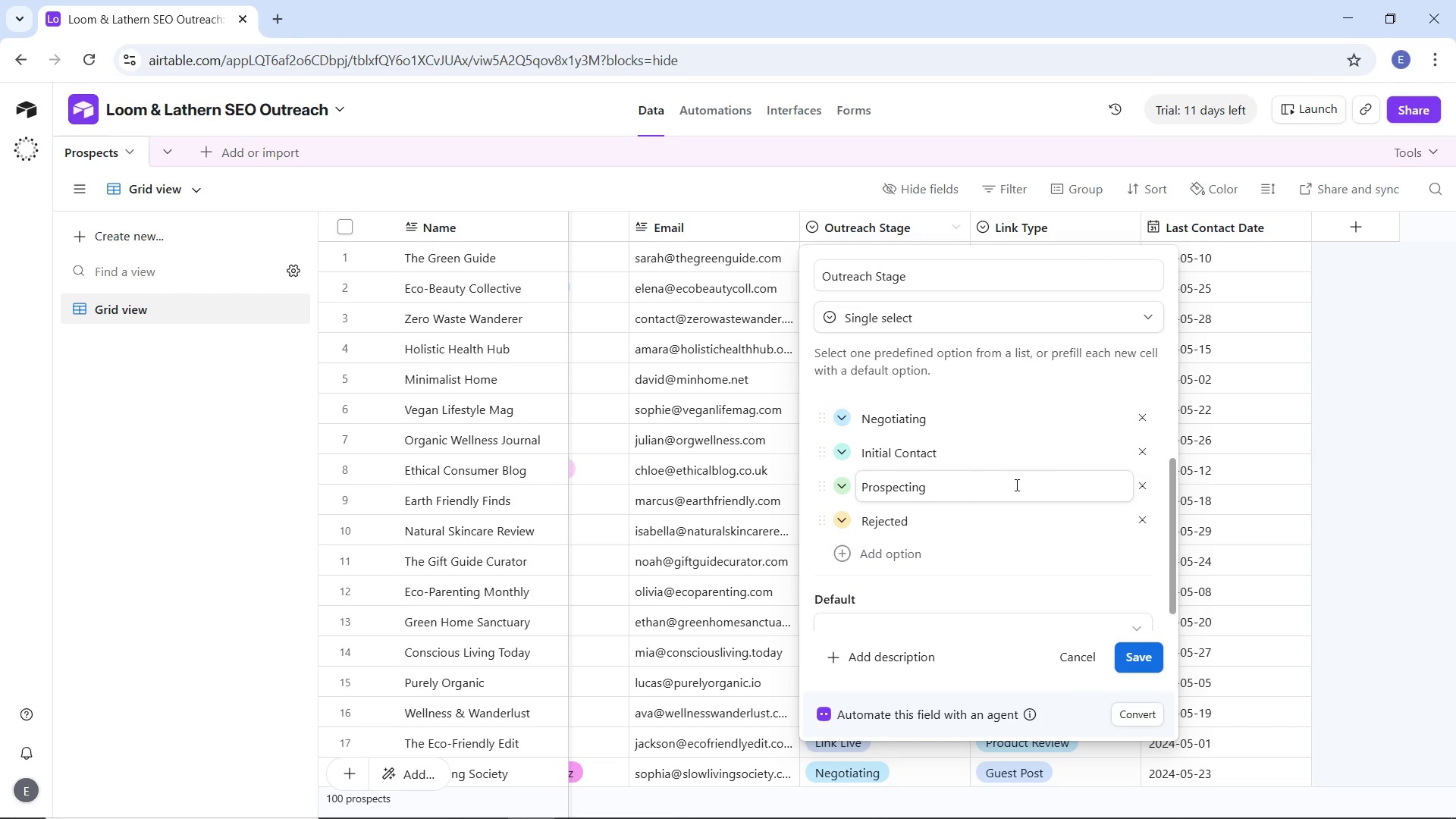 
left_click([845, 484])
 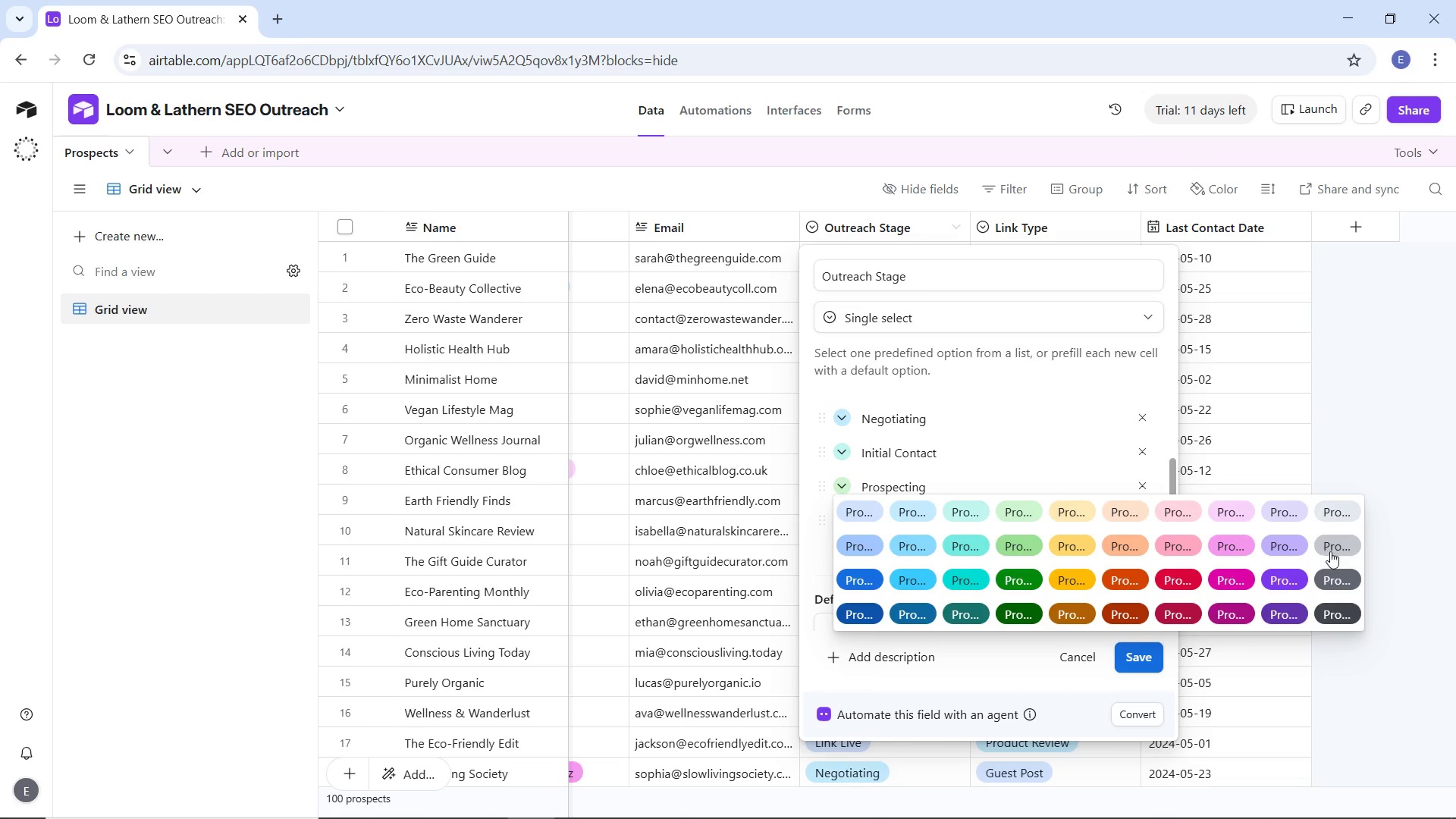 
left_click([1332, 544])
 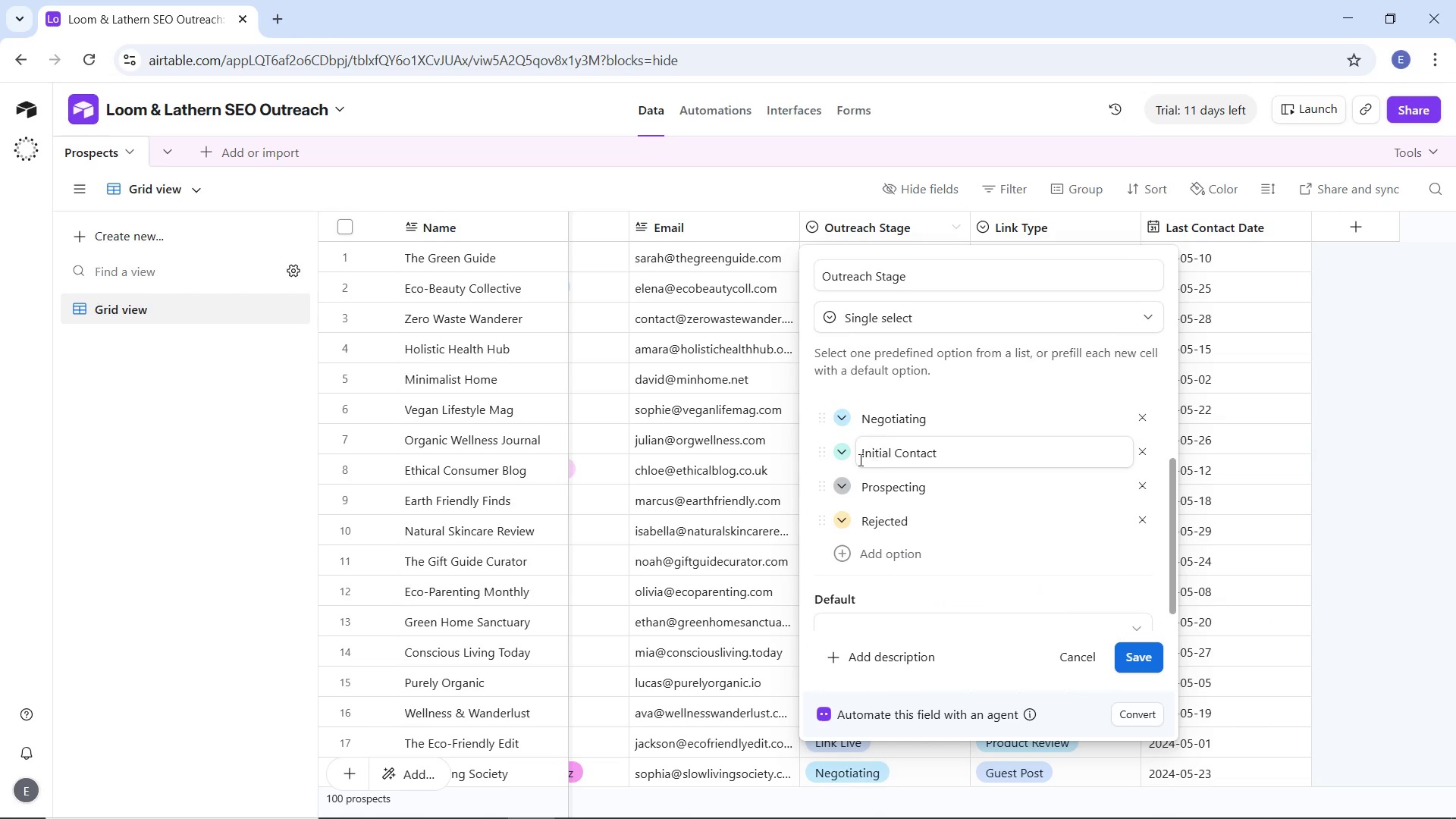 
scroll: coordinate [883, 485], scroll_direction: up, amount: 2.0
 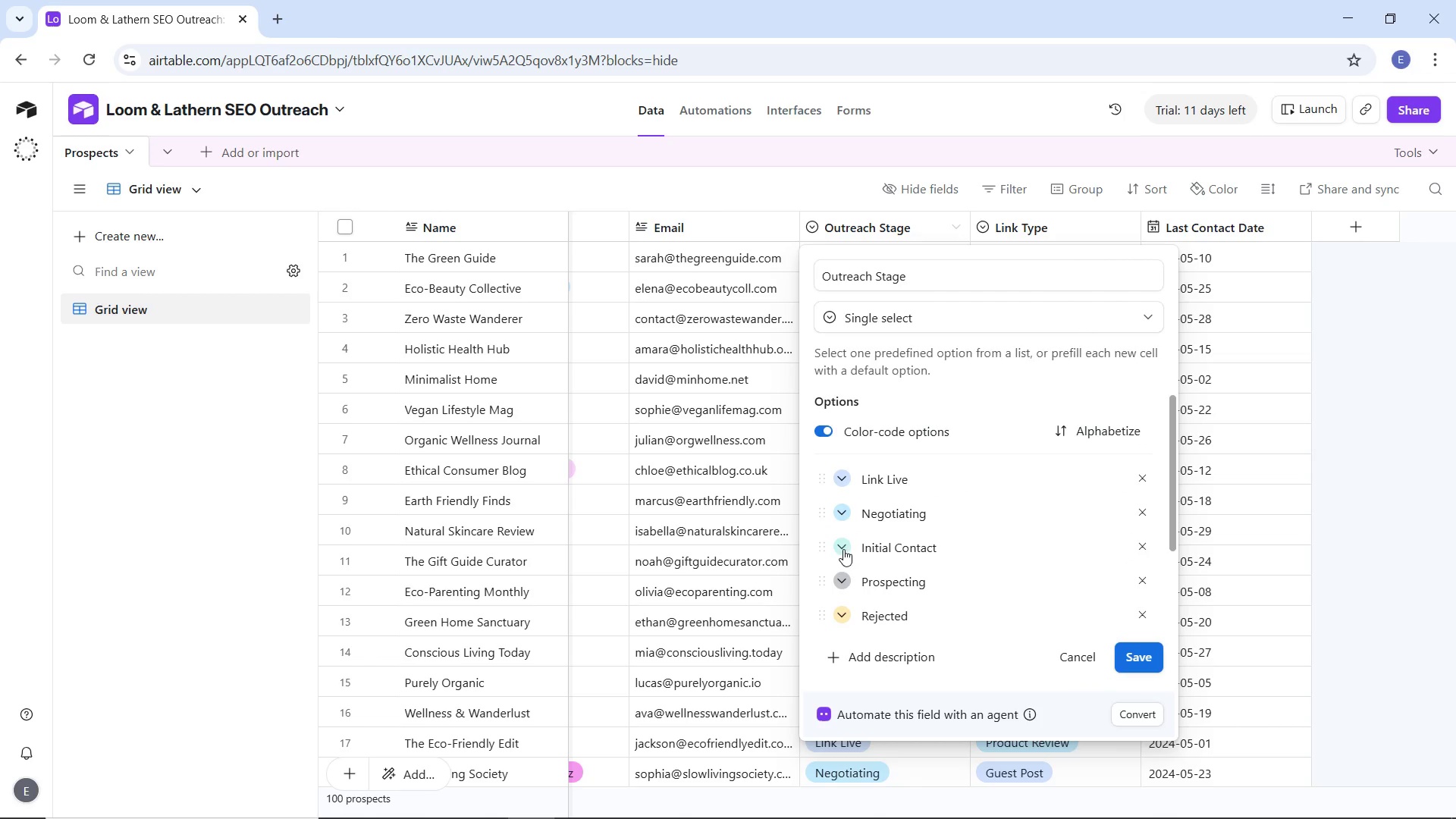 
left_click([843, 549])
 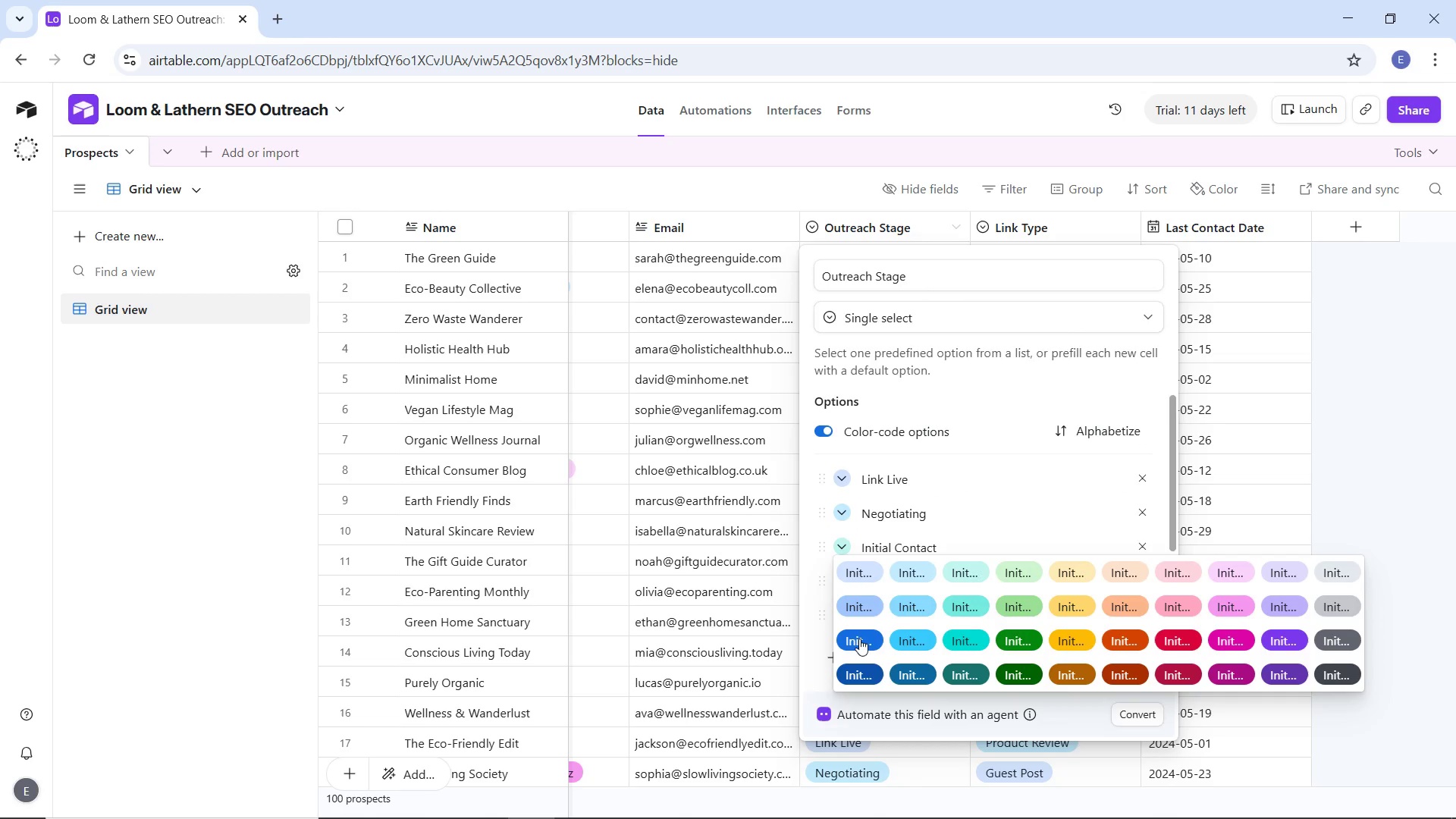 
left_click([858, 639])
 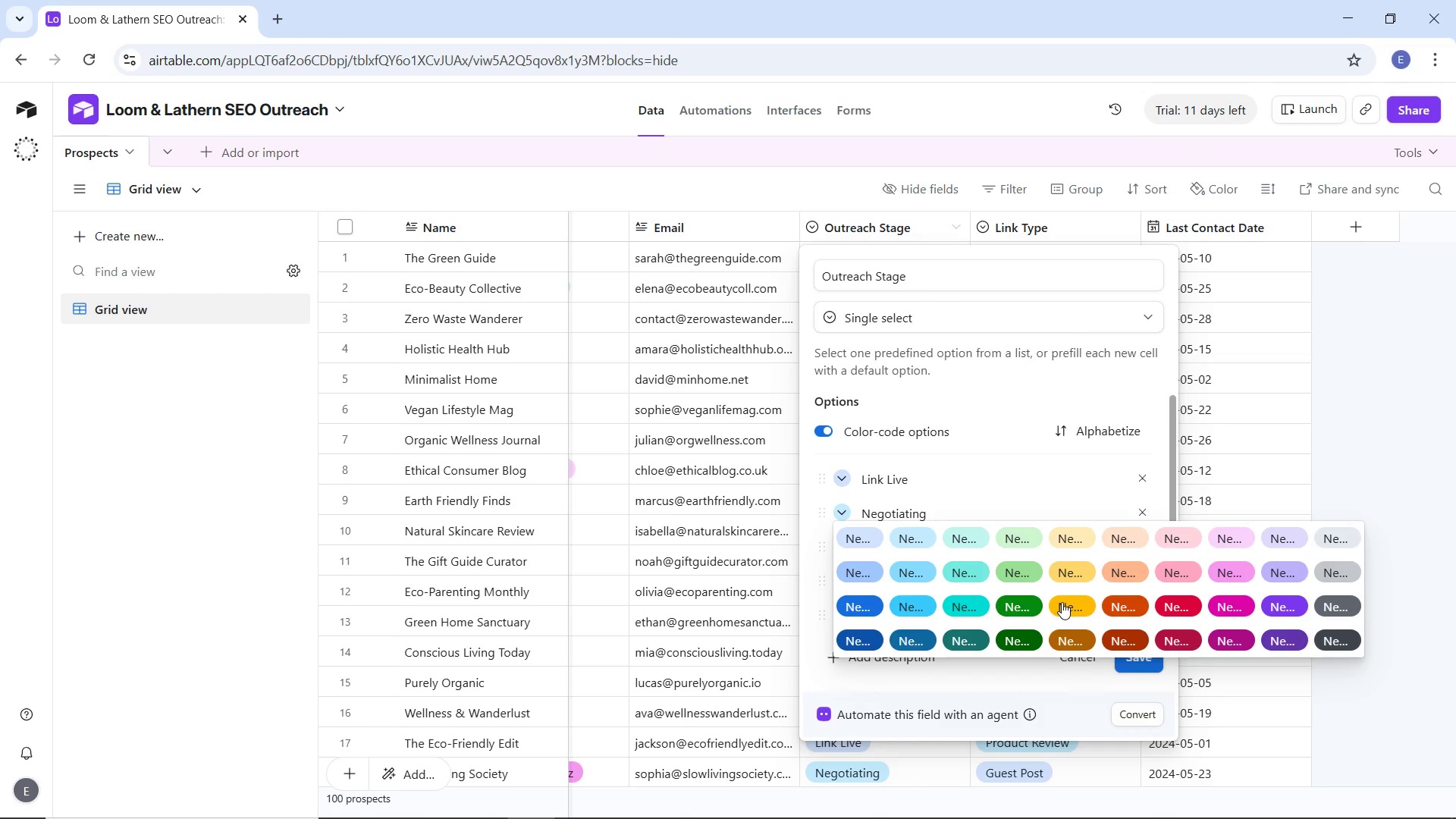 
wait(6.83)
 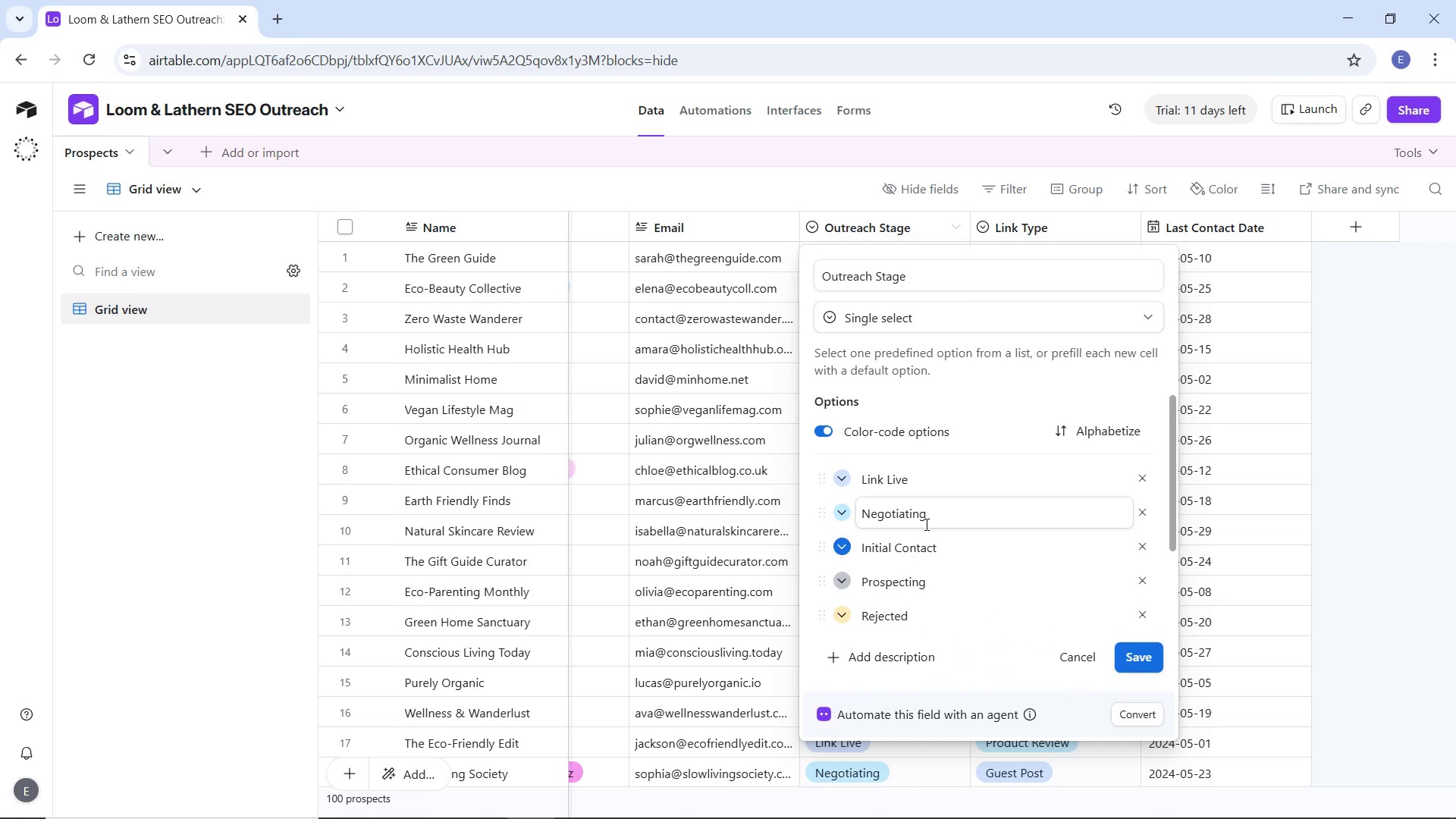 
left_click([1064, 607])
 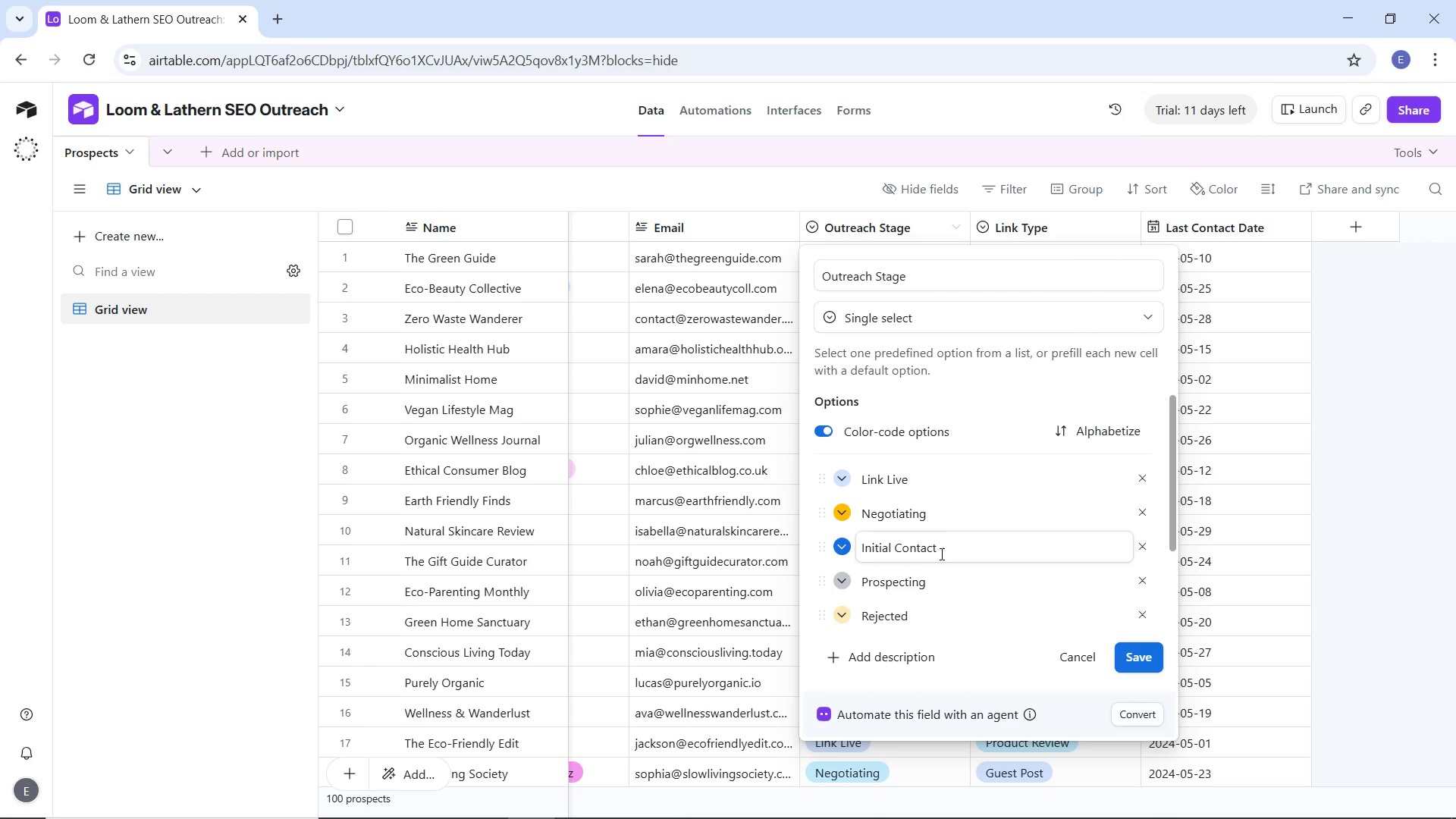 
left_click([842, 481])
 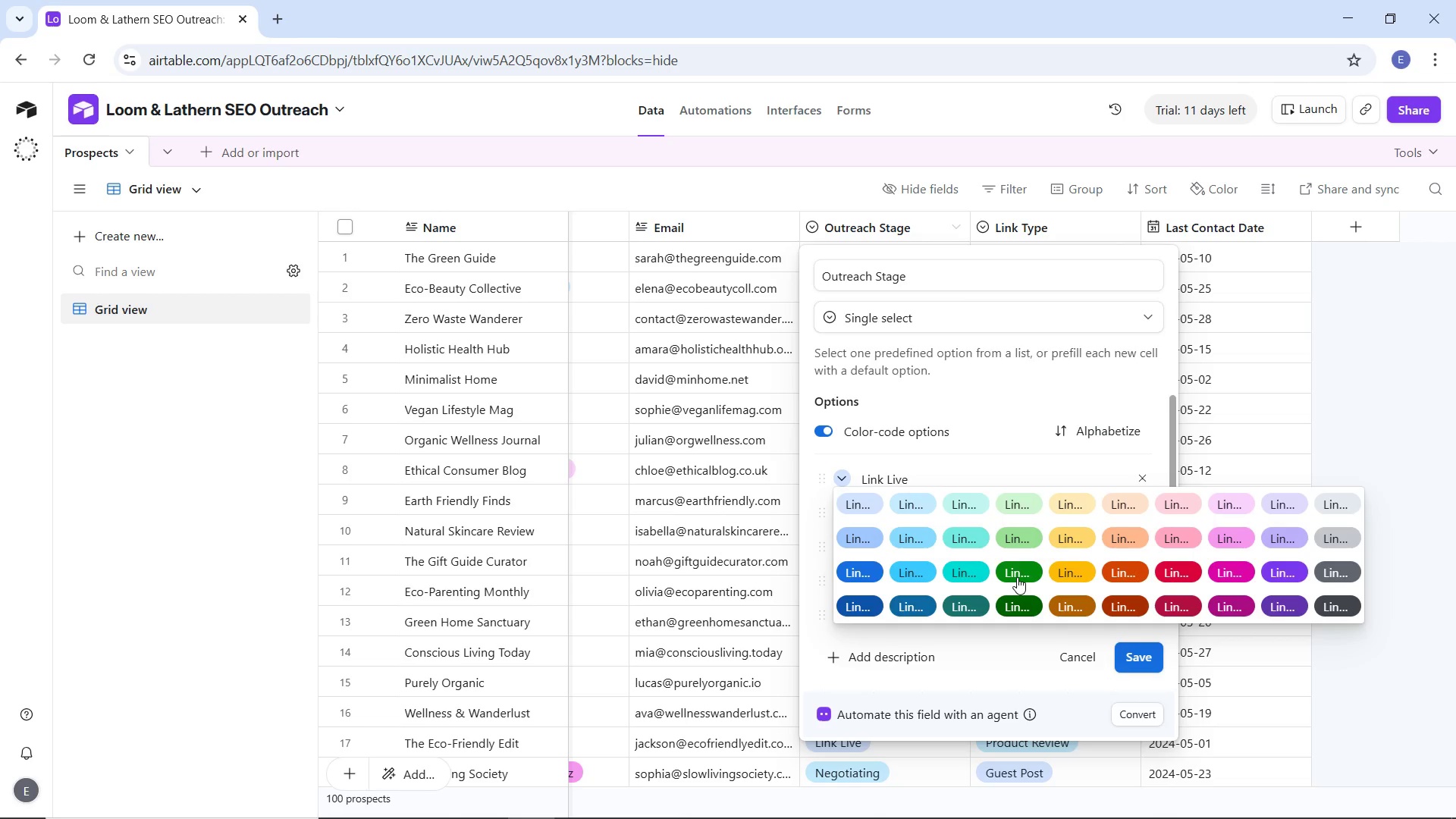 
left_click([1017, 573])
 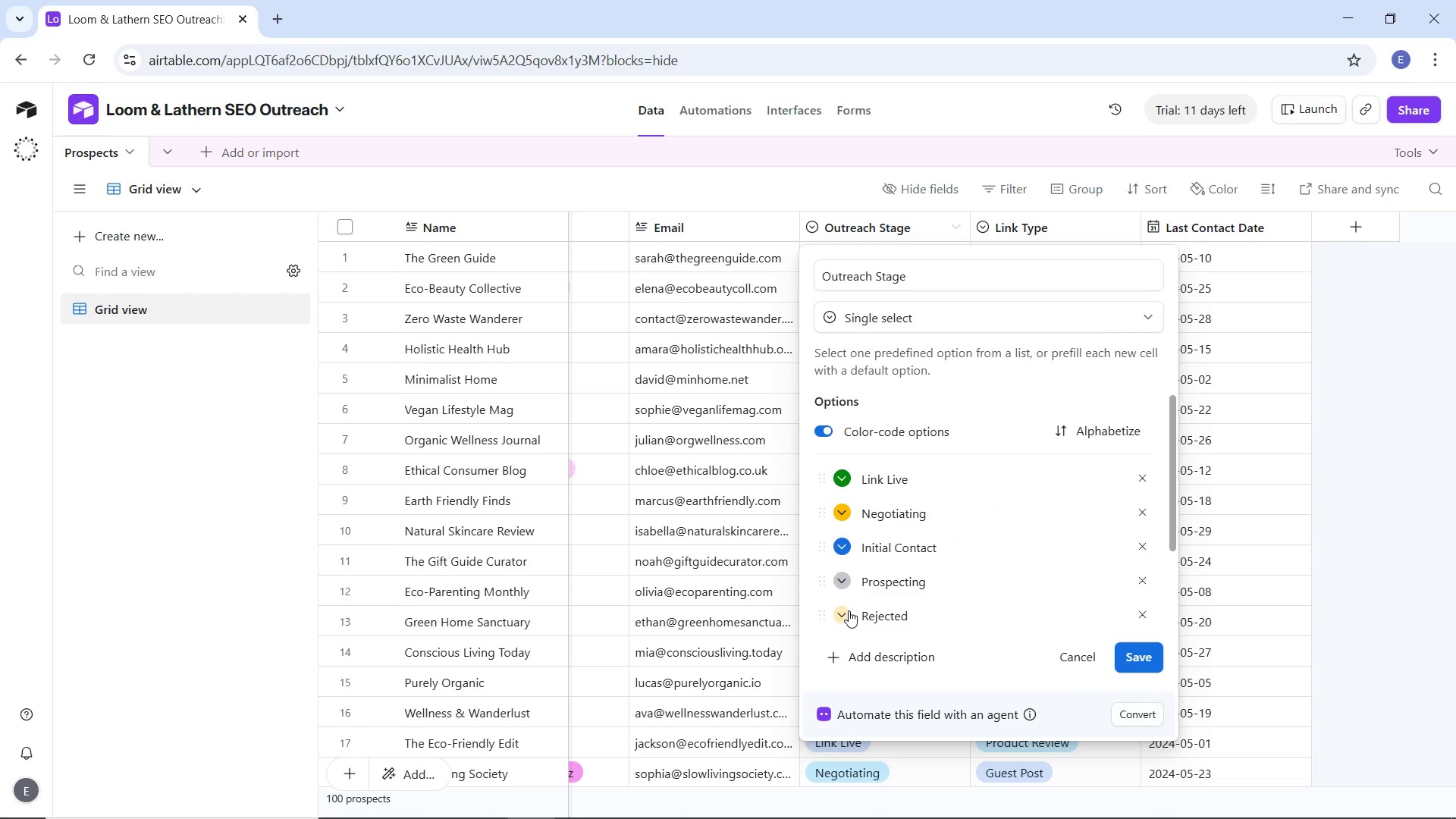 
left_click([848, 610])
 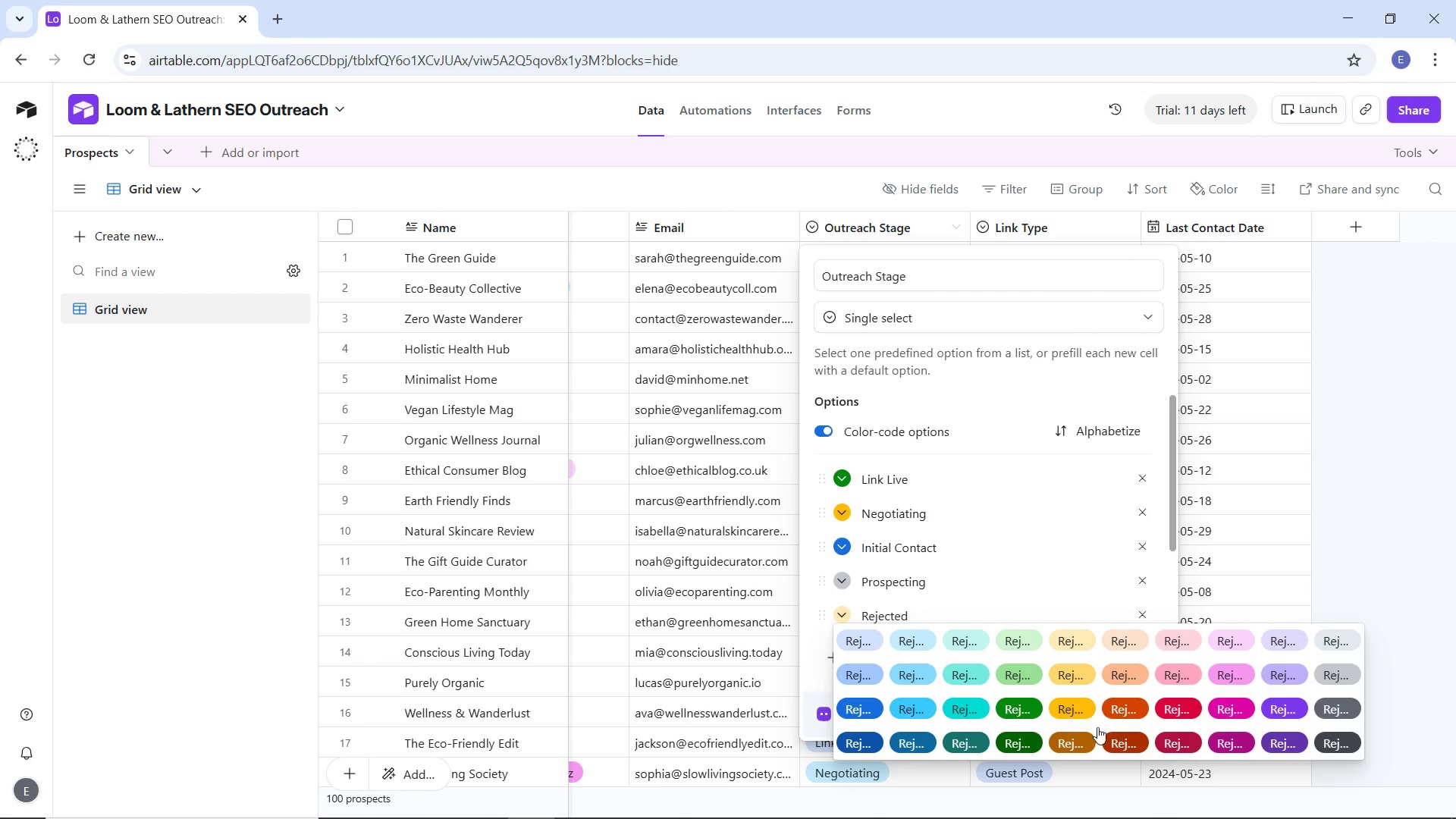 
wait(6.84)
 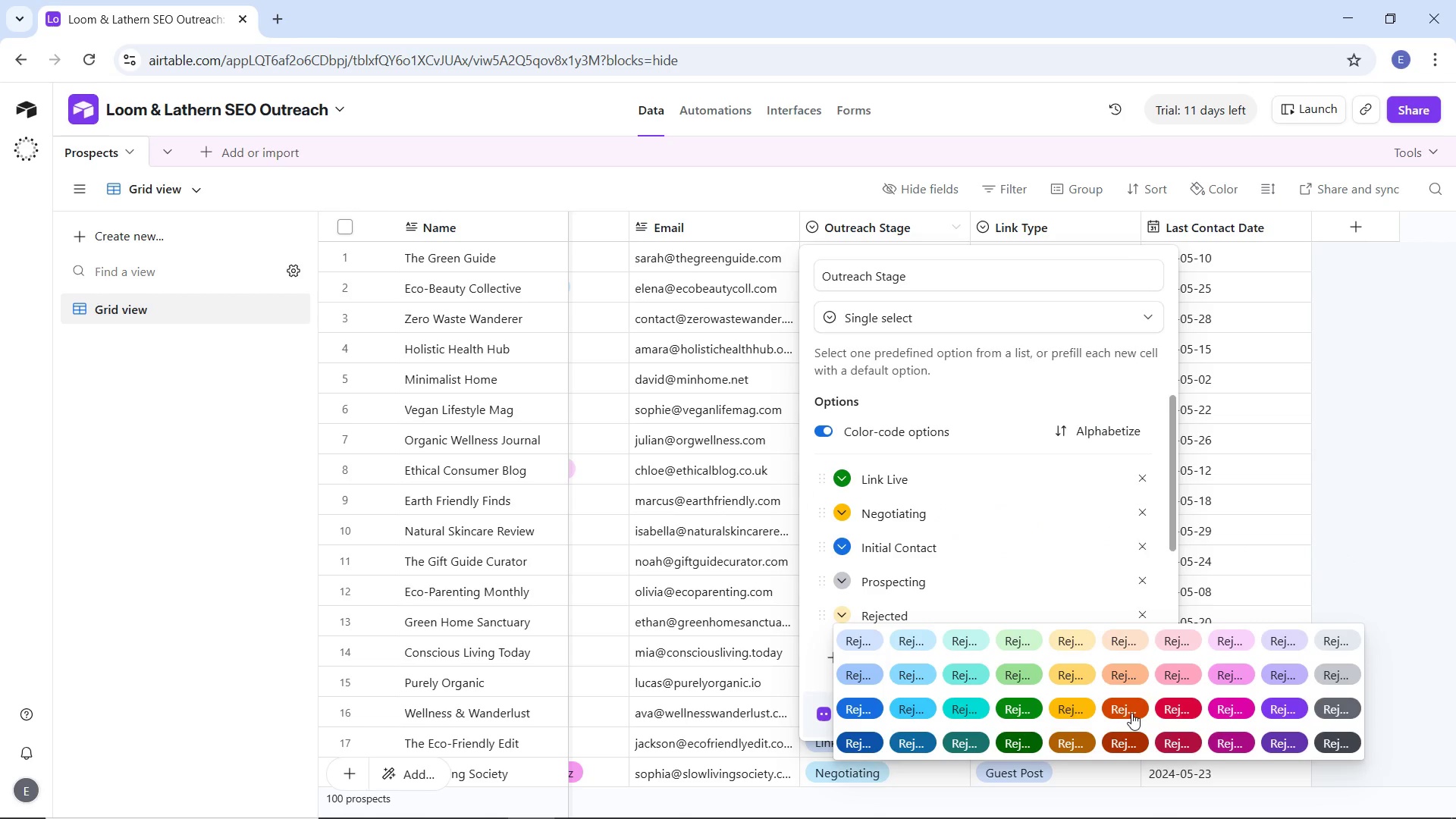 
left_click([1179, 711])
 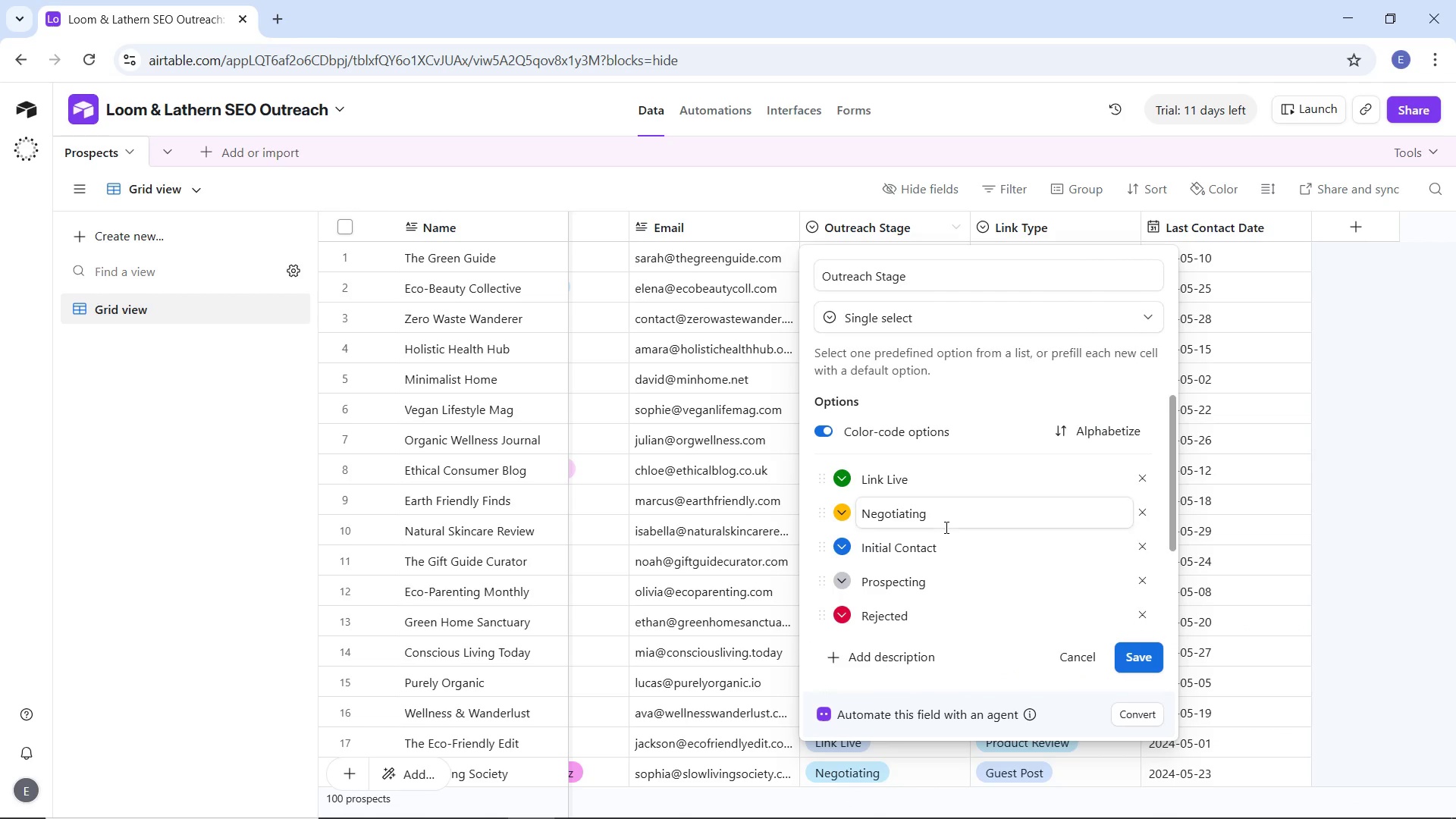 
scroll: coordinate [945, 527], scroll_direction: down, amount: 1.0
 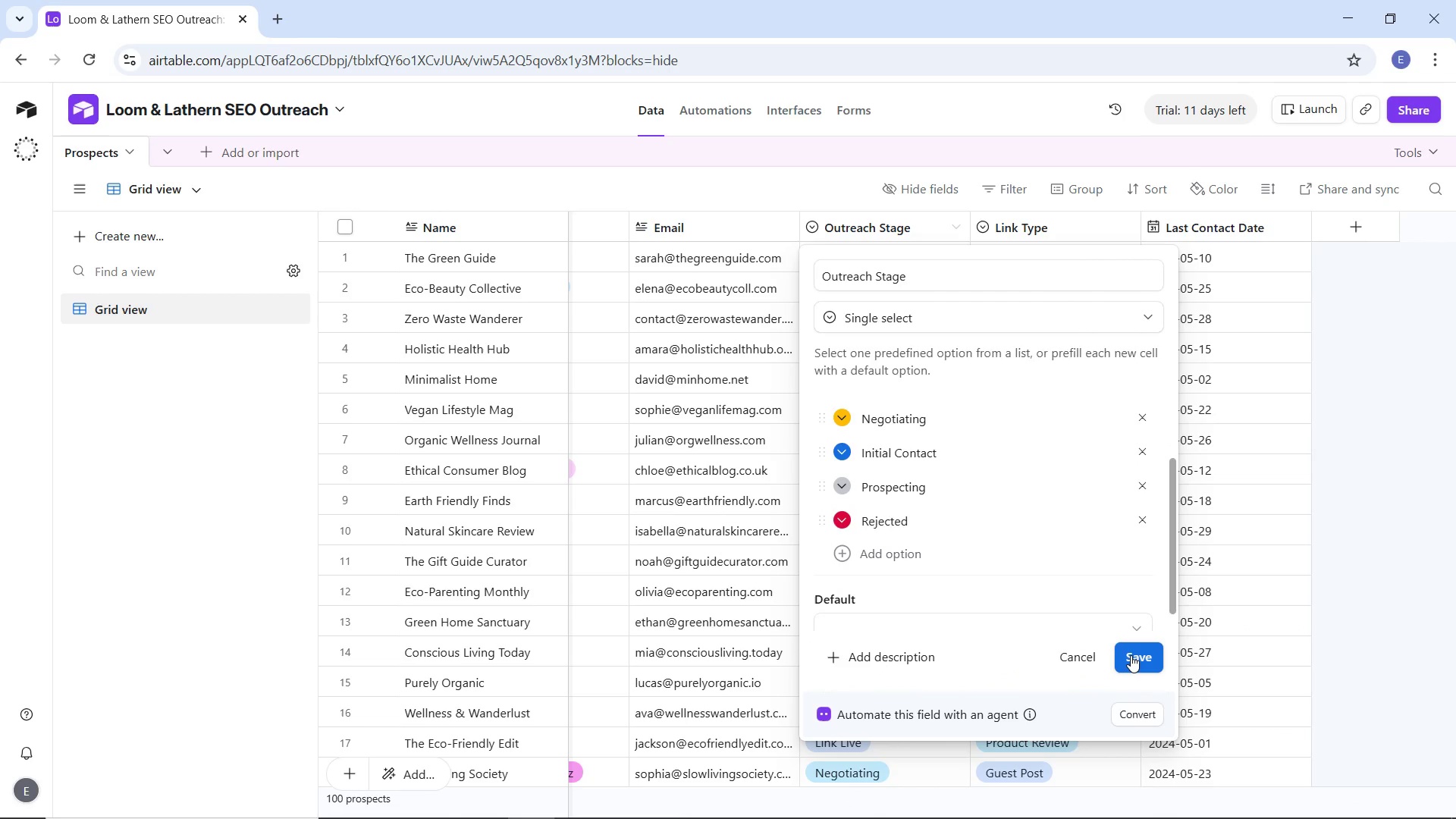 
left_click([1131, 655])
 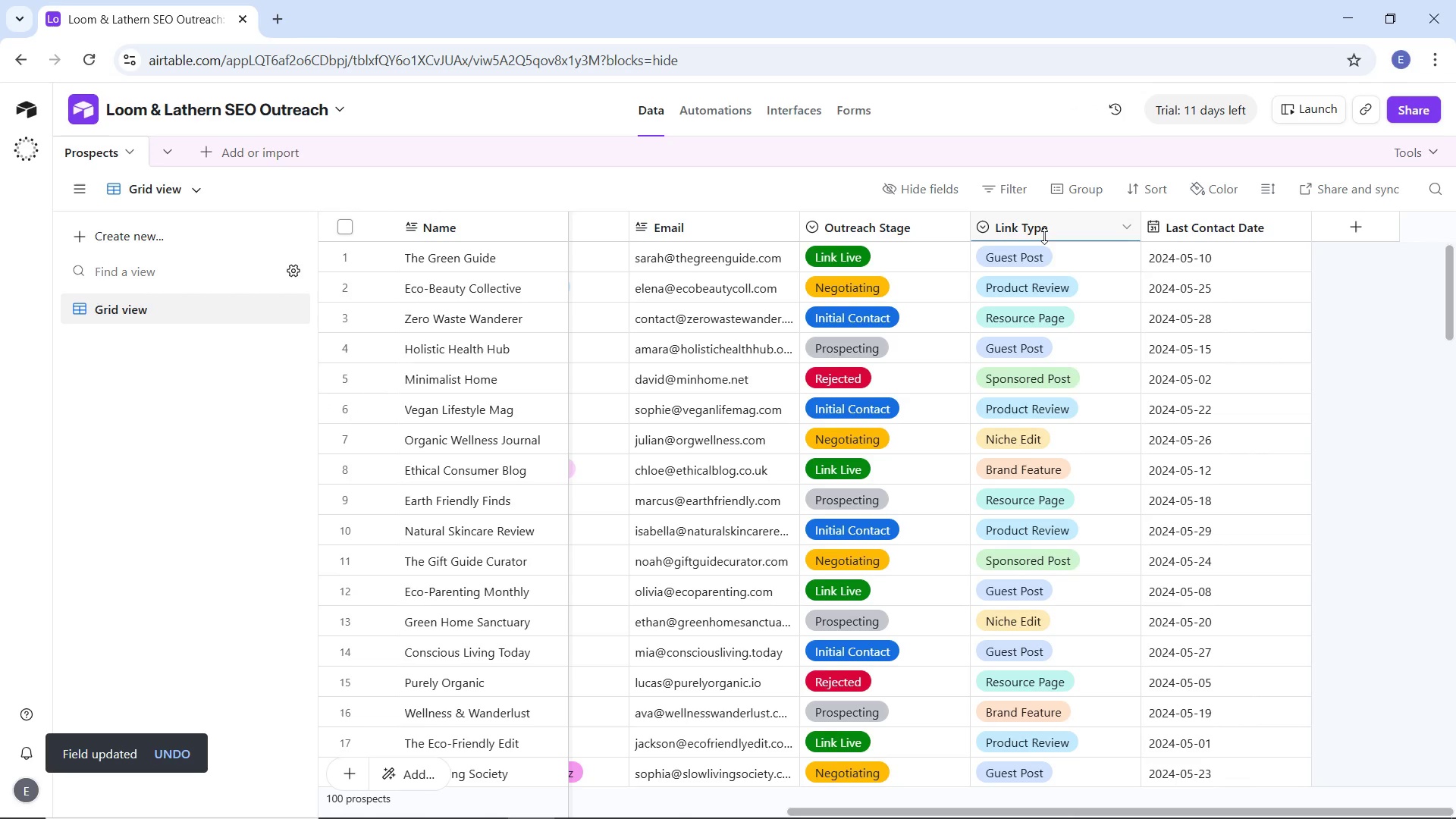 
wait(14.61)
 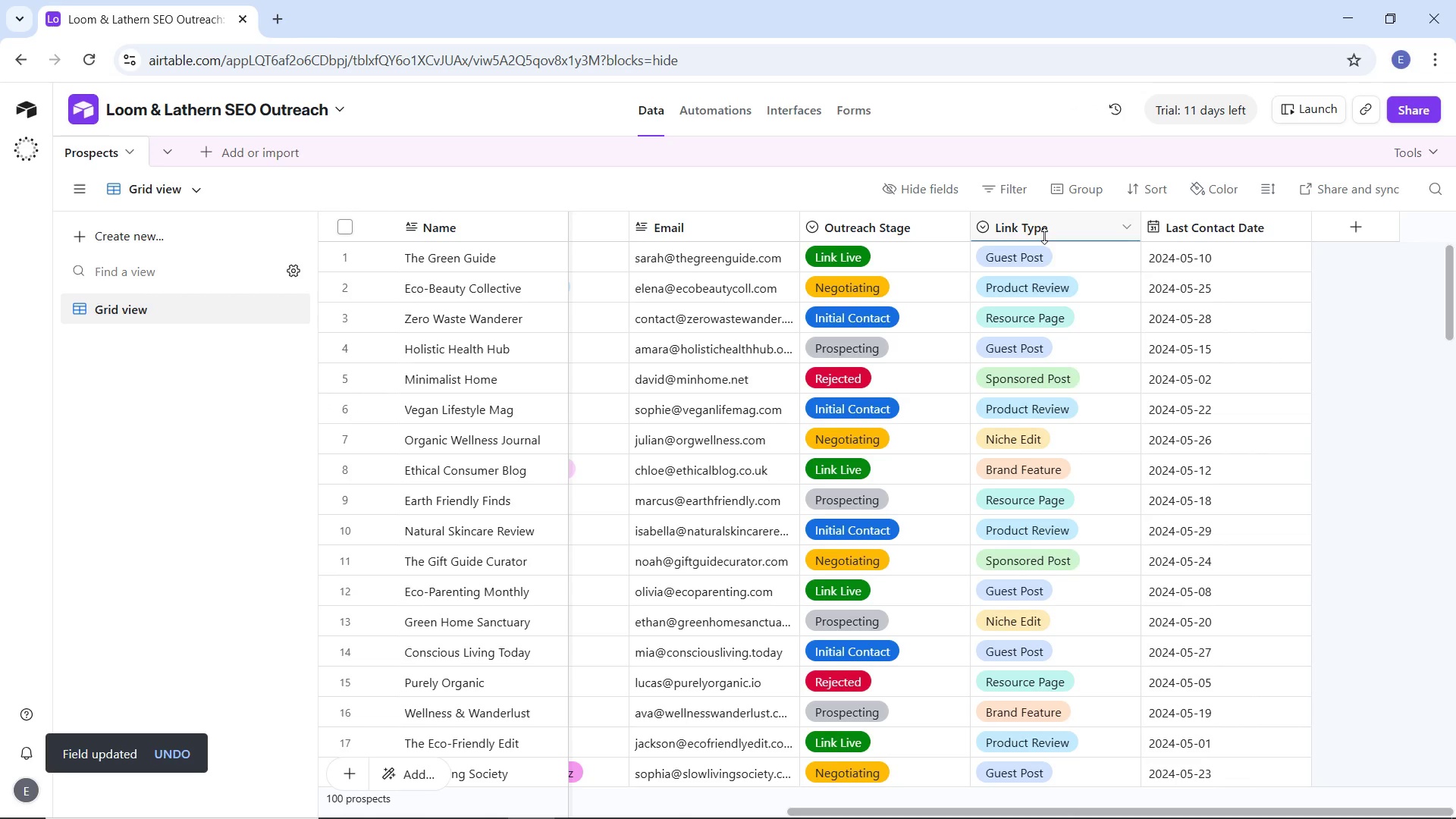 
left_click_drag(start_coordinate=[980, 810], to_coordinate=[408, 751])
 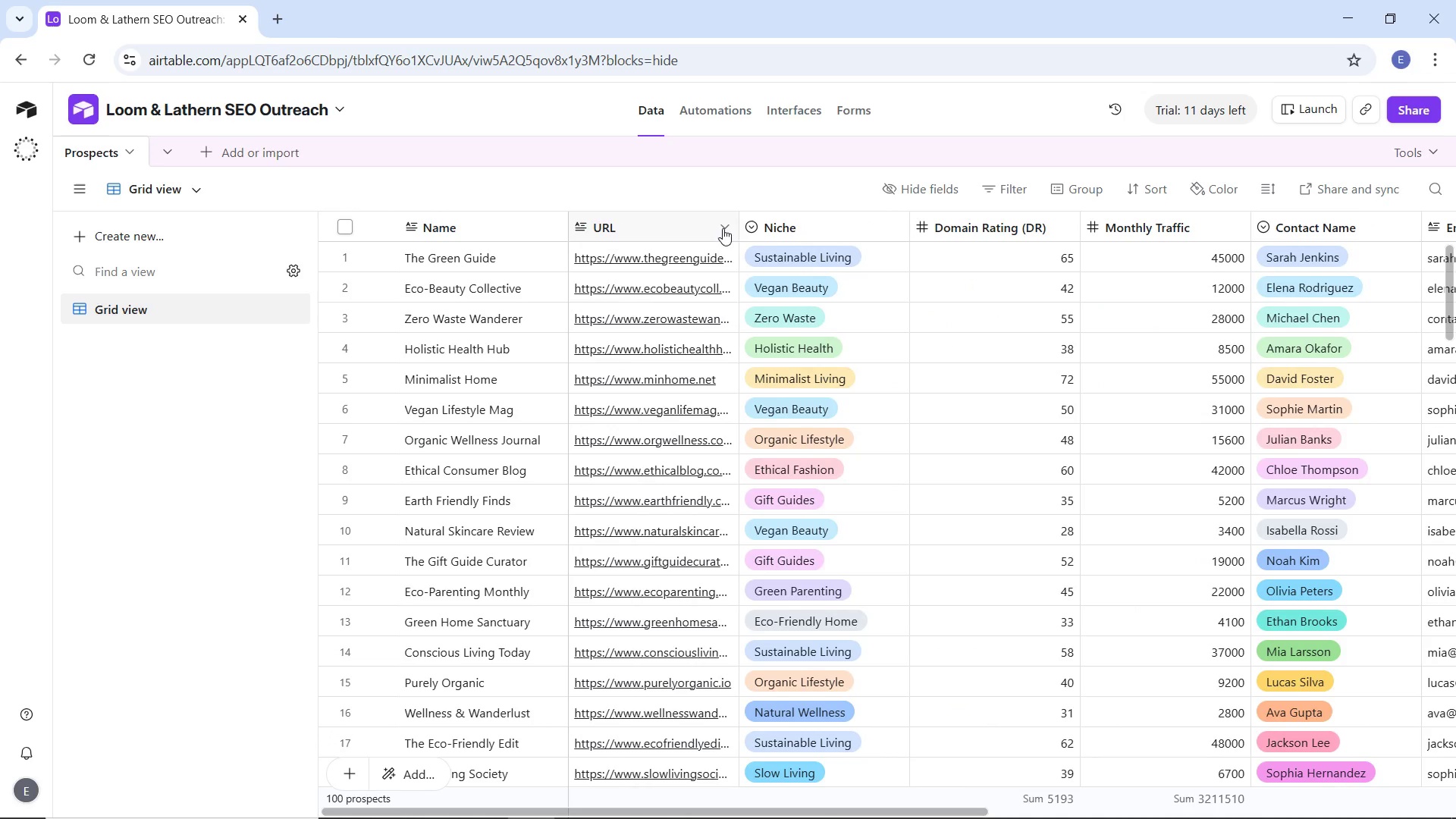 
left_click([723, 228])
 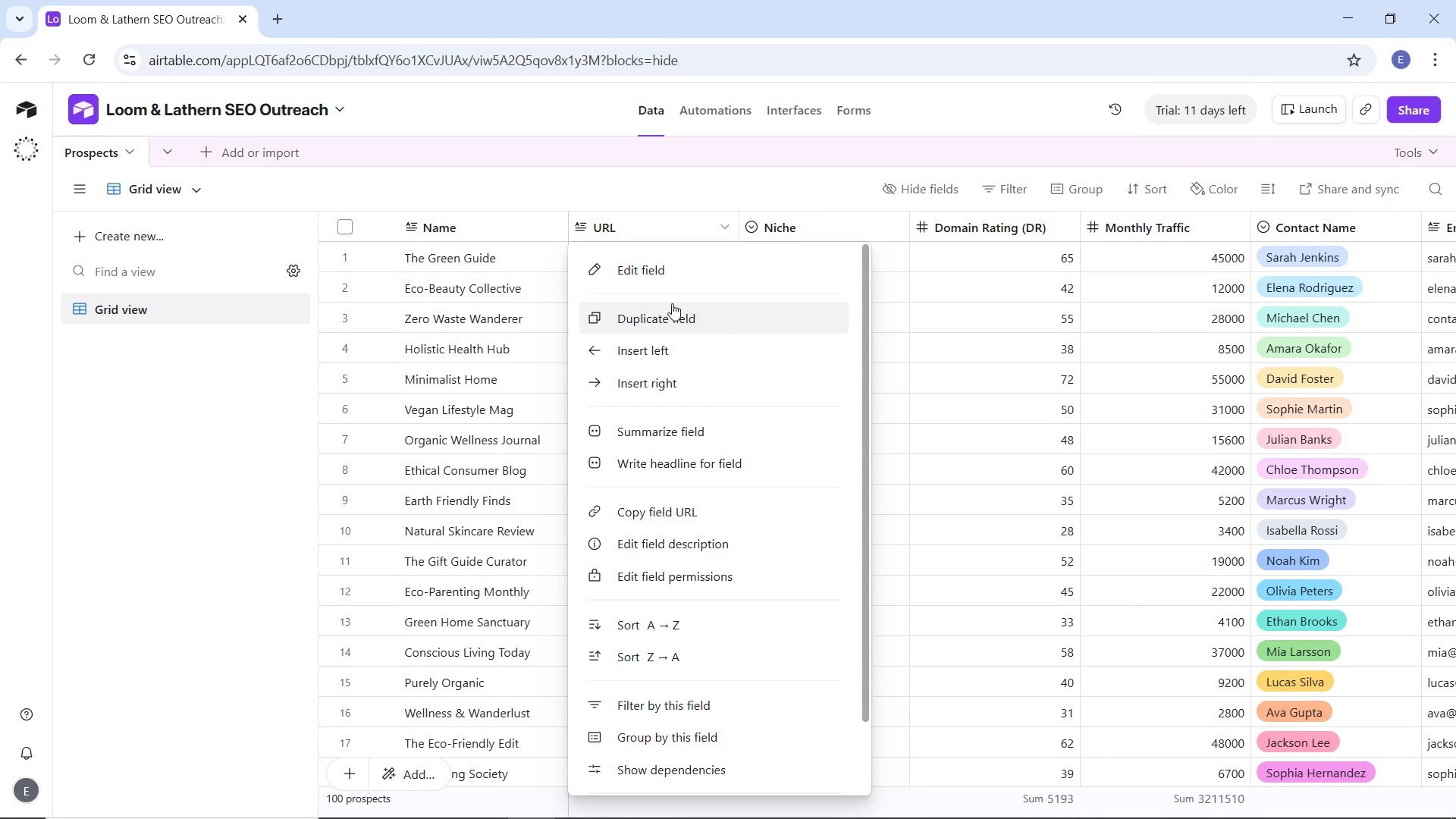 
left_click([645, 271])
 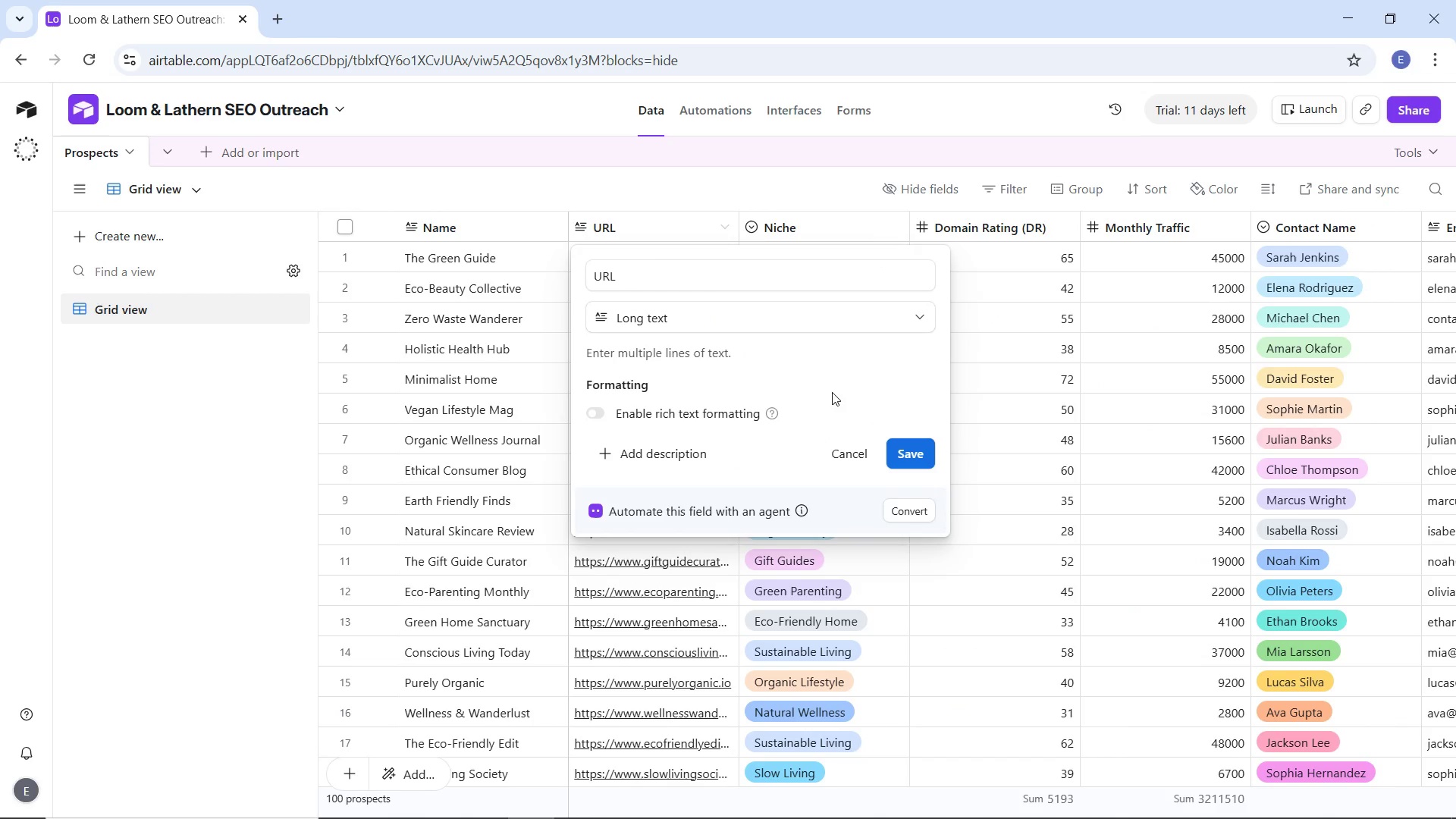 
left_click([687, 309])
 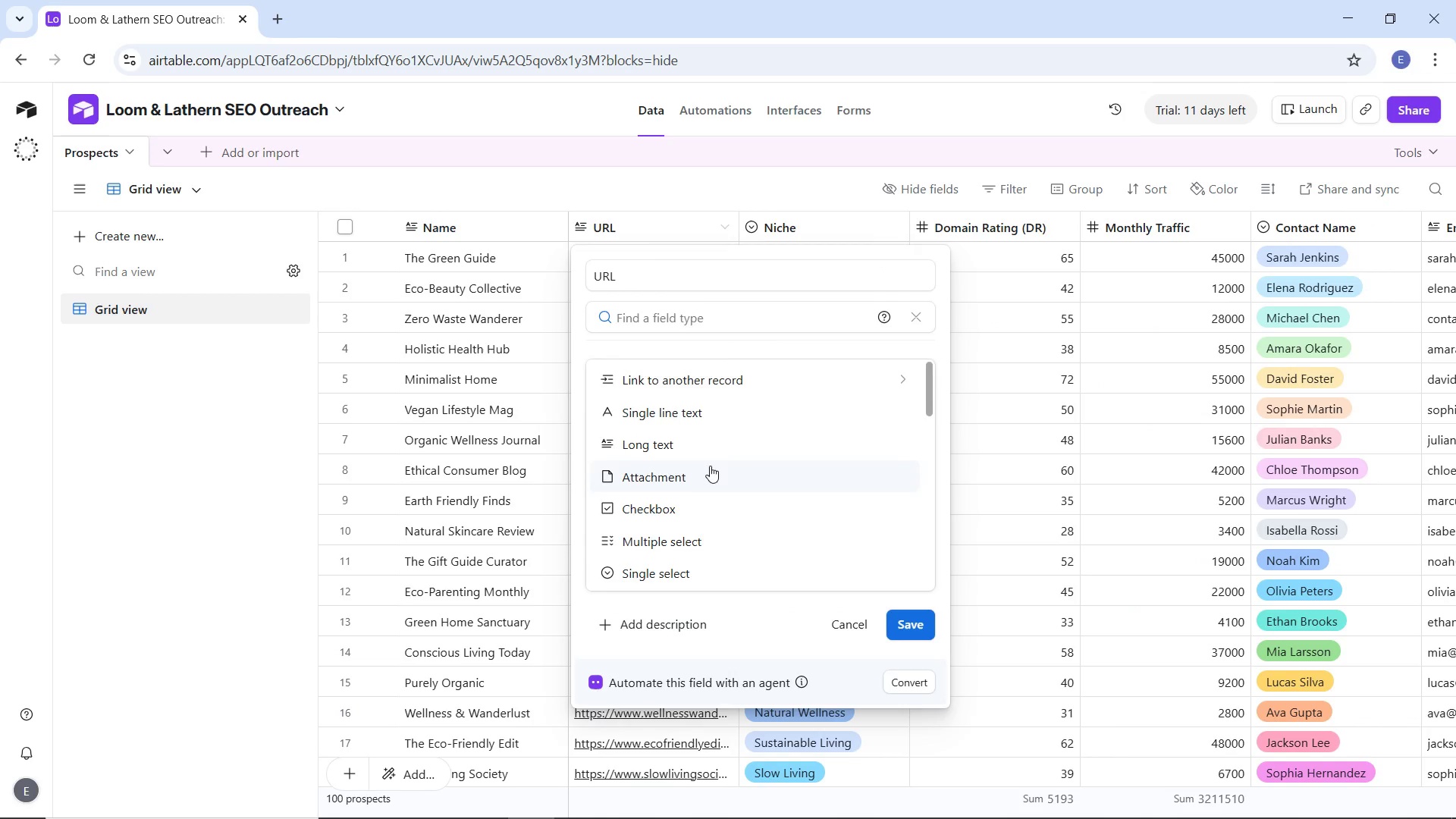 
scroll: coordinate [710, 474], scroll_direction: down, amount: 4.0
 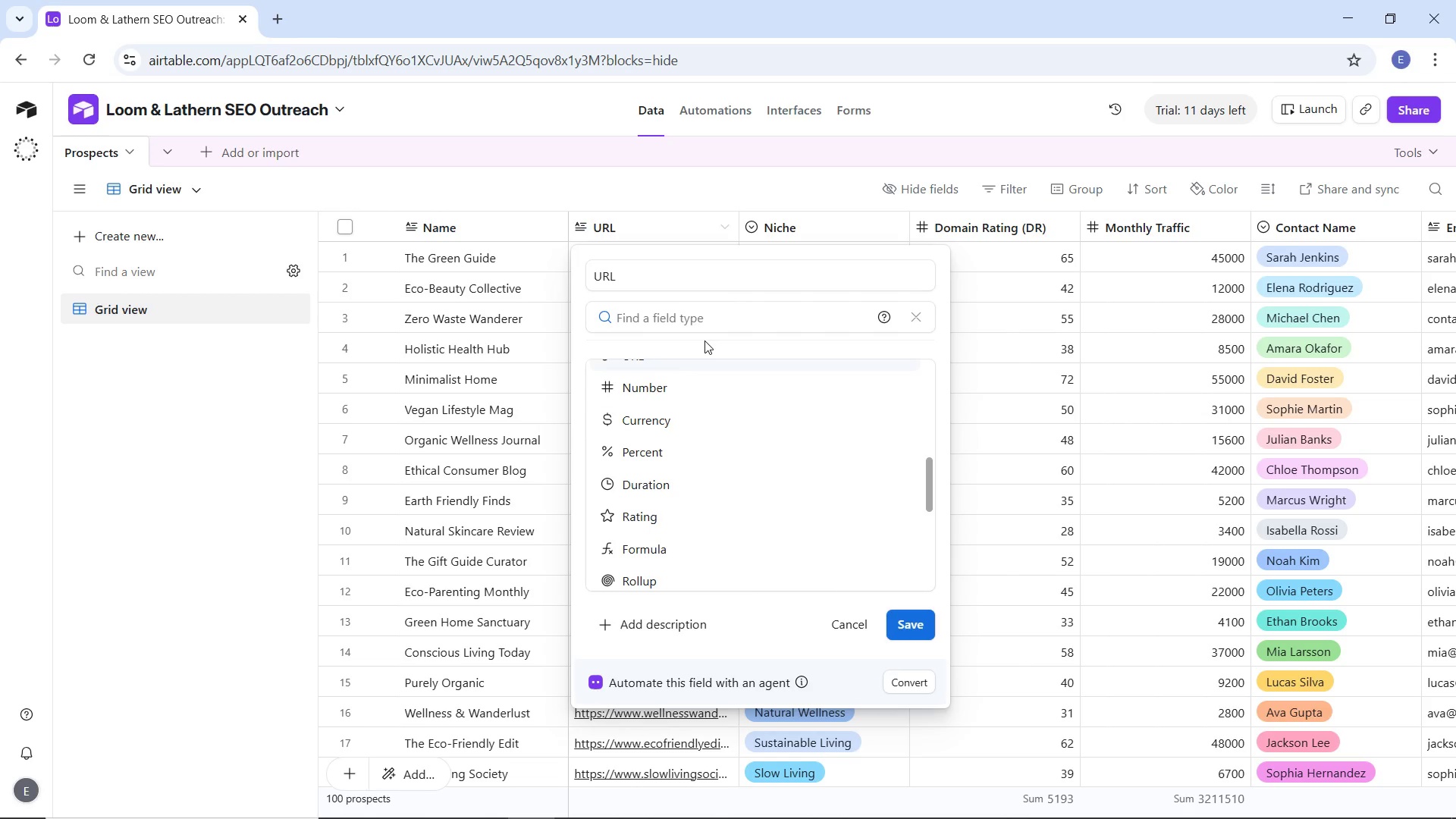 
left_click([704, 340])
 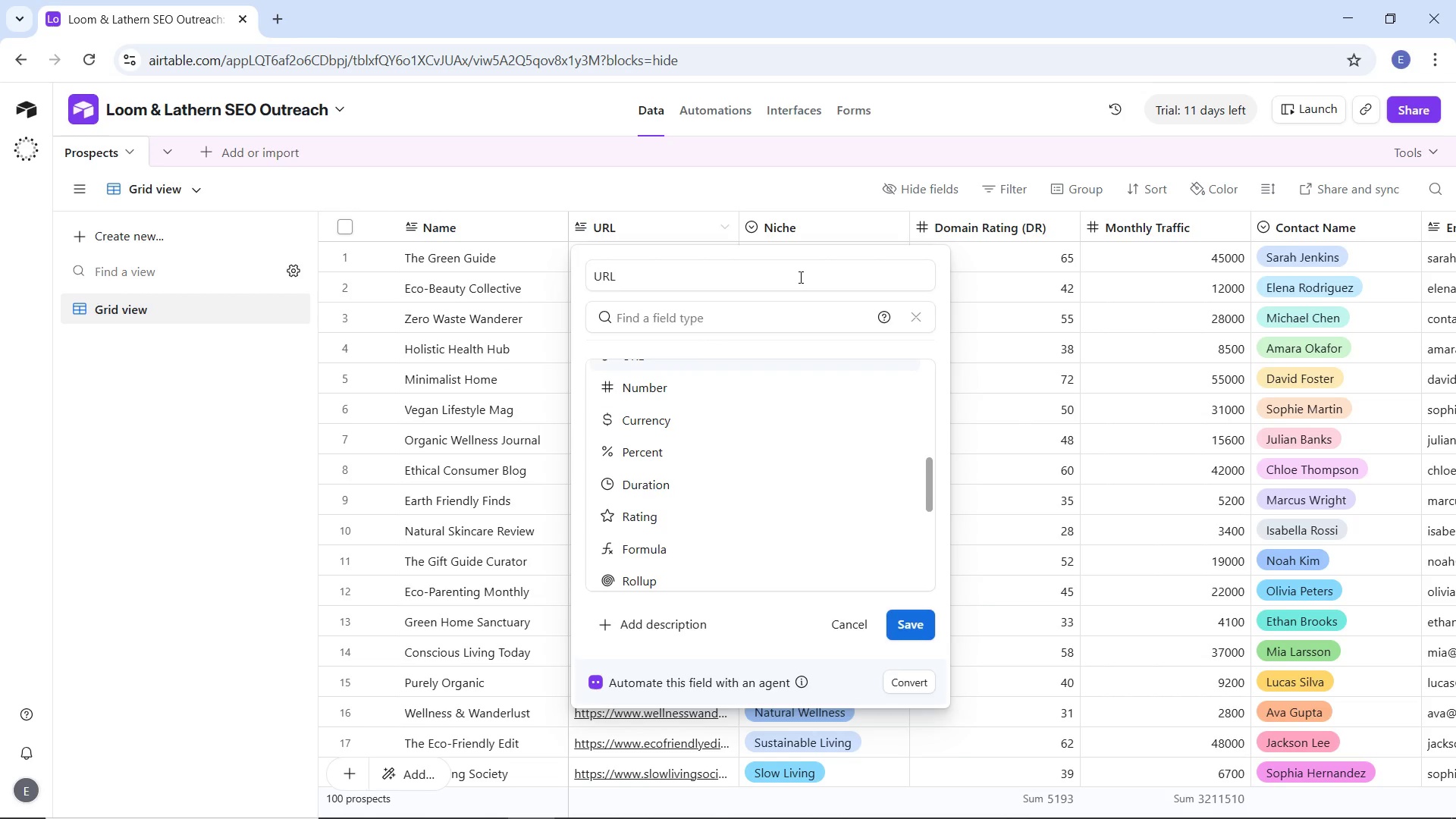 
left_click([799, 276])
 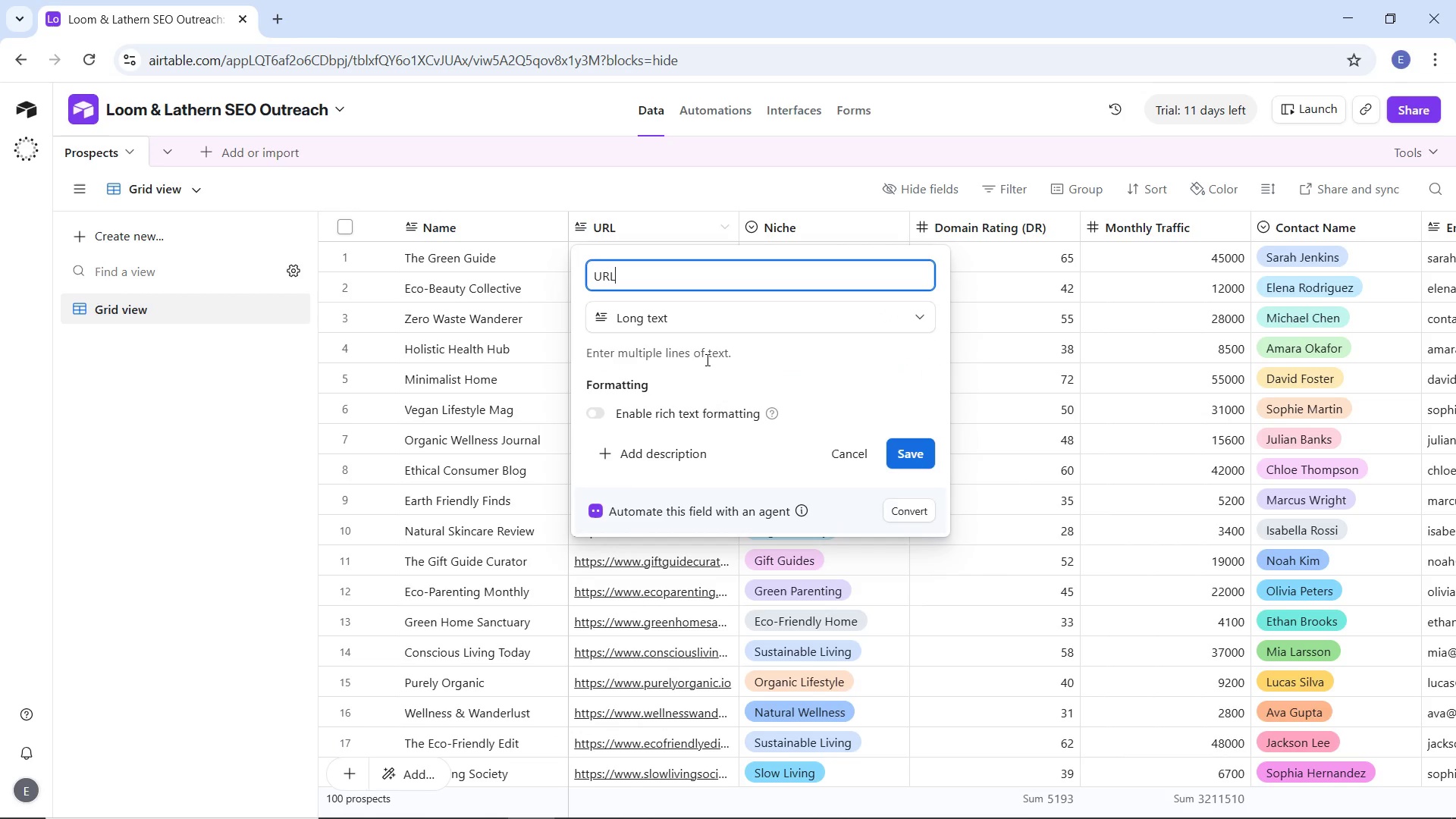 
wait(5.47)
 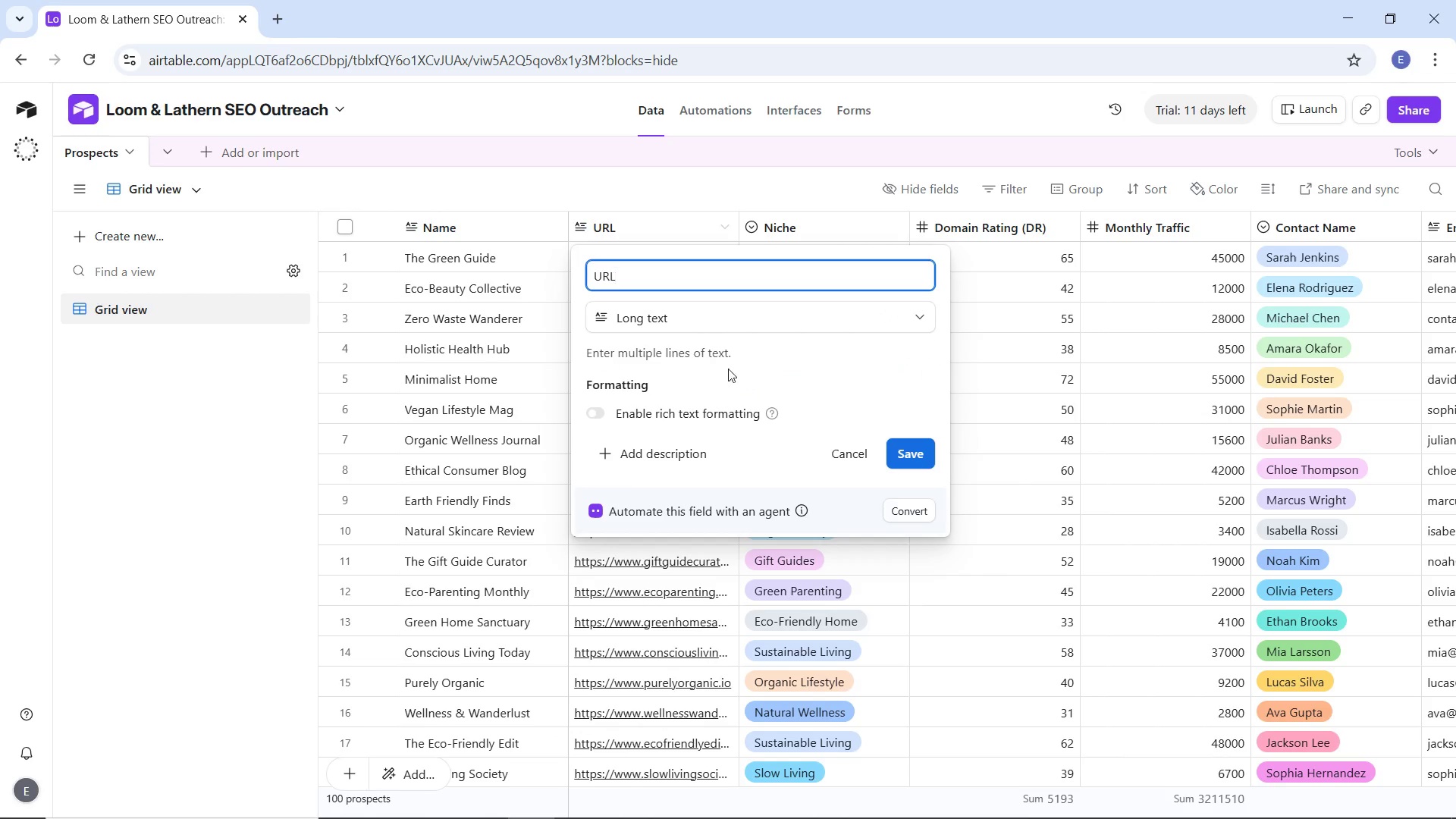 
scroll: coordinate [761, 372], scroll_direction: up, amount: 1.0
 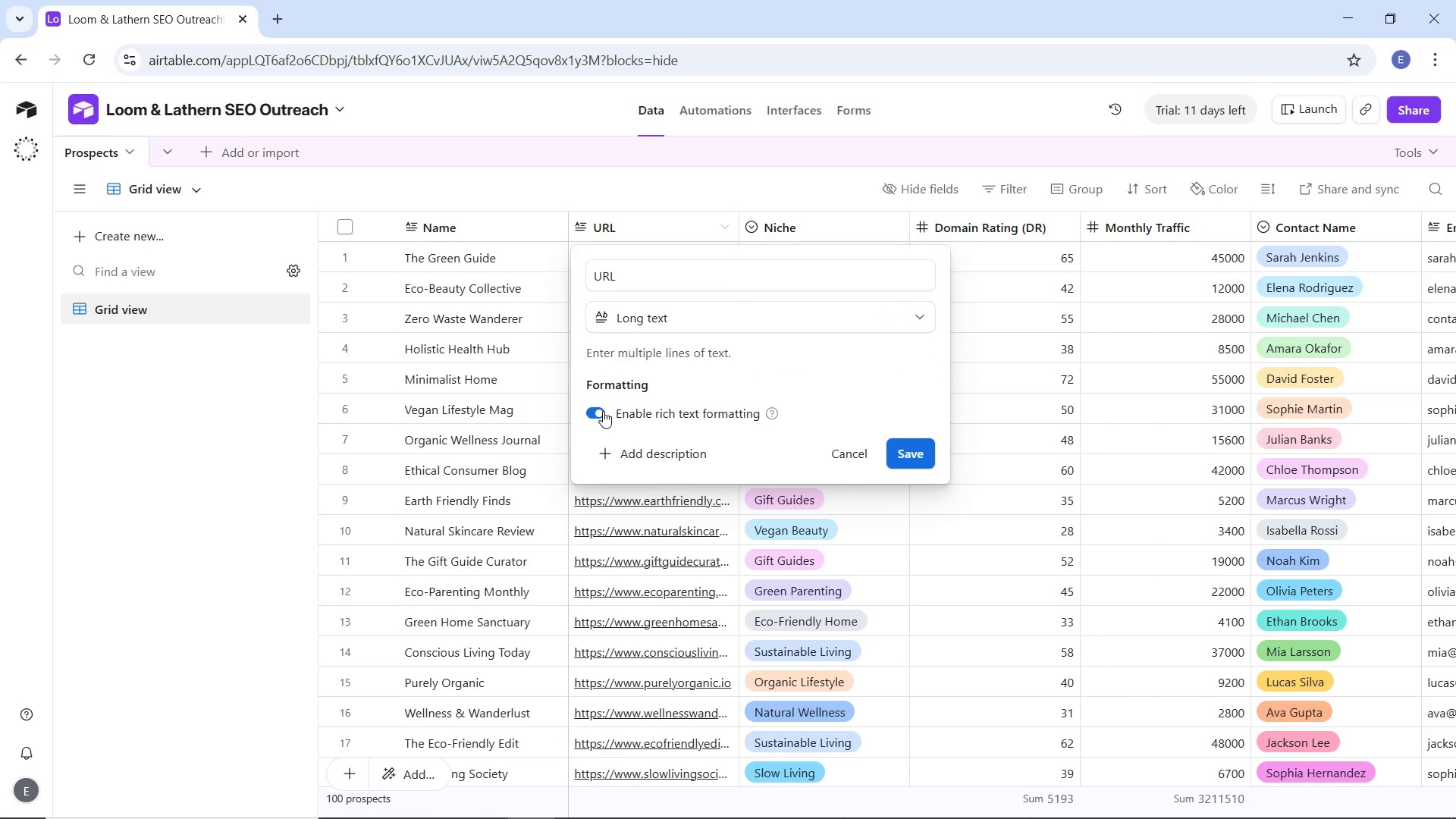 
left_click([603, 411])
 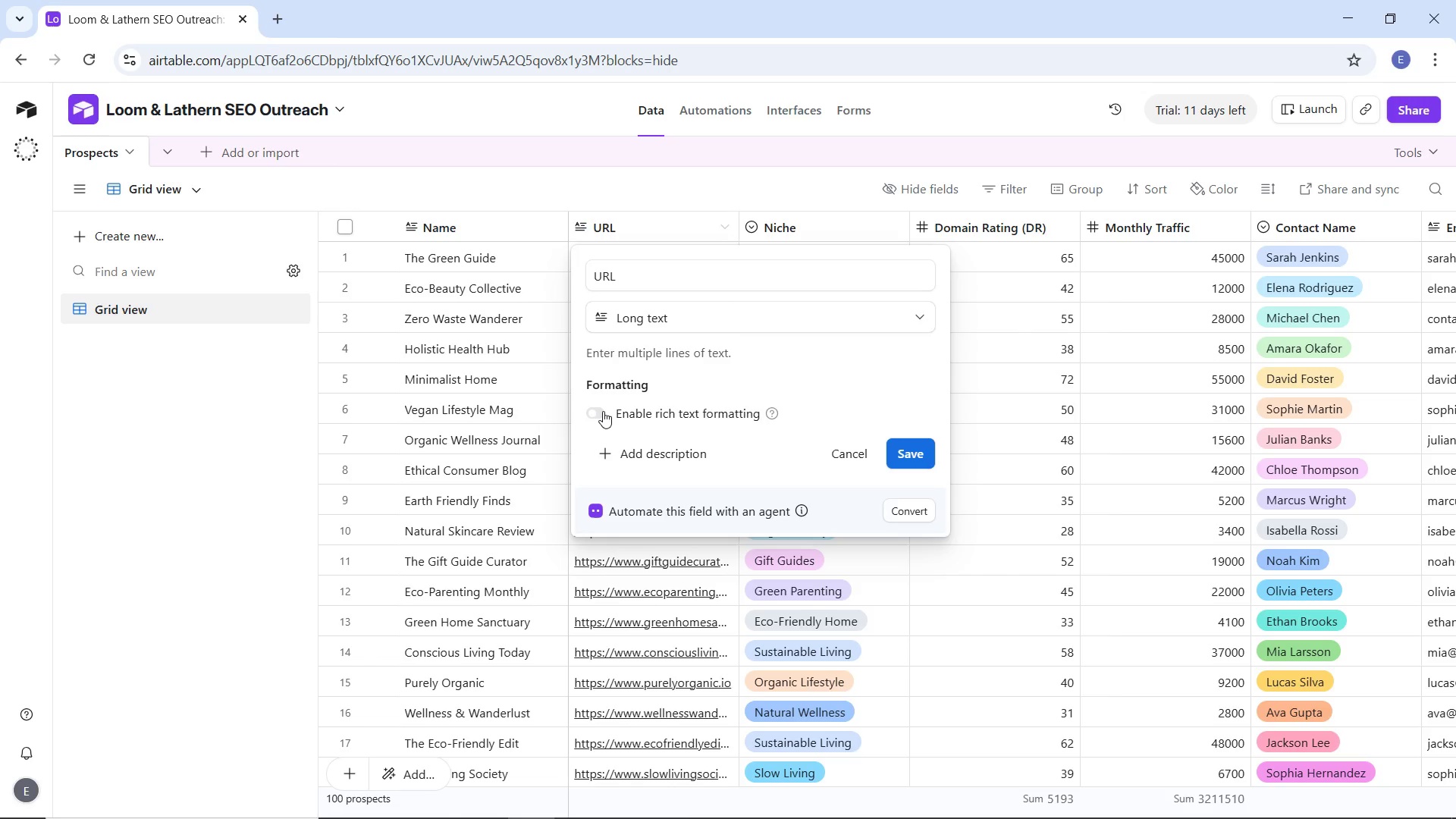 
left_click([603, 411])
 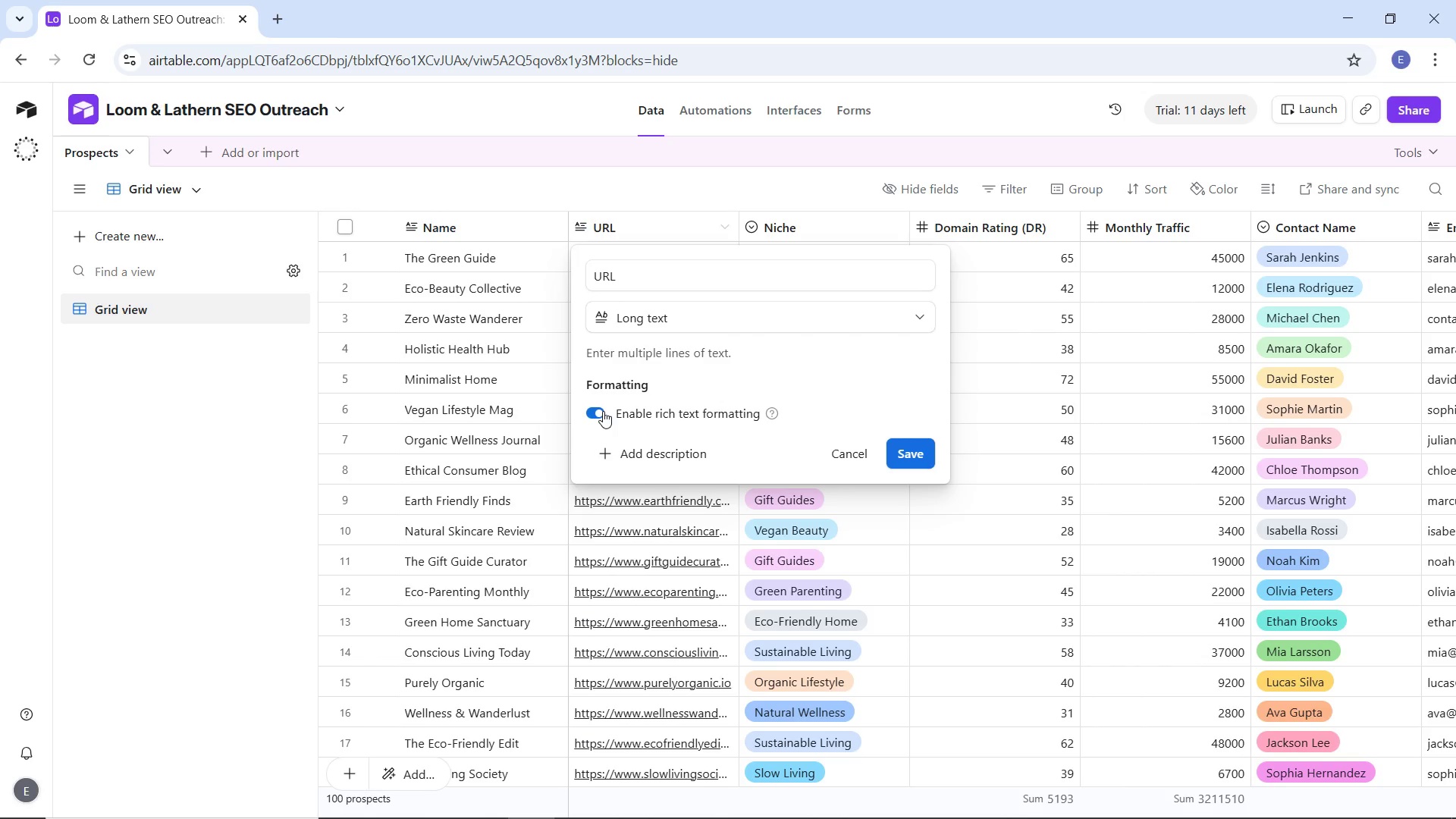 
left_click([603, 411])
 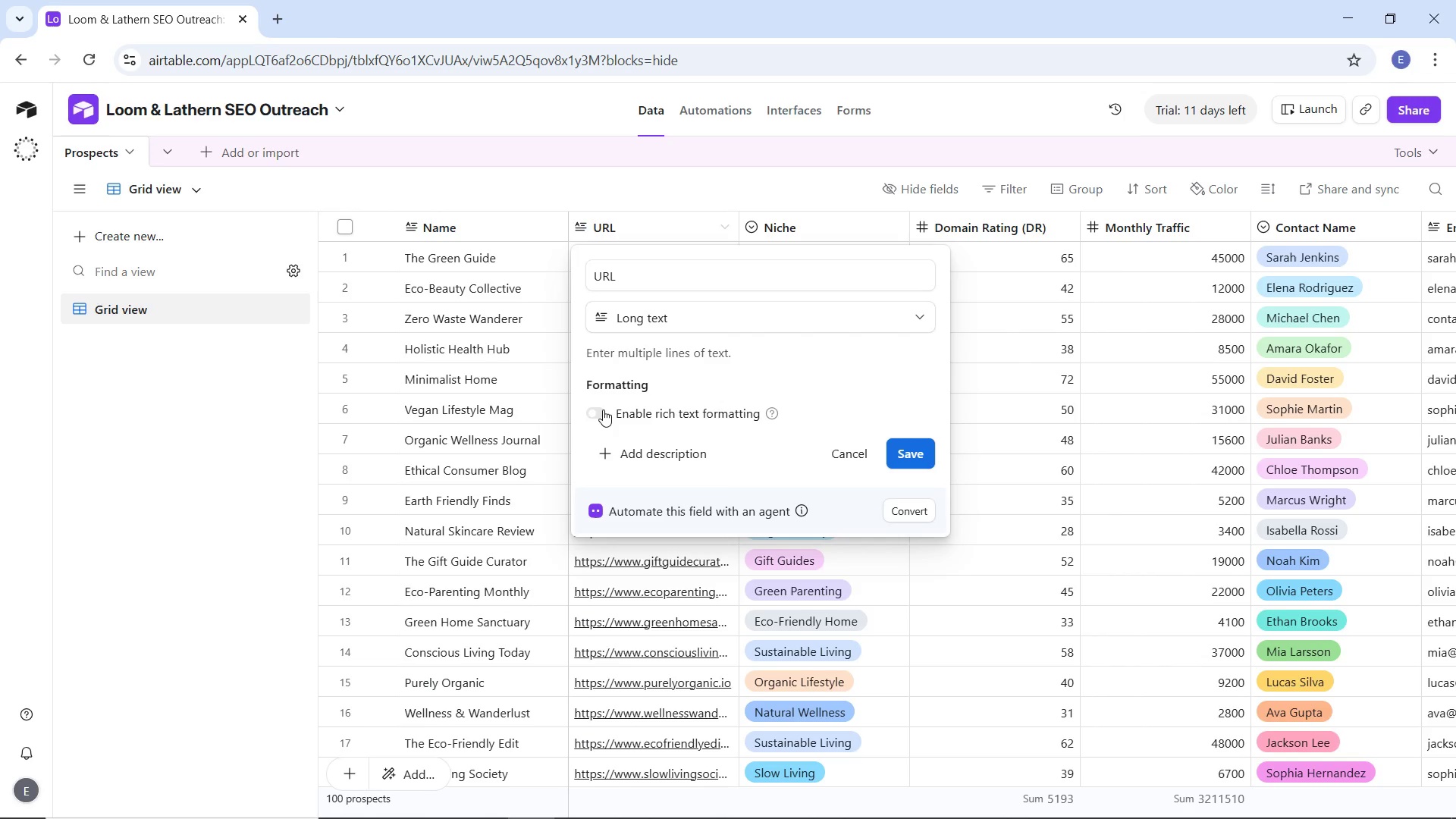 
wait(10.59)
 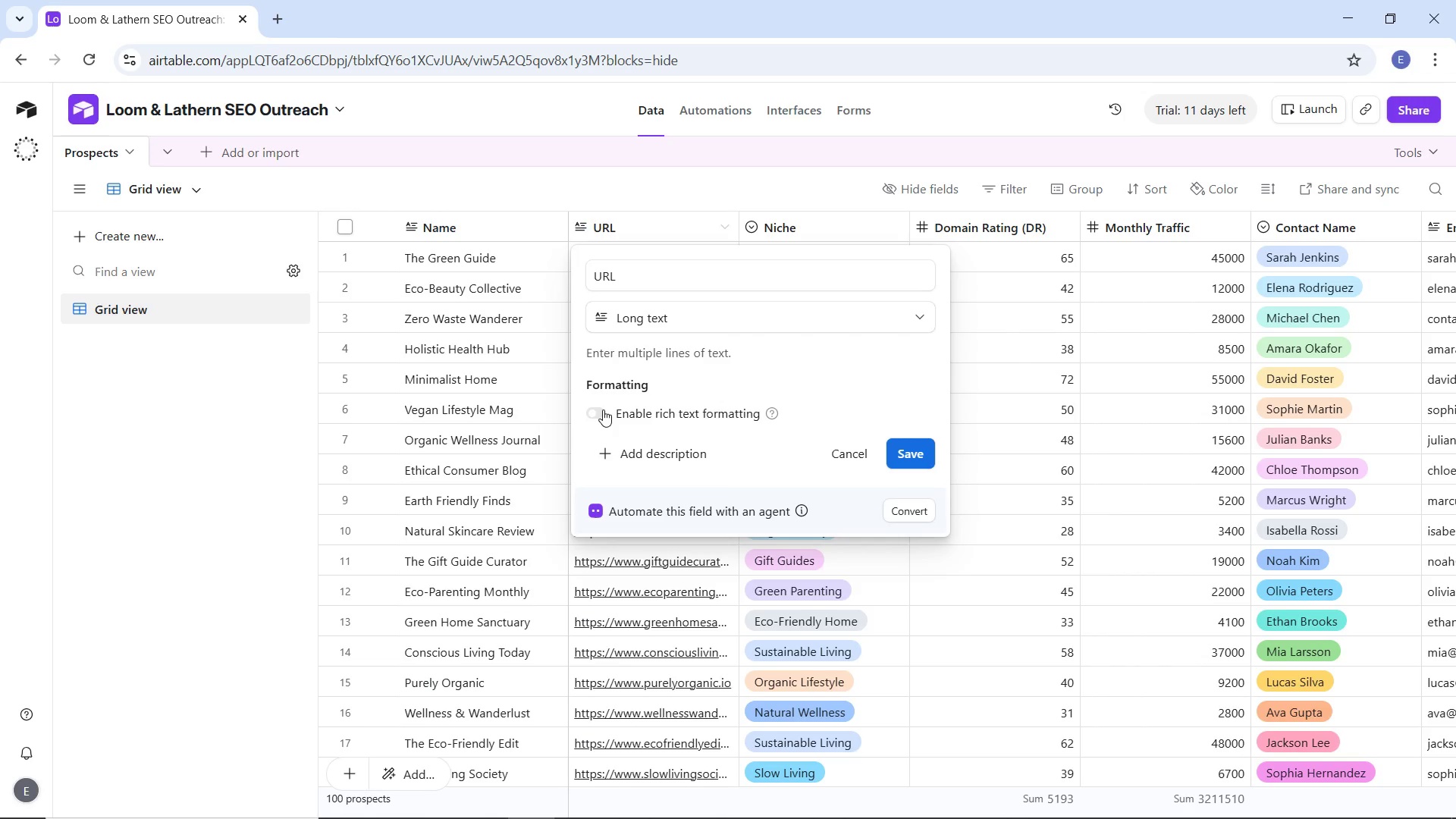 
left_click([725, 229])
 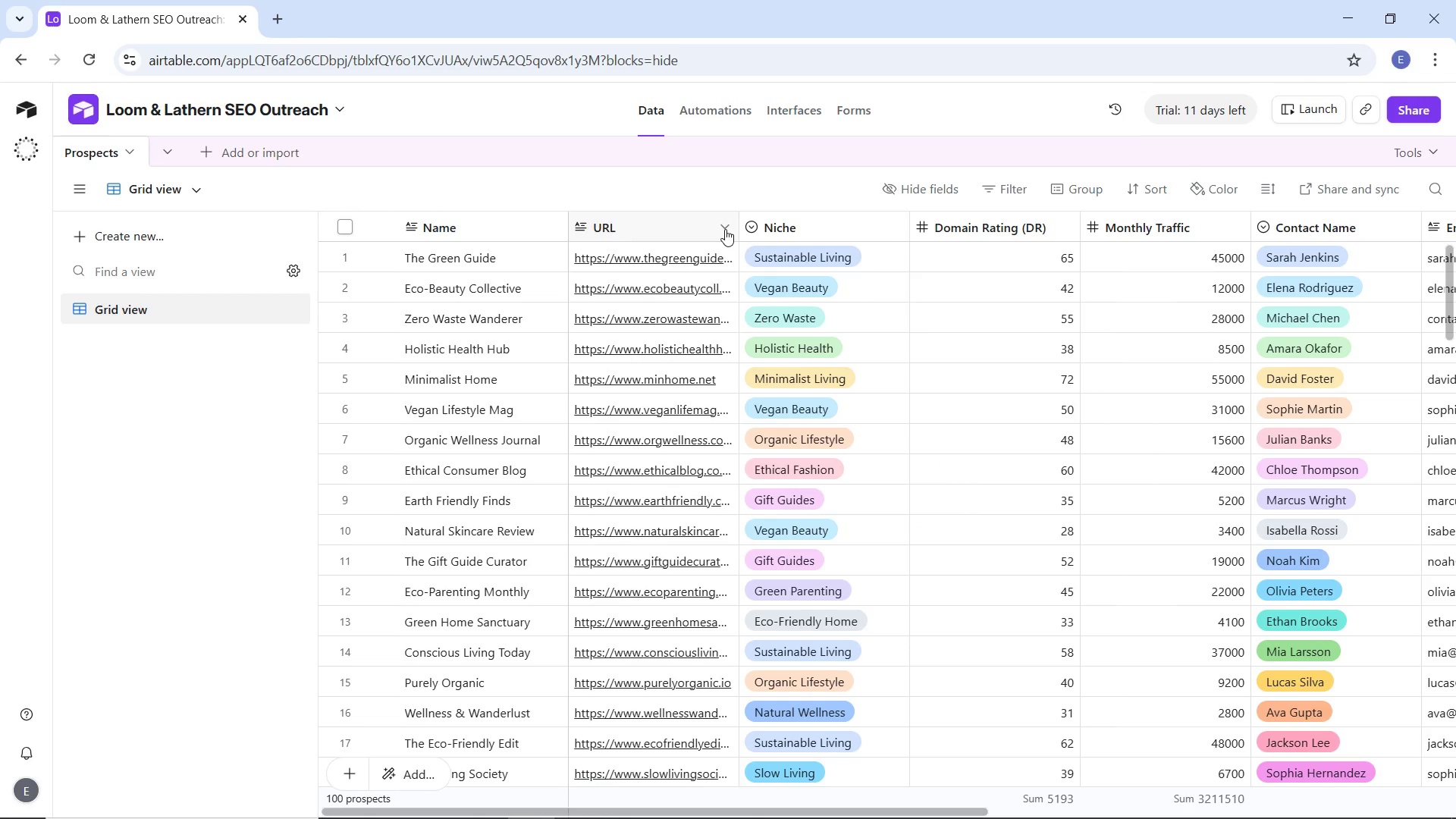 
left_click([725, 229])
 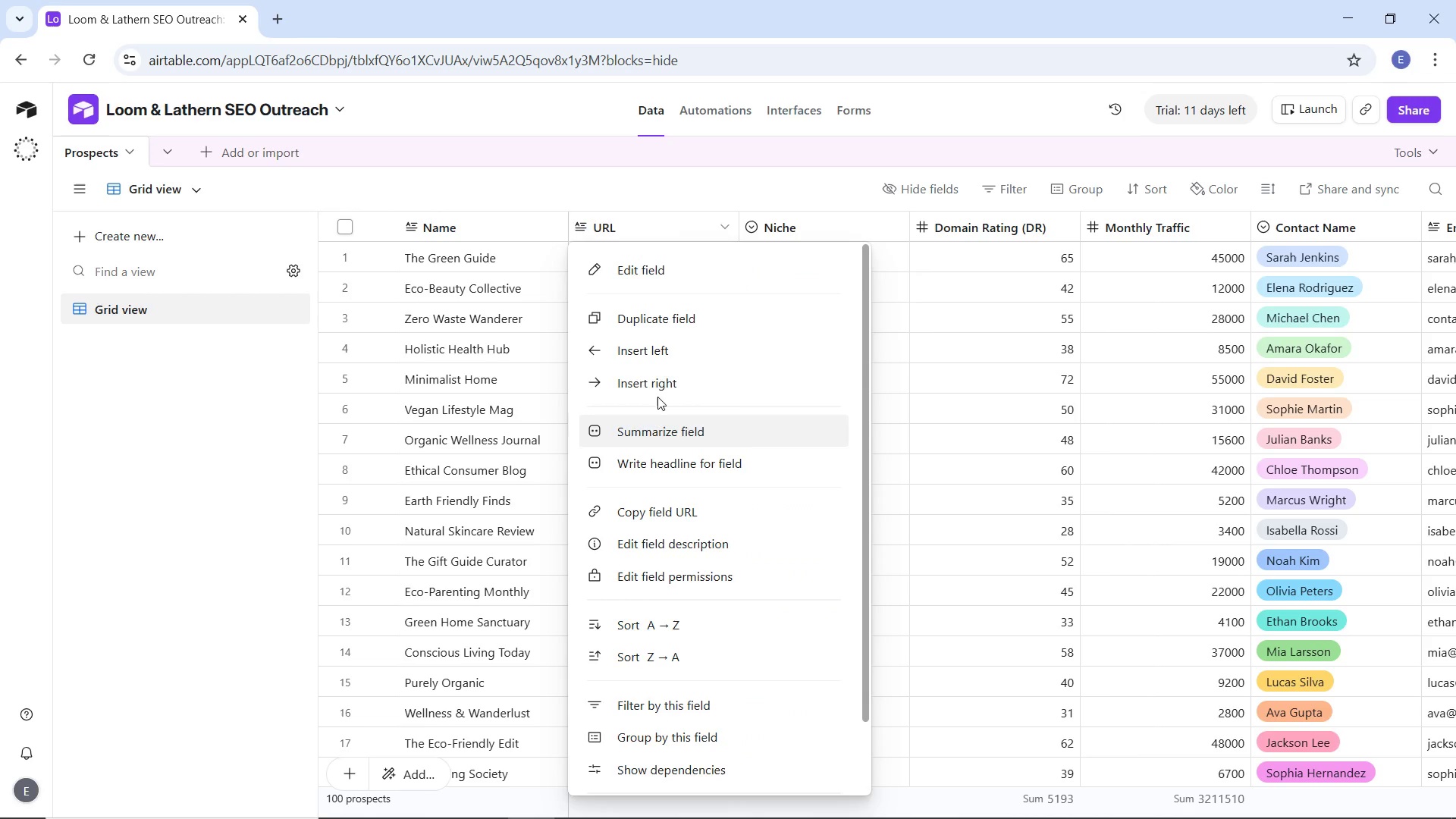 
scroll: coordinate [657, 408], scroll_direction: down, amount: 3.0
 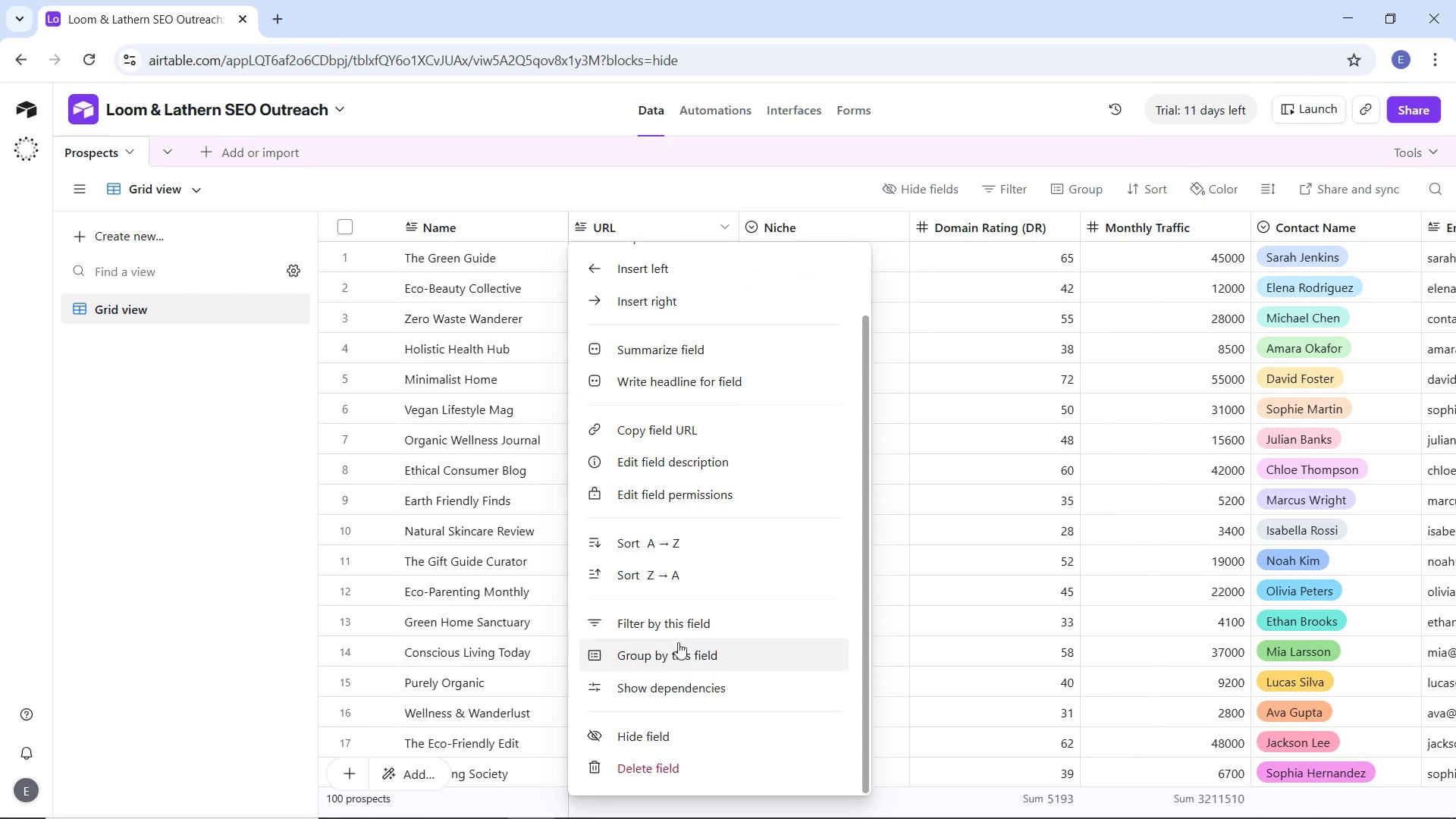 
scroll: coordinate [661, 530], scroll_direction: up, amount: 4.0
 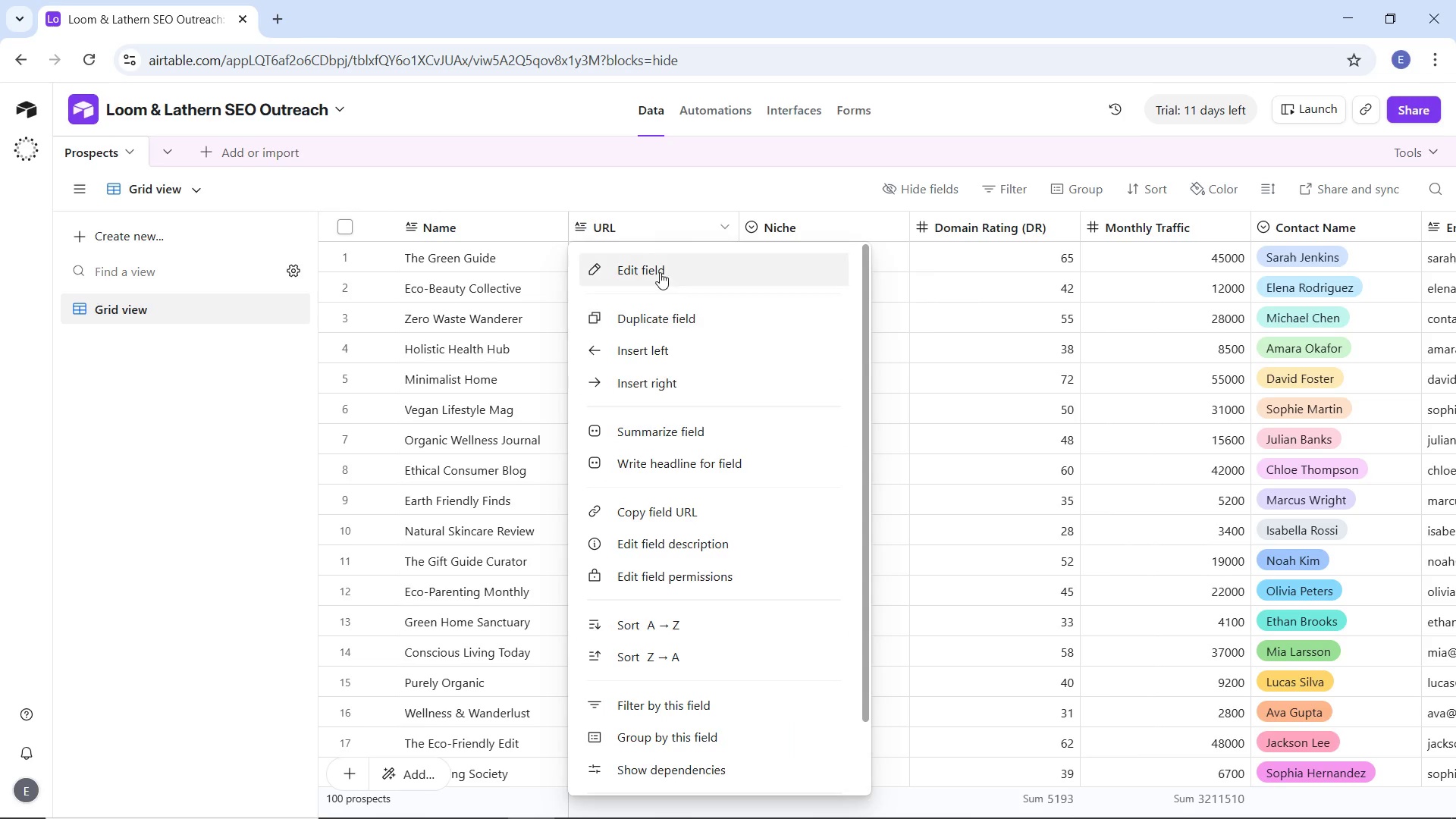 
left_click([660, 272])
 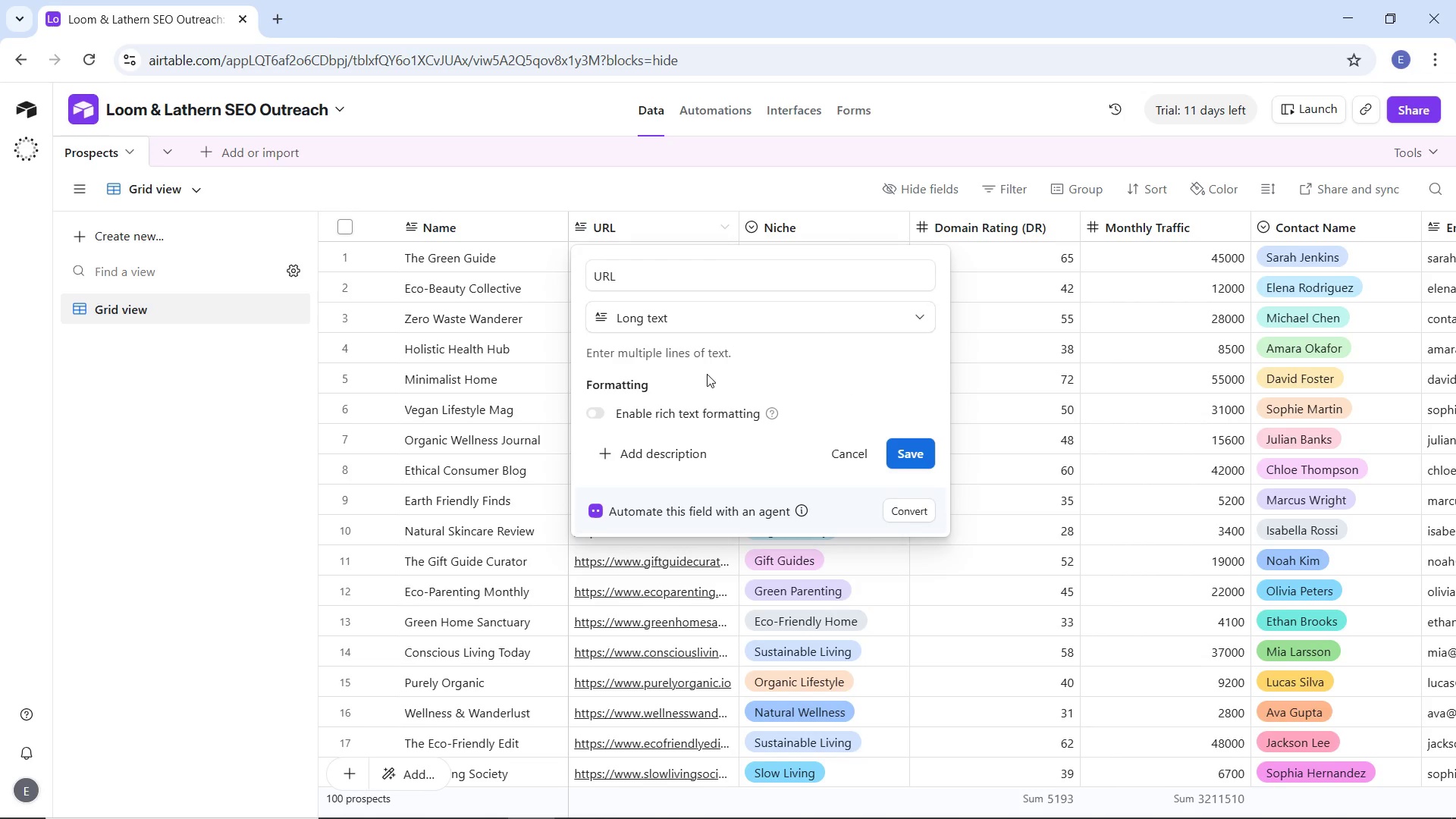 
left_click([804, 323])
 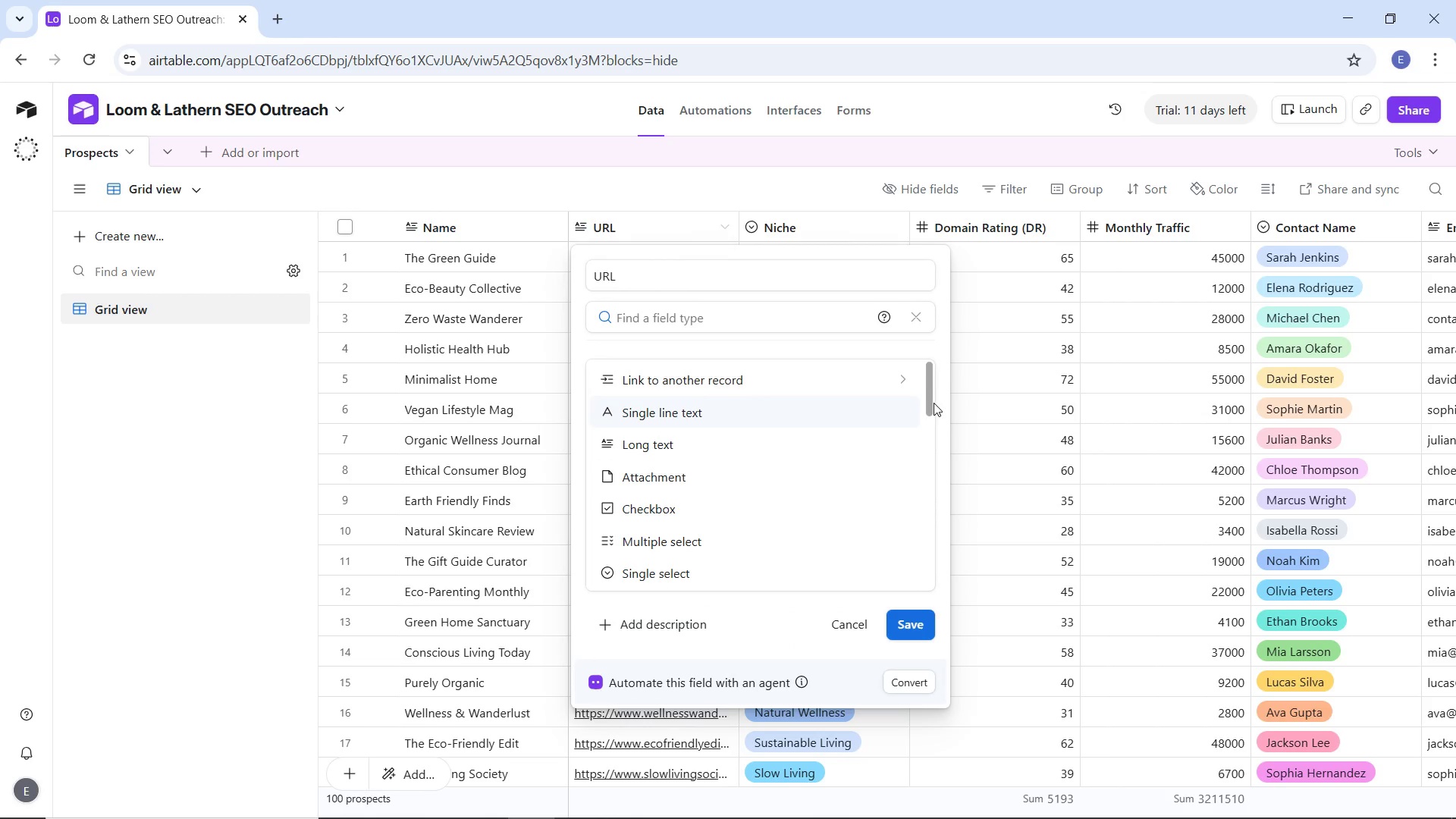 
left_click_drag(start_coordinate=[930, 394], to_coordinate=[864, 306])
 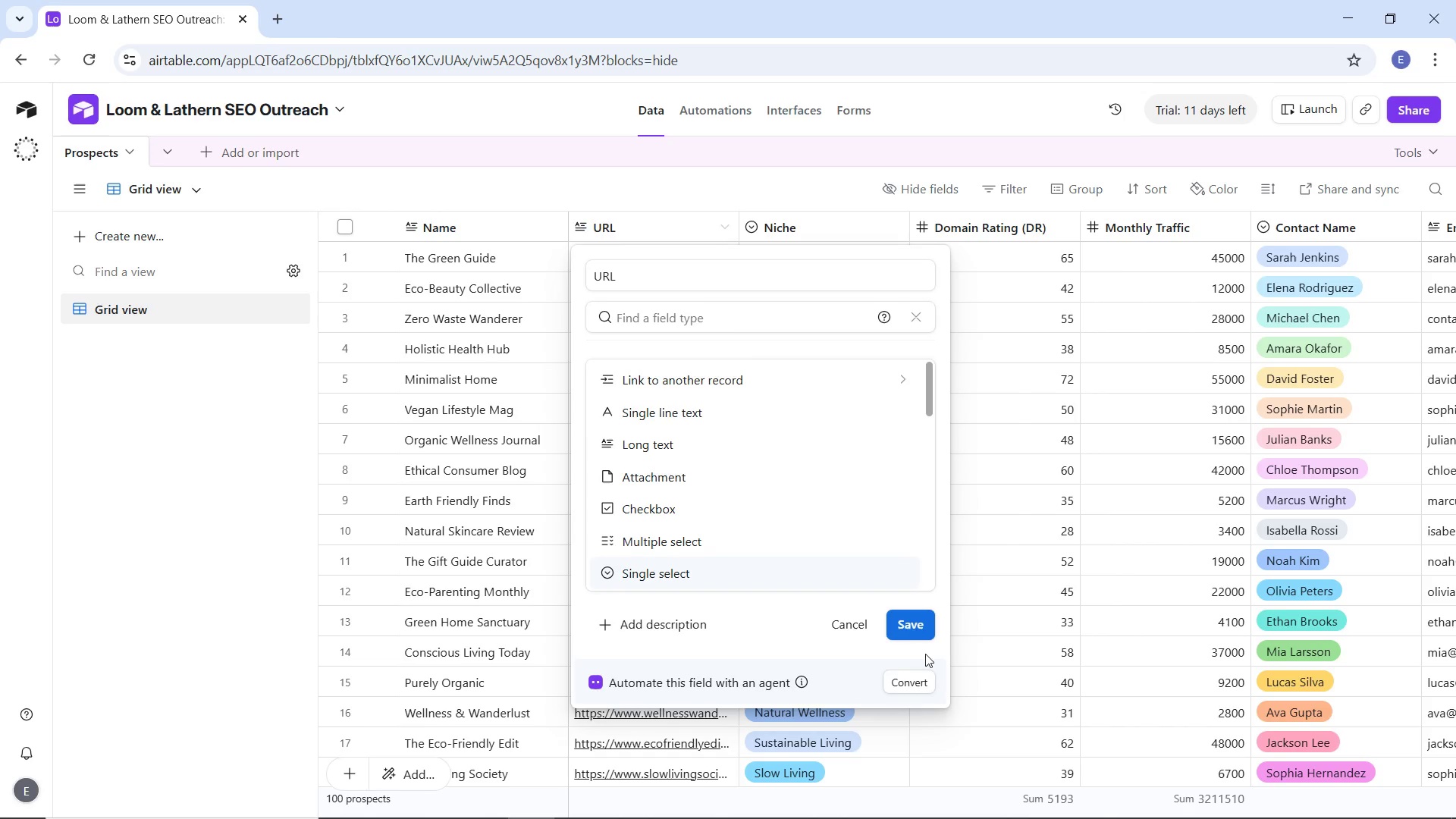 
left_click([906, 632])
 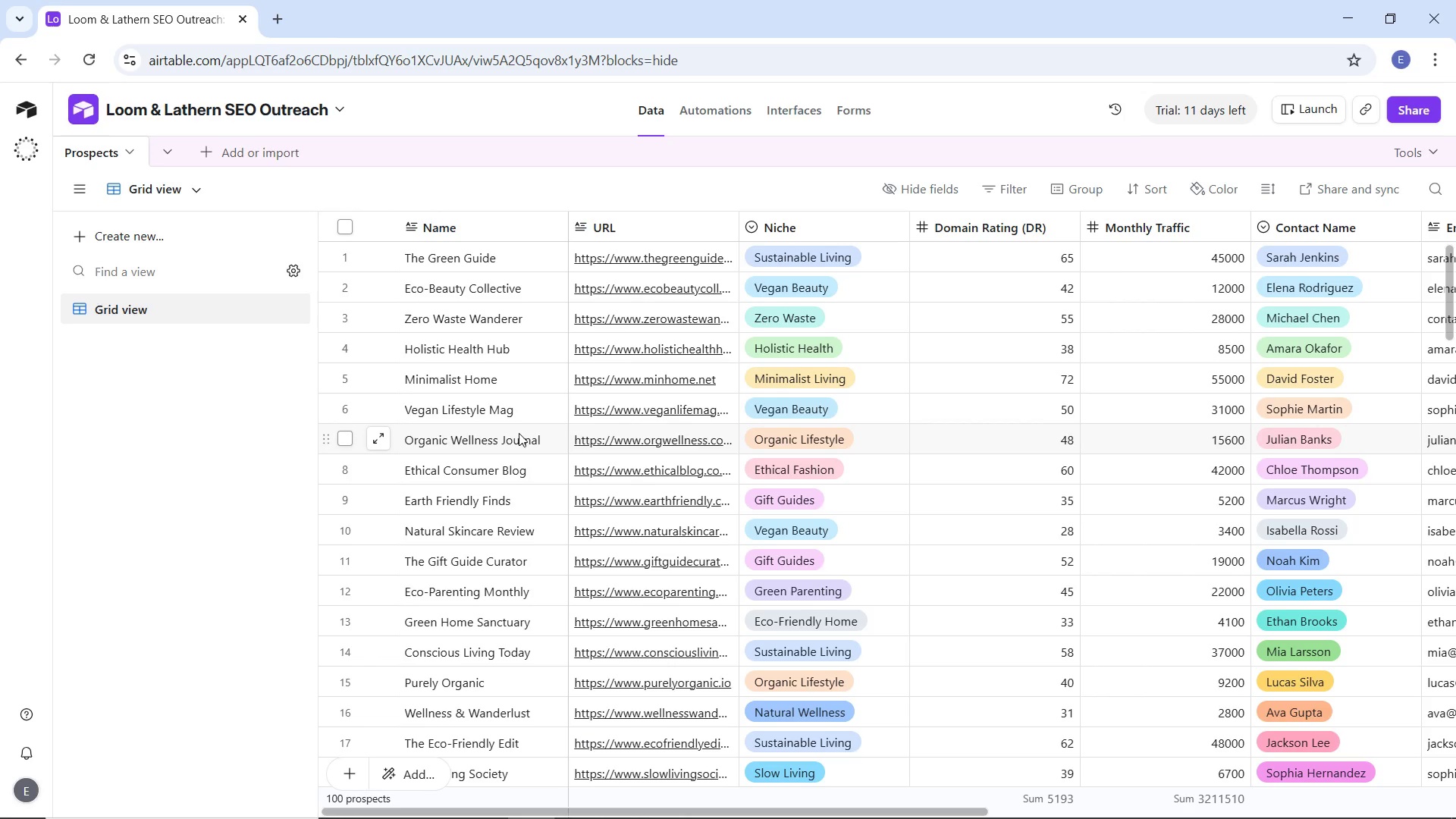 
wait(17.89)
 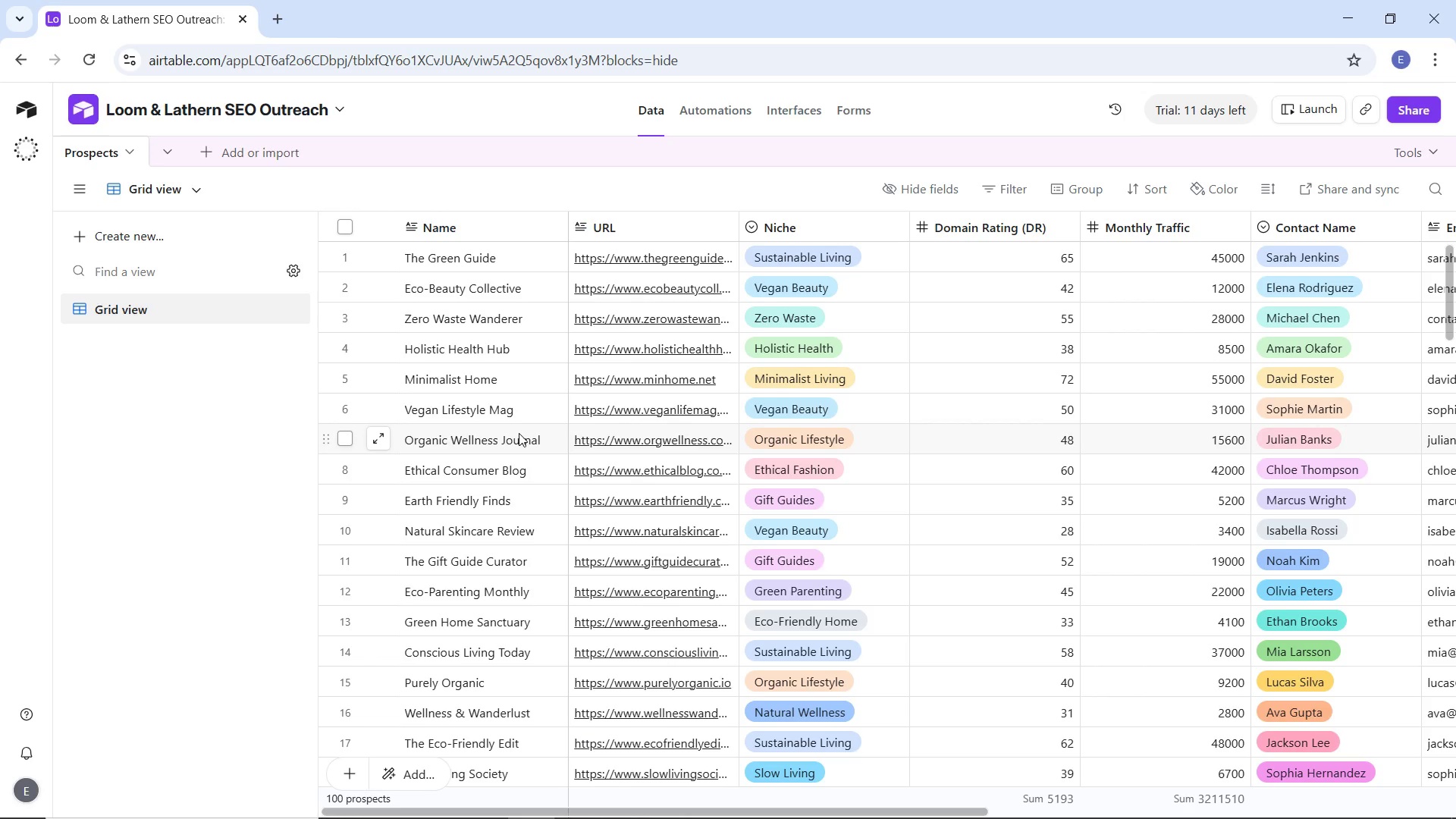 
left_click([1237, 227])
 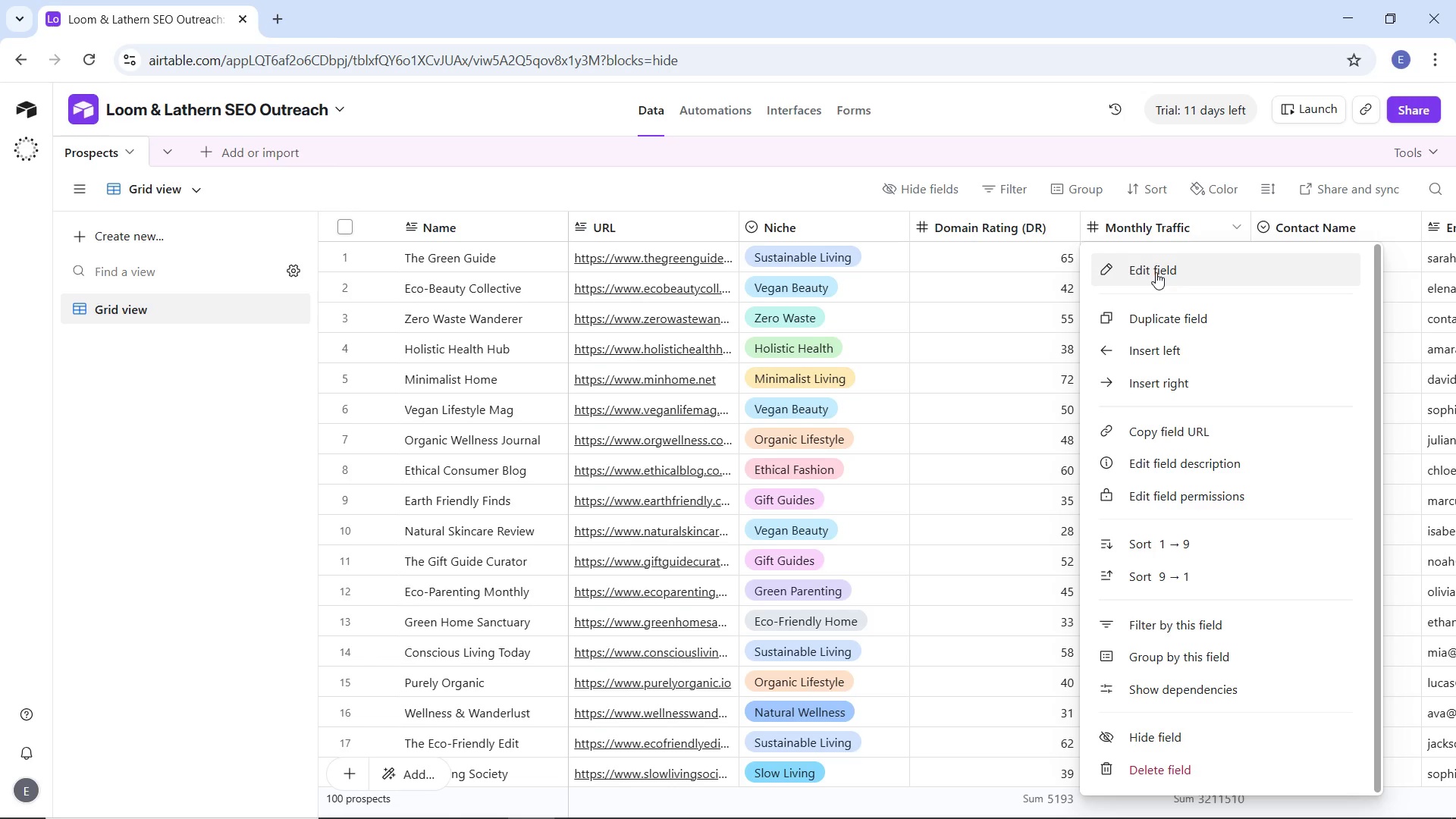 
wait(6.53)
 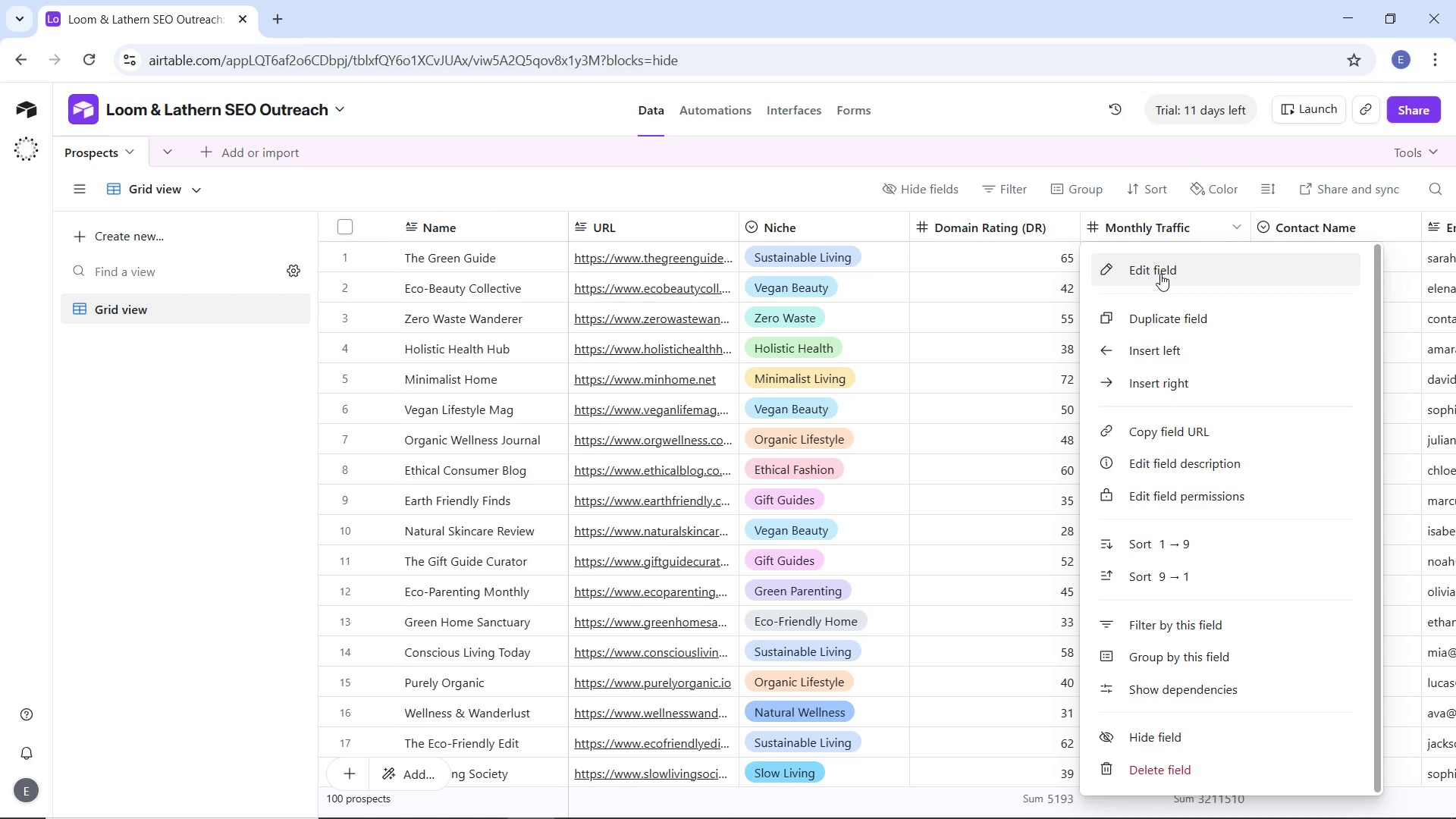 
left_click([1065, 222])
 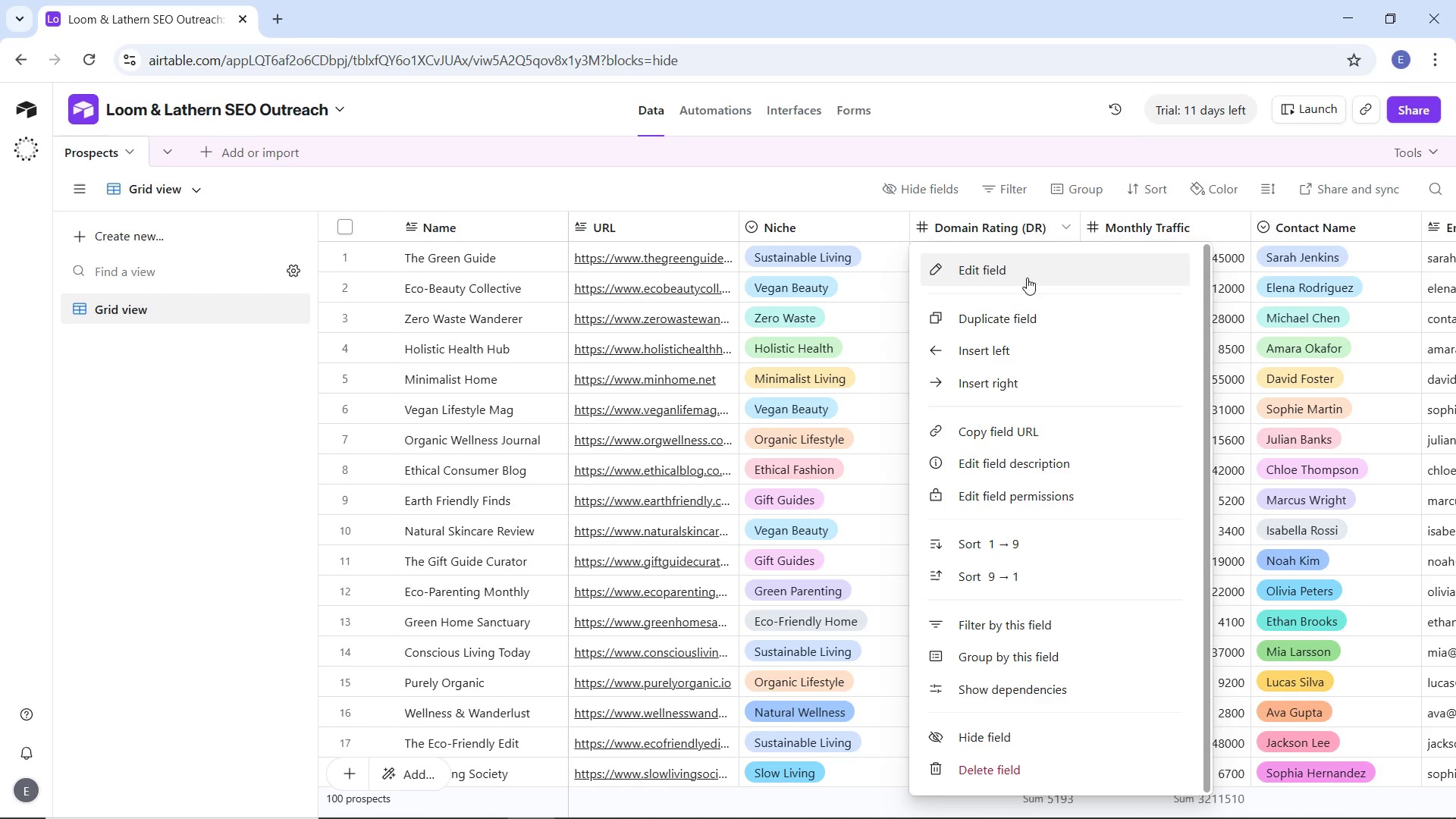 
left_click([1027, 278])
 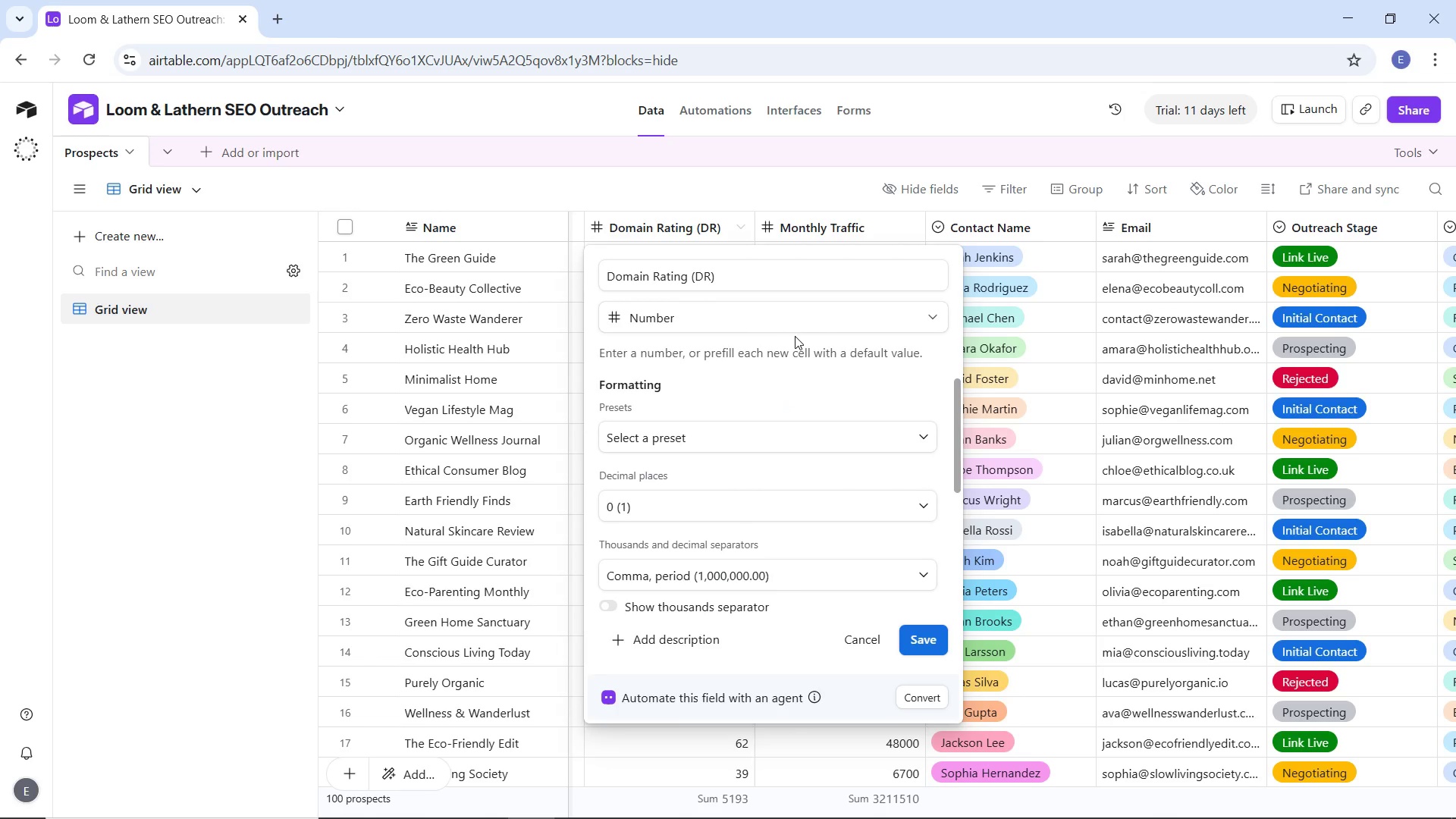 
left_click([890, 322])
 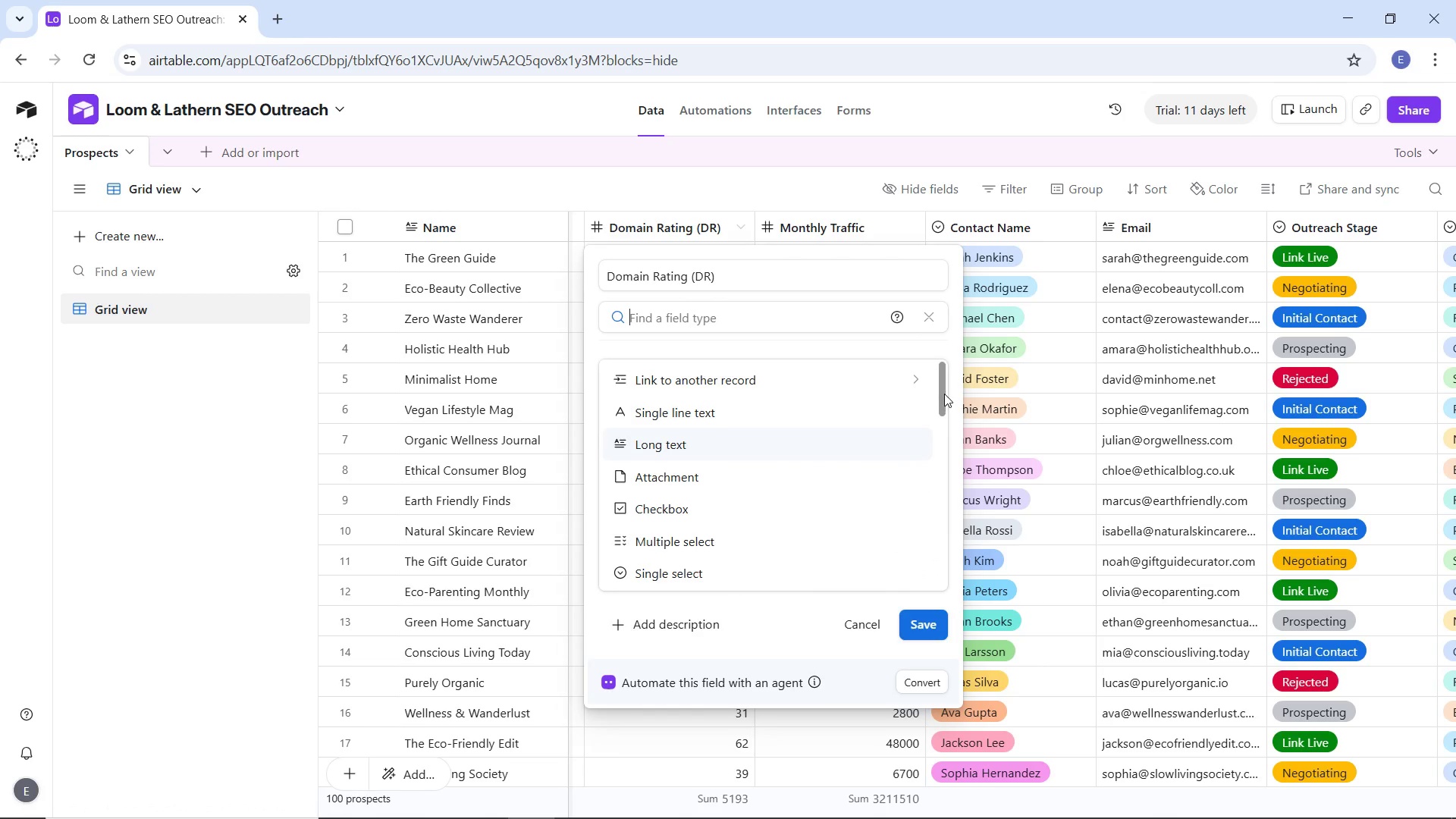 
left_click_drag(start_coordinate=[943, 392], to_coordinate=[931, 585])
 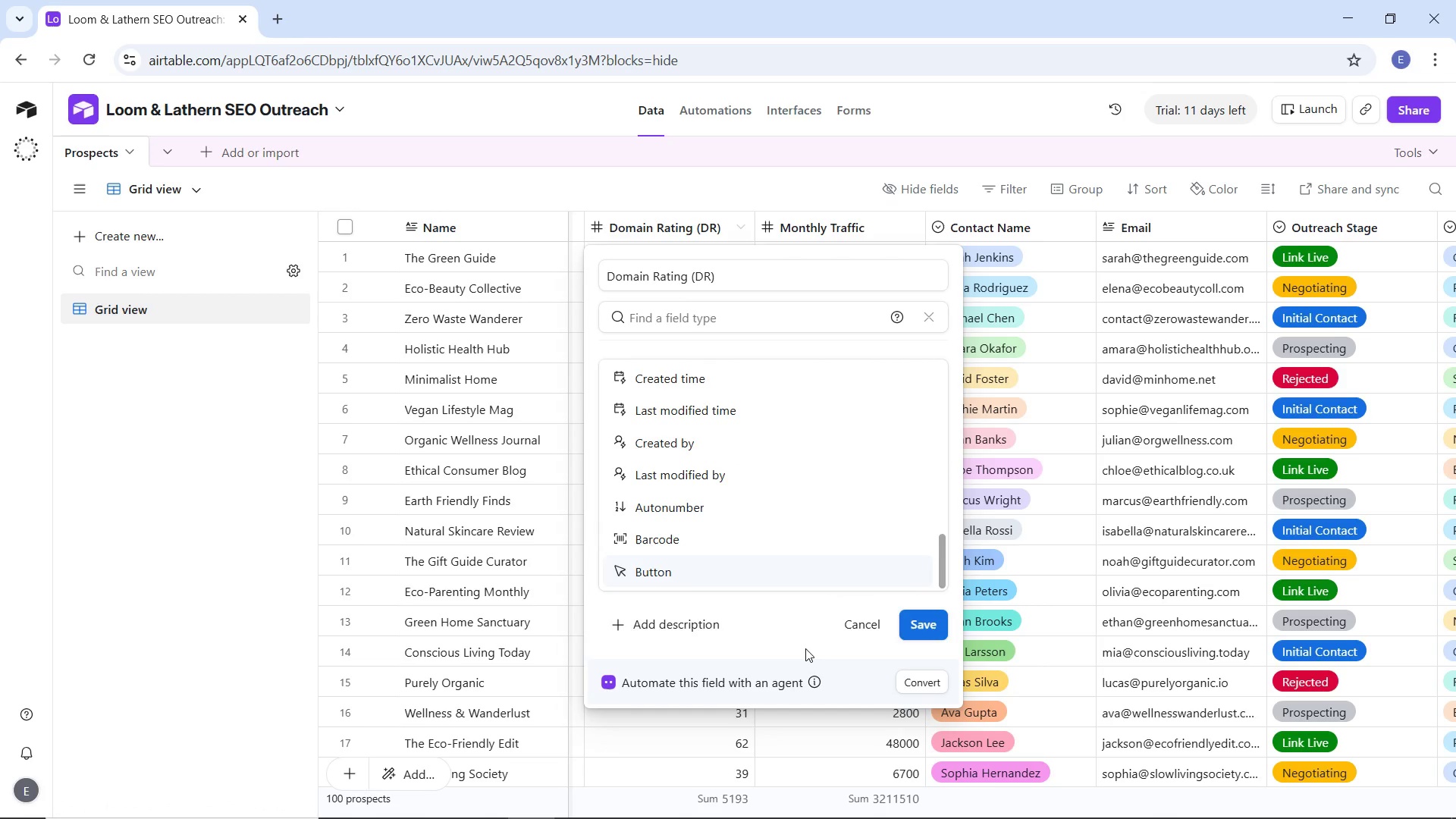 
left_click([801, 646])
 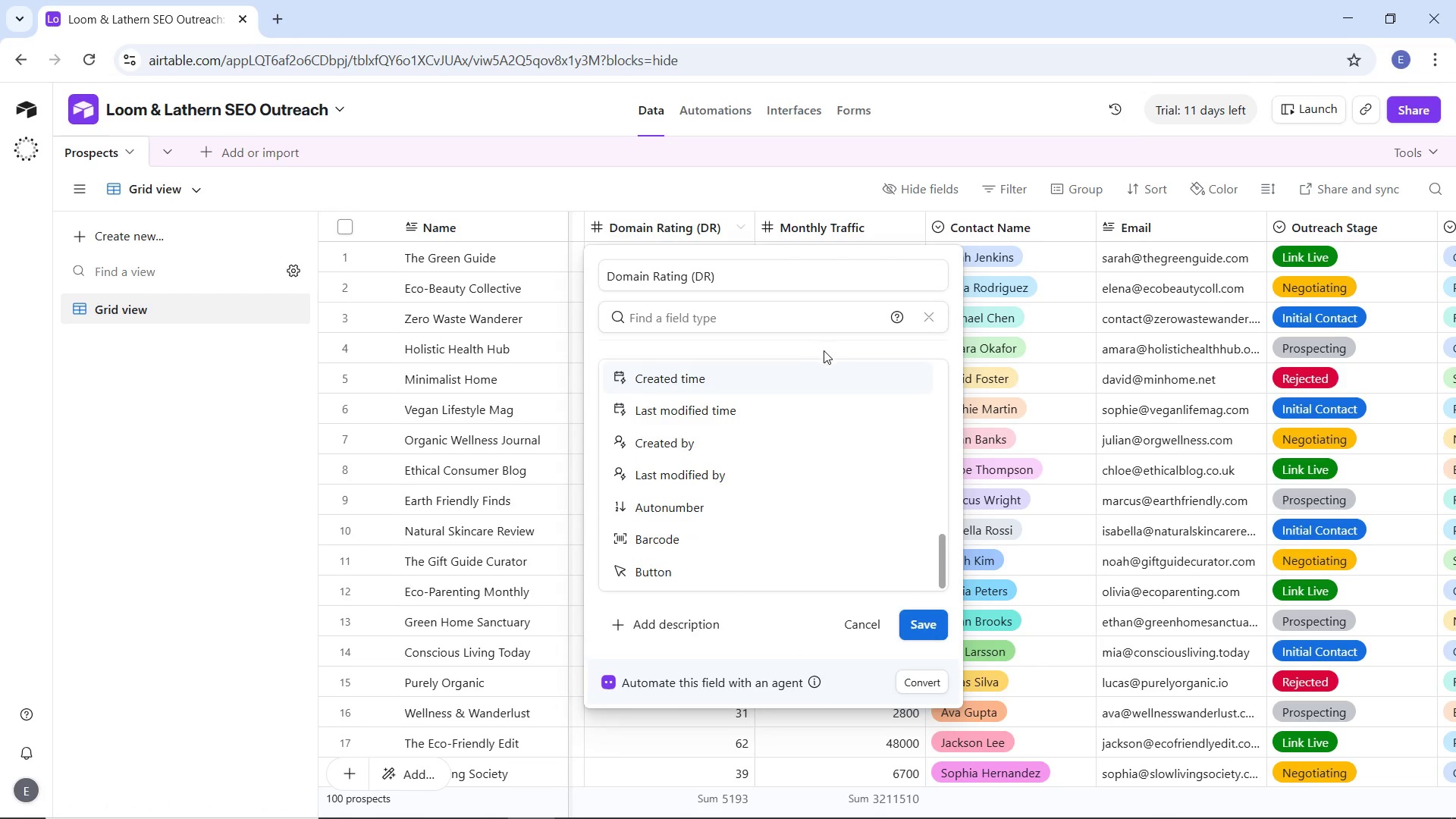 
left_click([824, 350])
 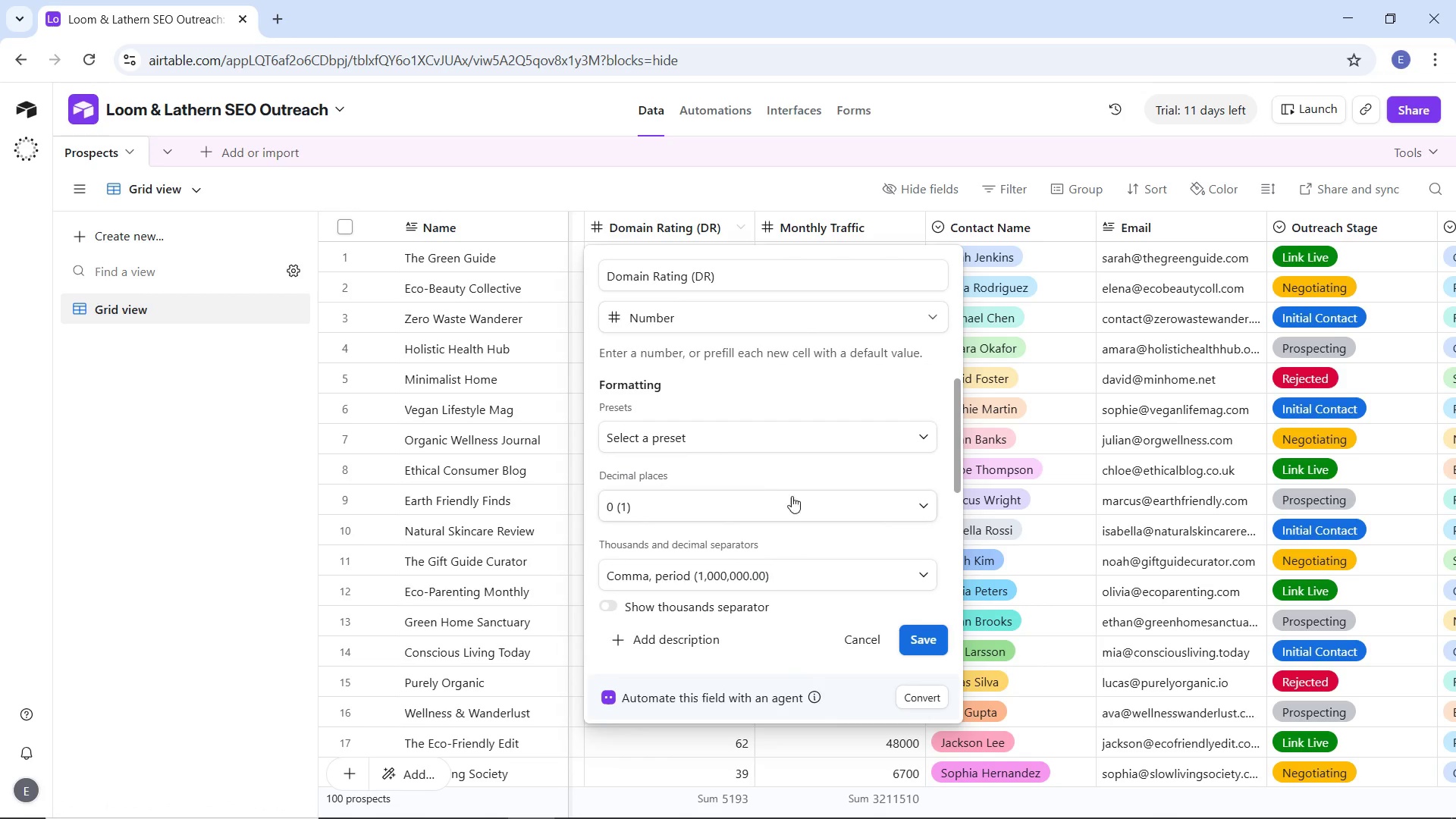 
left_click([808, 501])
 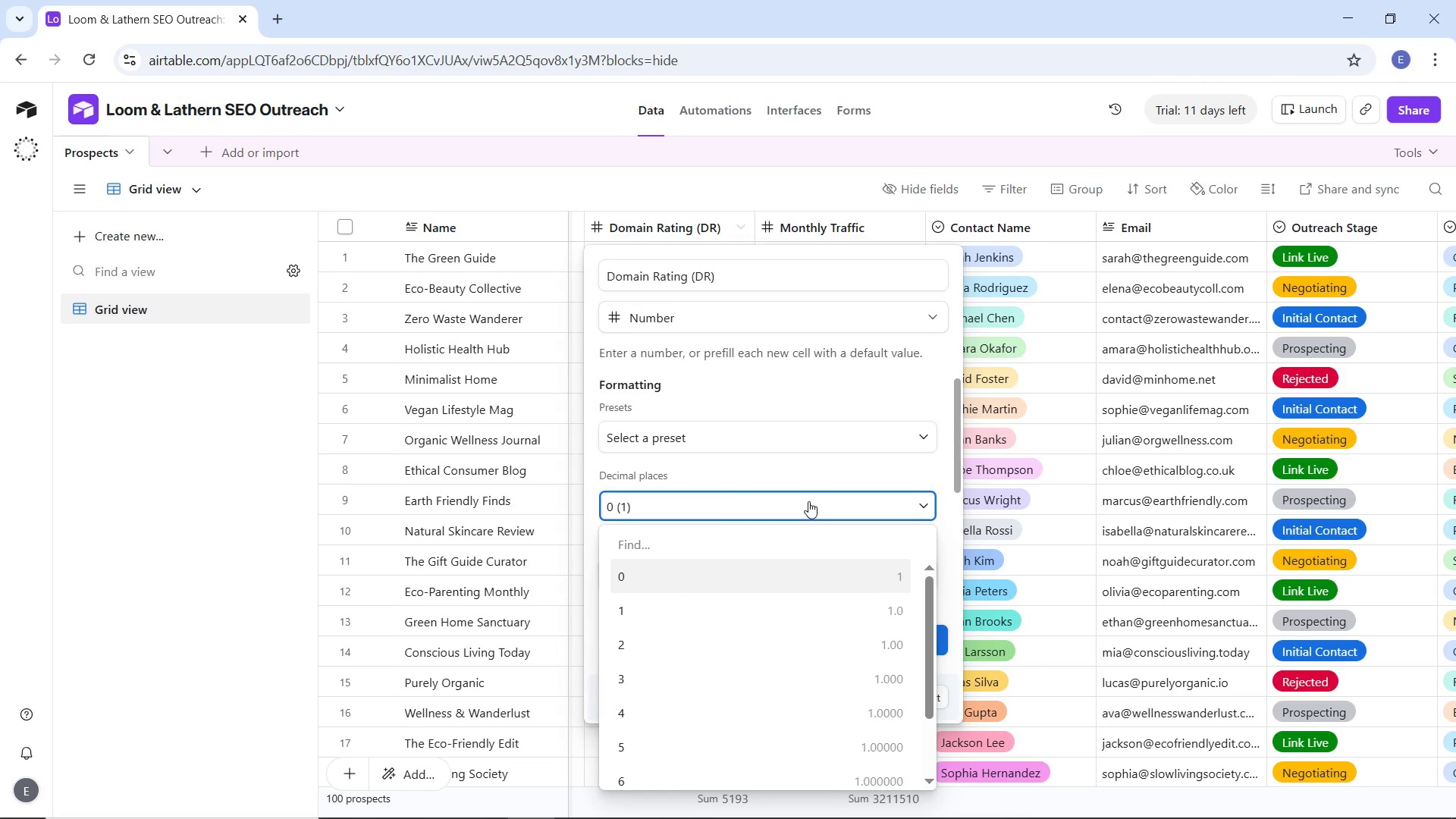 
left_click([808, 501])
 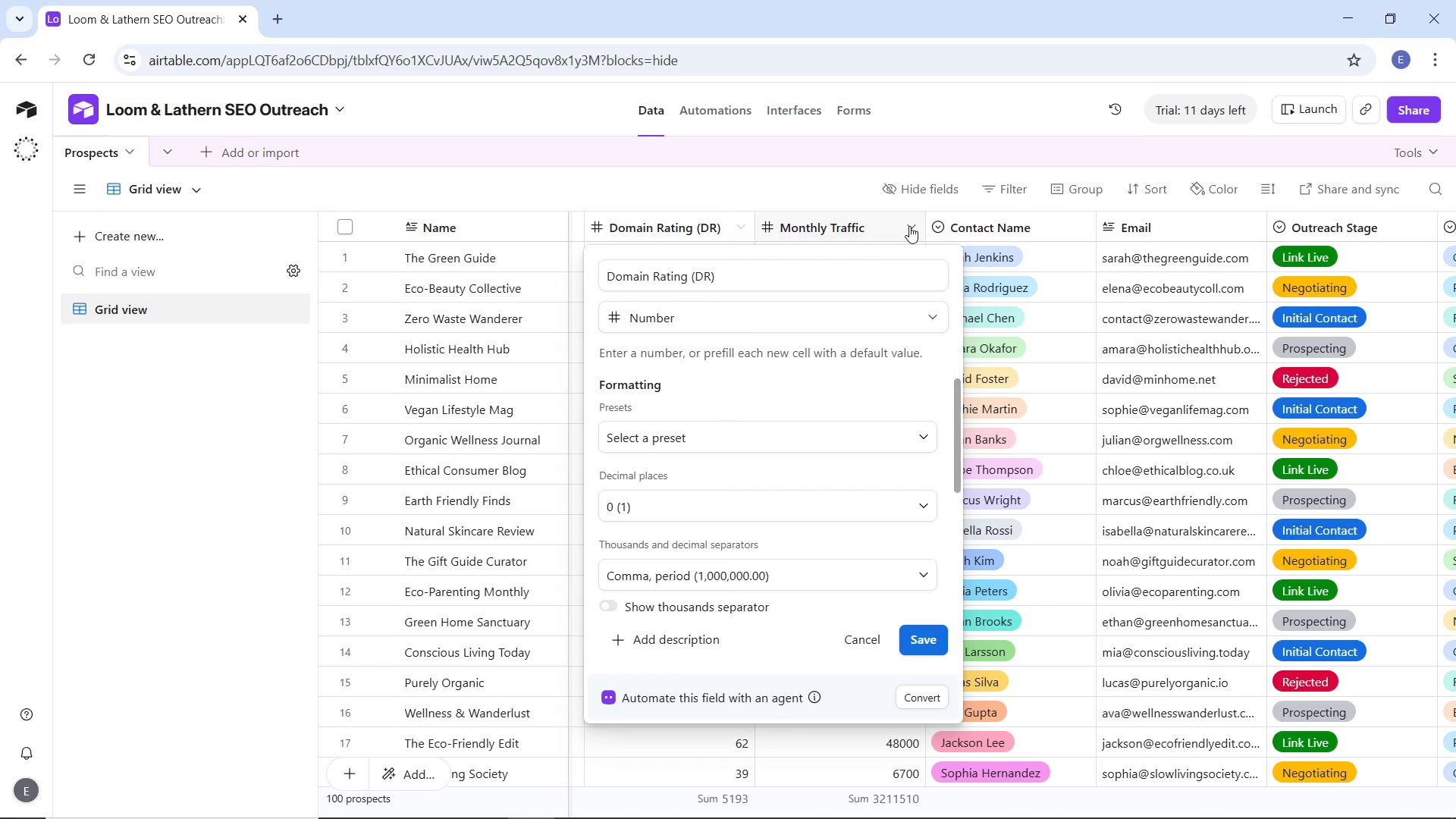 
wait(18.61)
 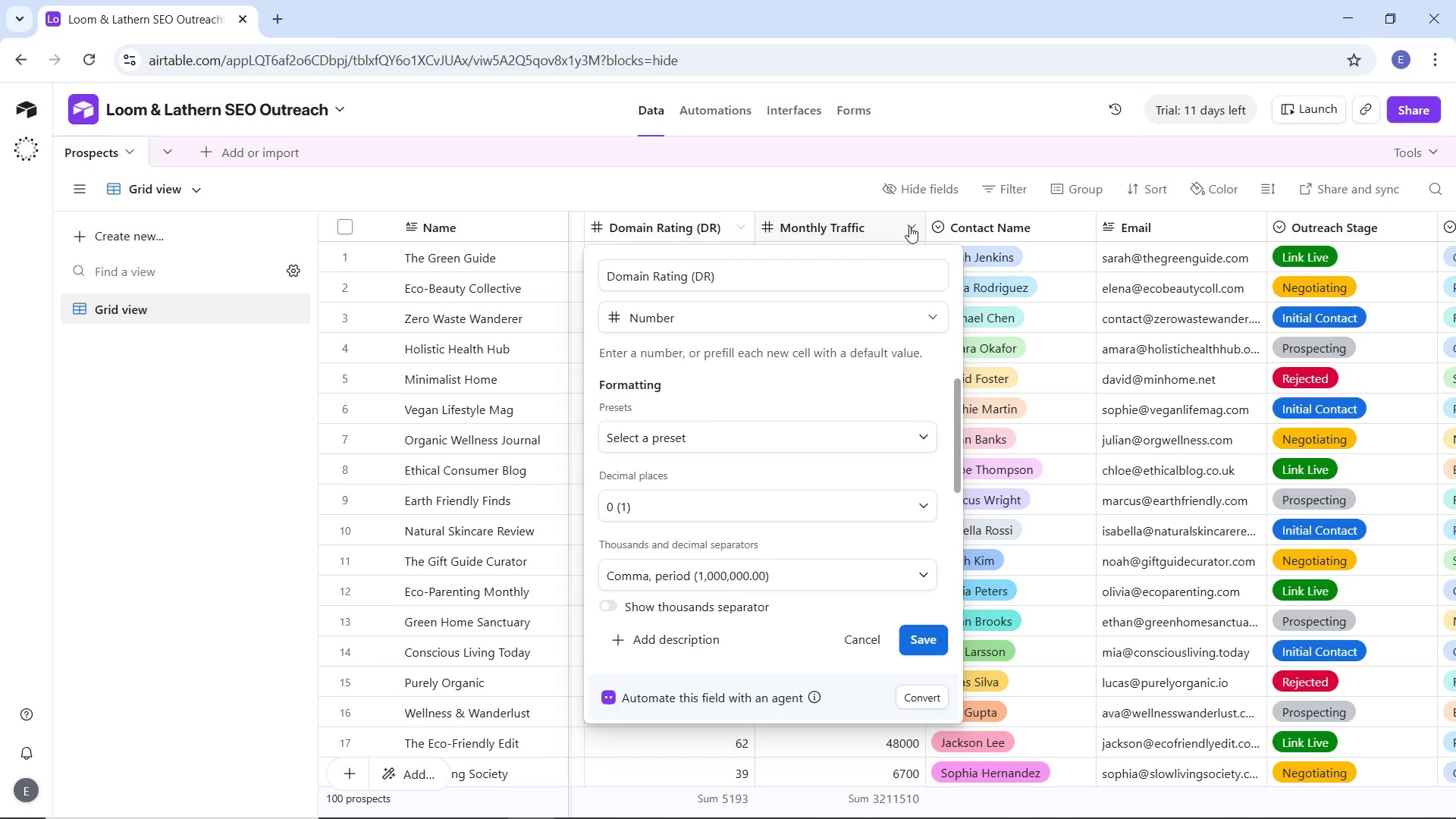 
left_click([910, 231])
 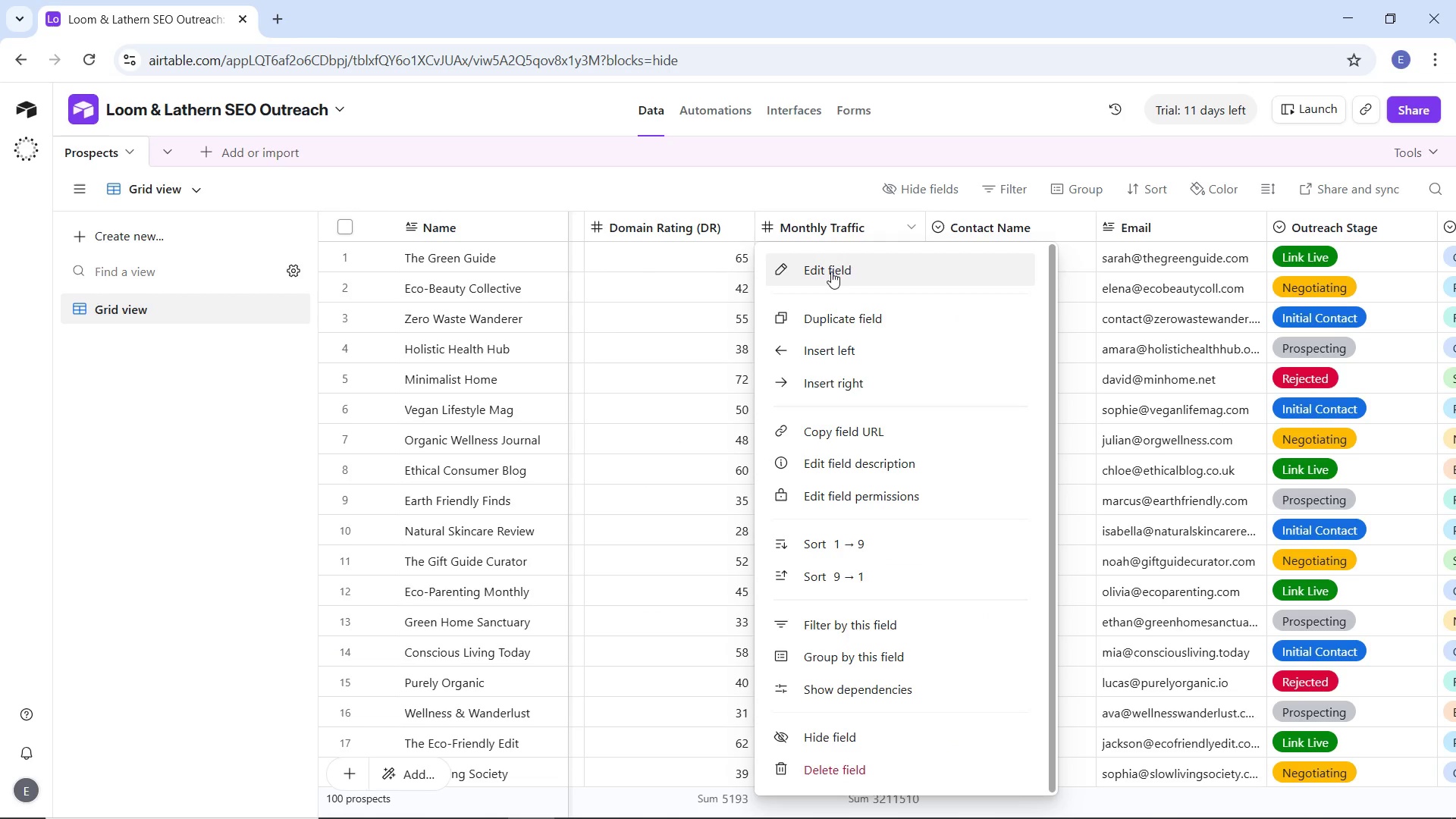 
left_click([830, 265])
 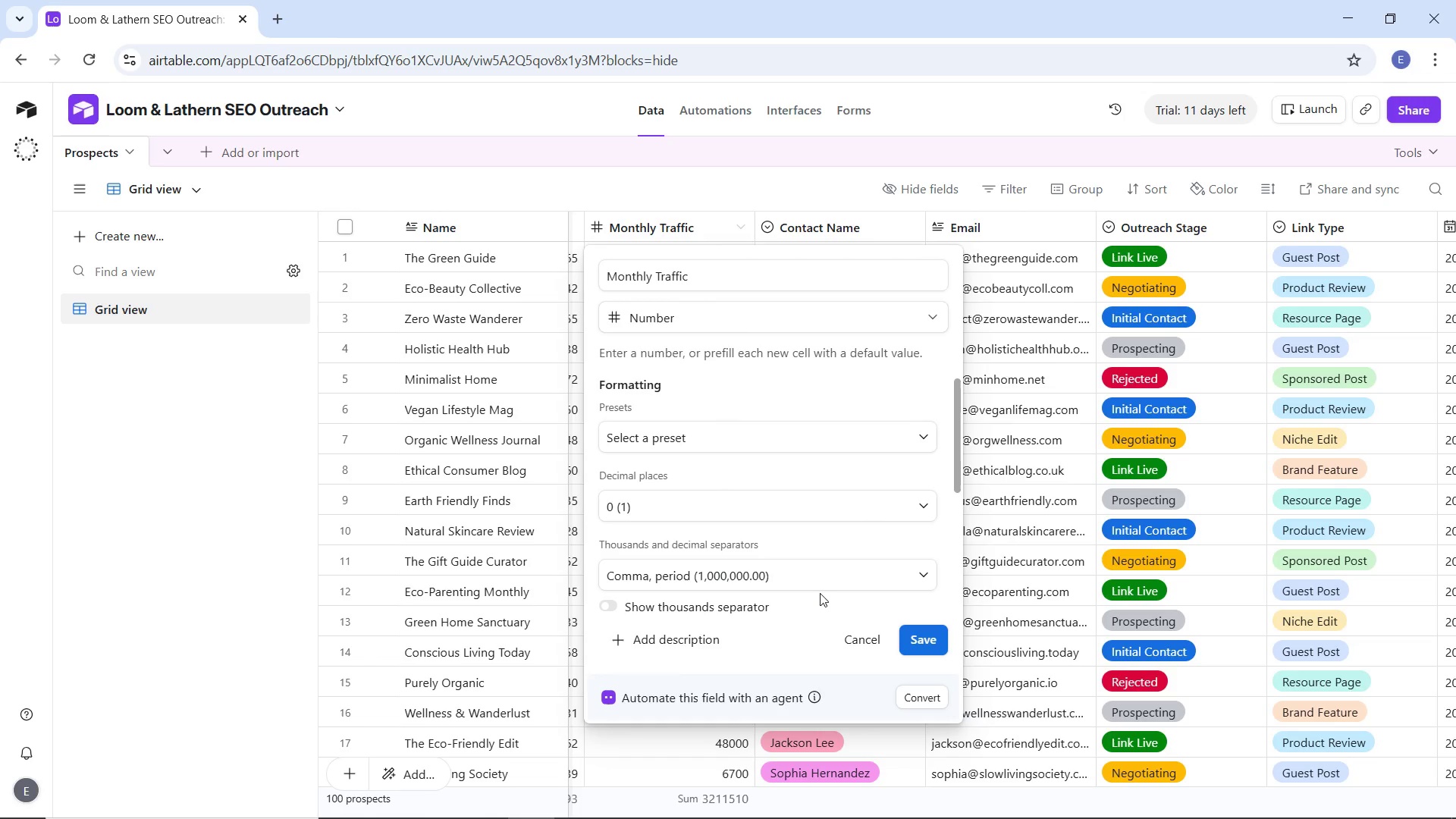 
left_click([828, 574])
 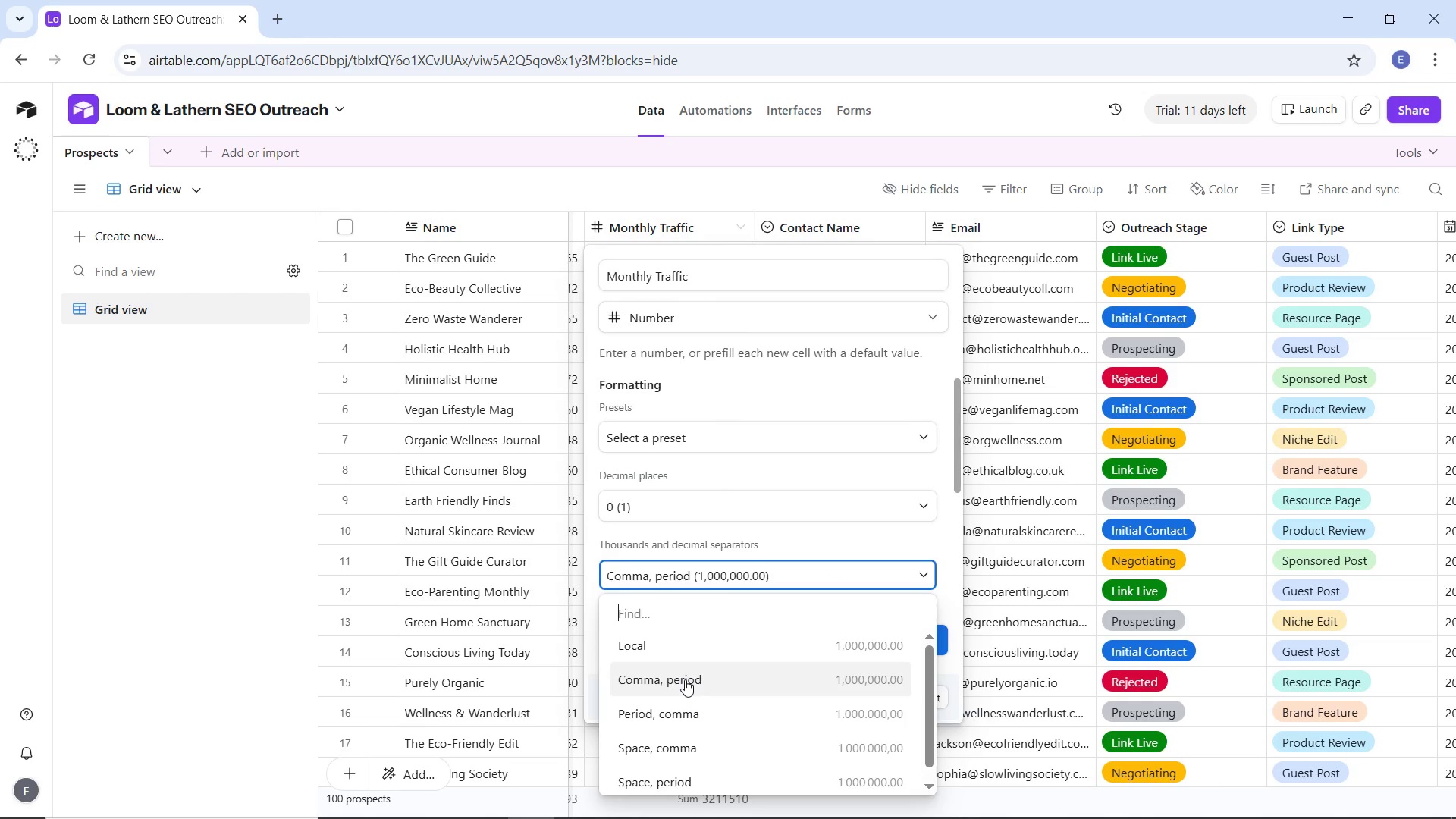 
left_click([685, 679])
 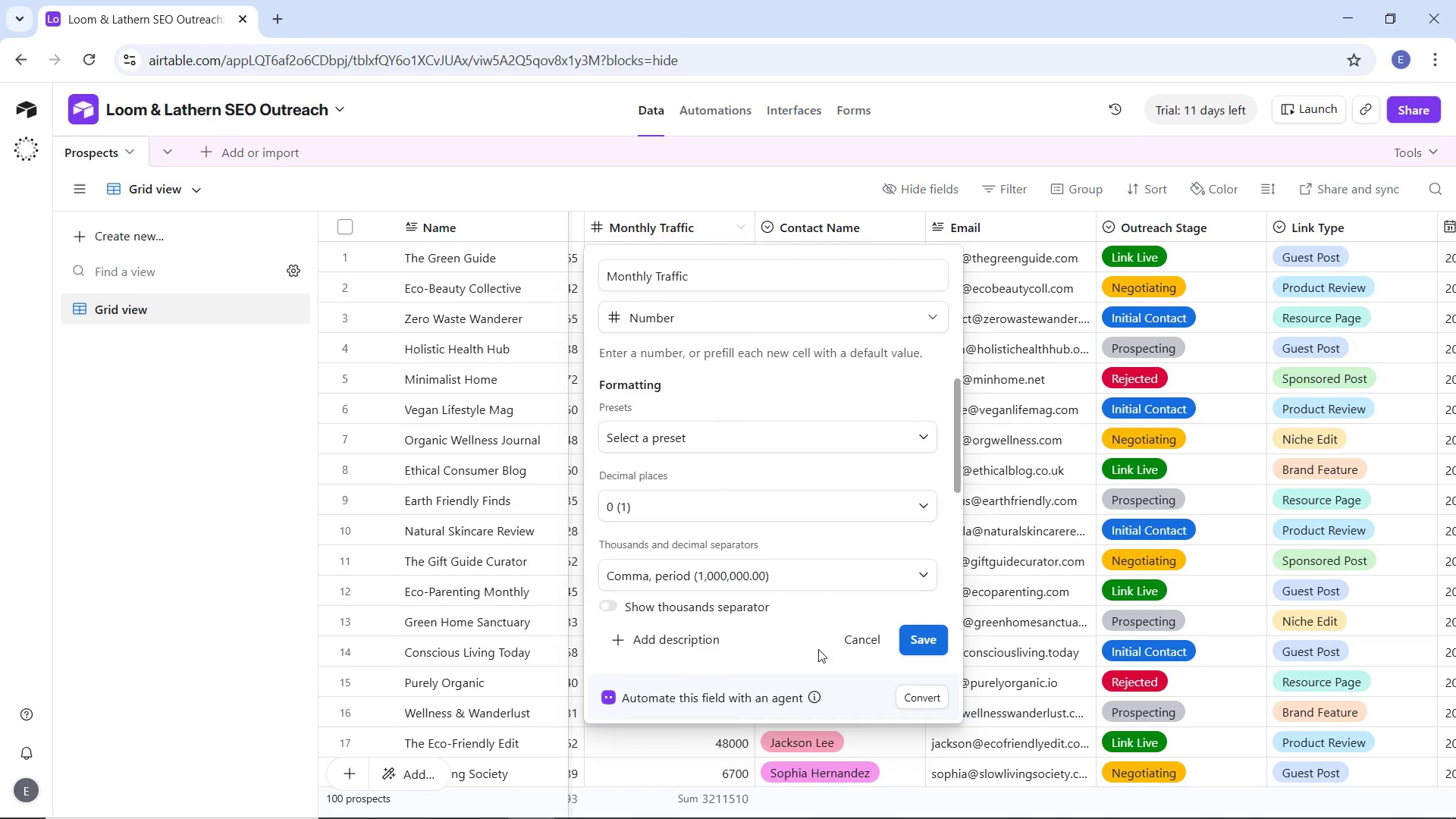 
left_click([914, 642])
 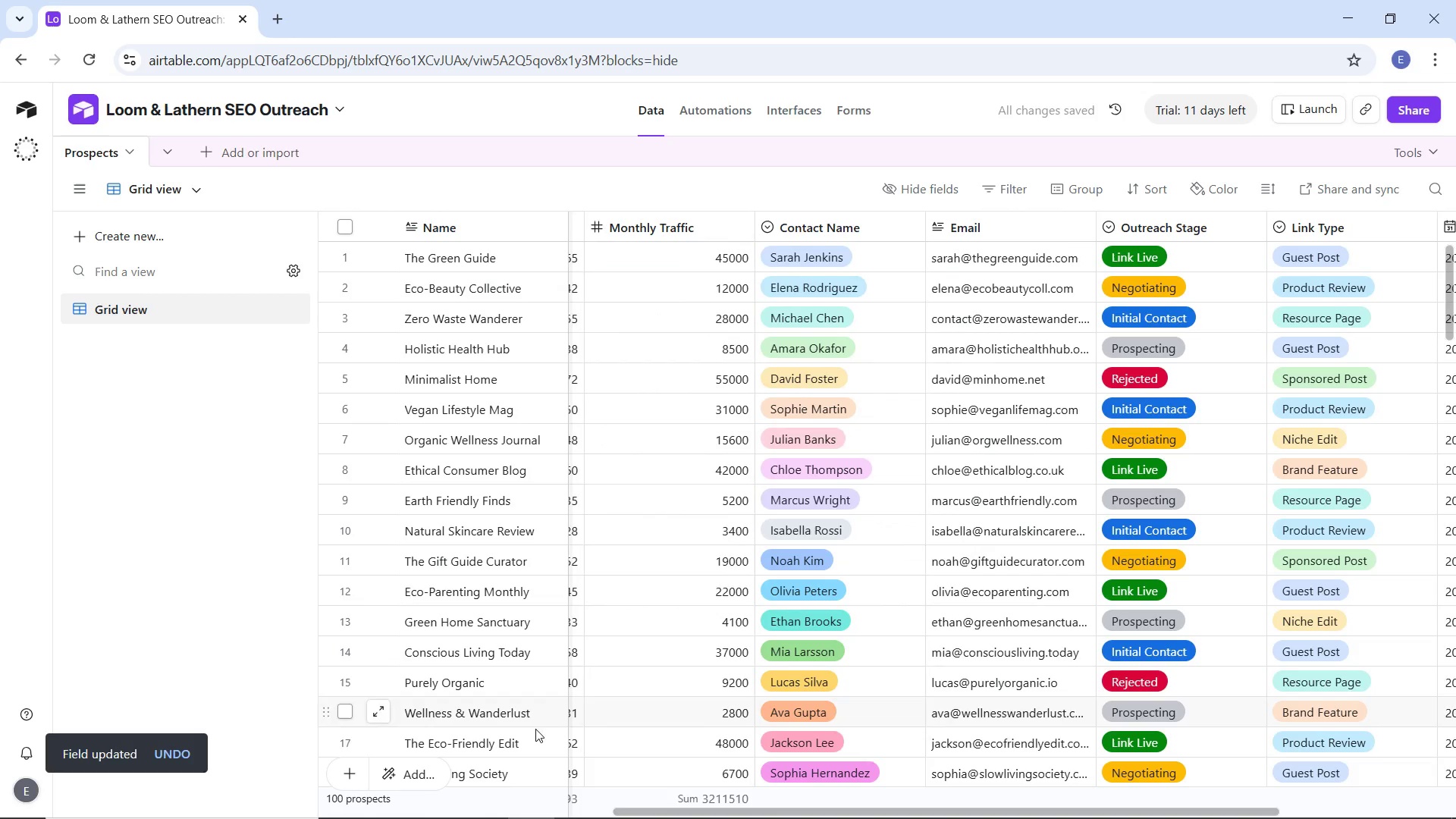 
left_click_drag(start_coordinate=[796, 810], to_coordinate=[369, 794])
 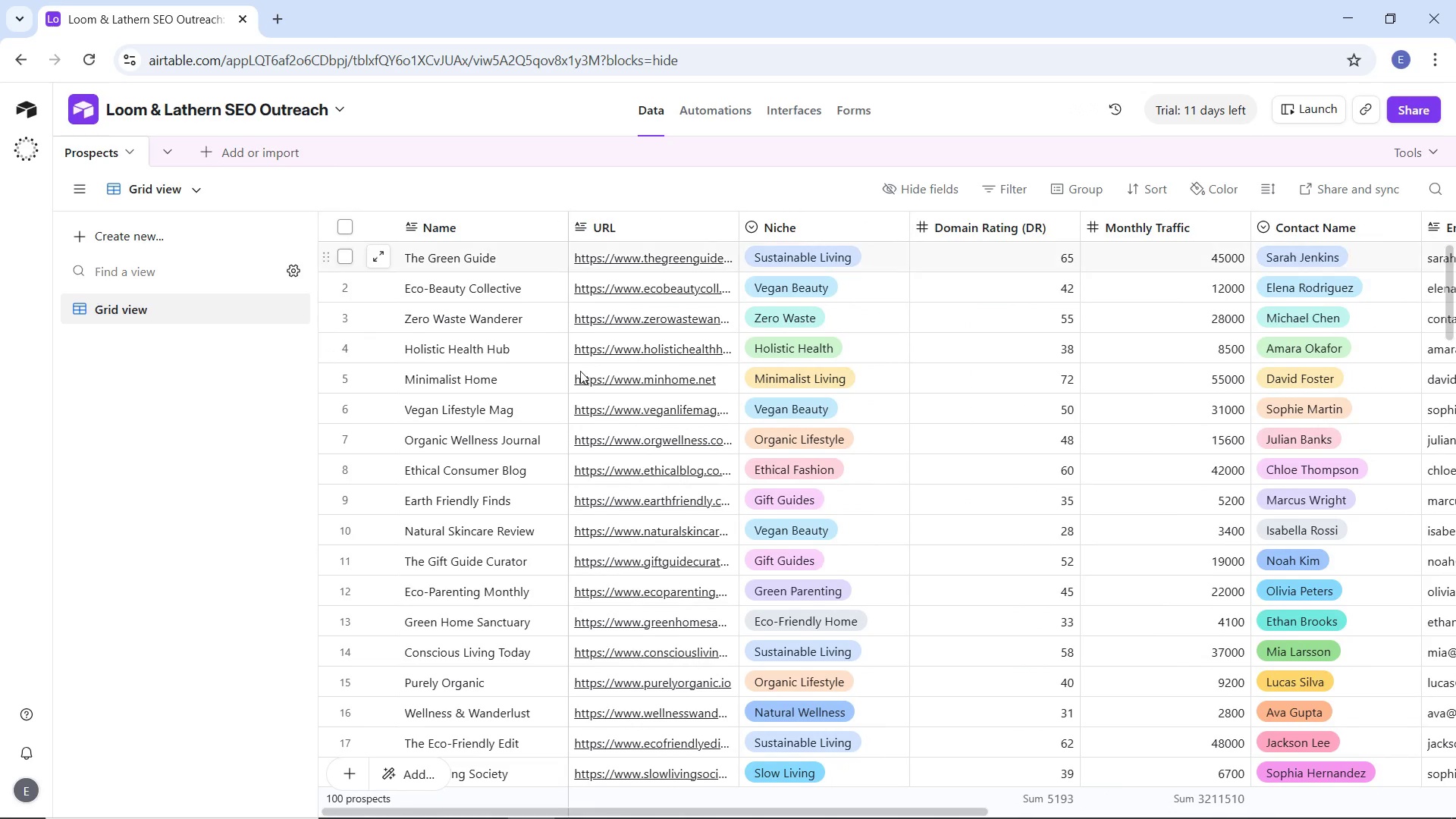 
wait(6.86)
 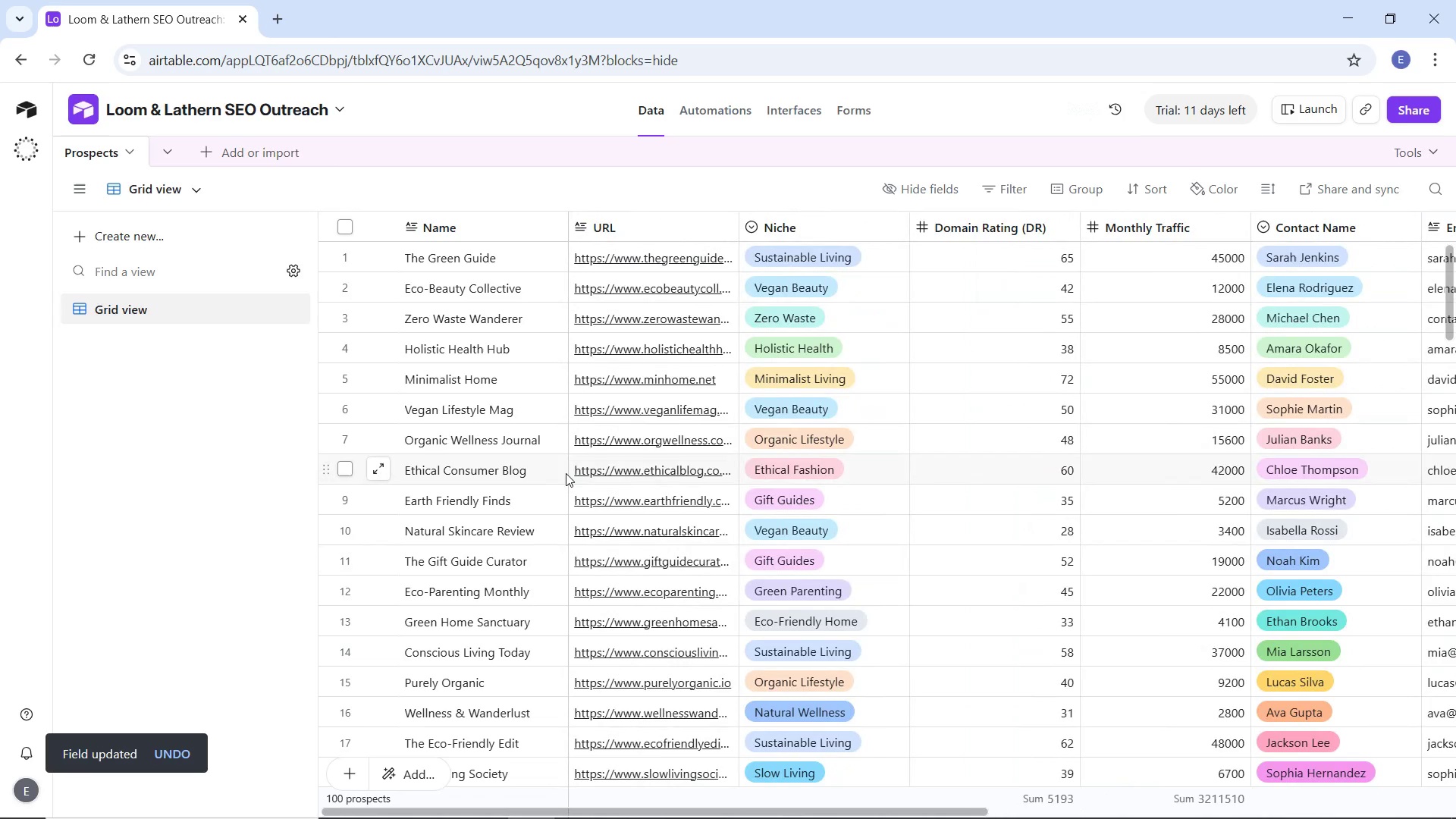 
left_click_drag(start_coordinate=[813, 816], to_coordinate=[1326, 779])
 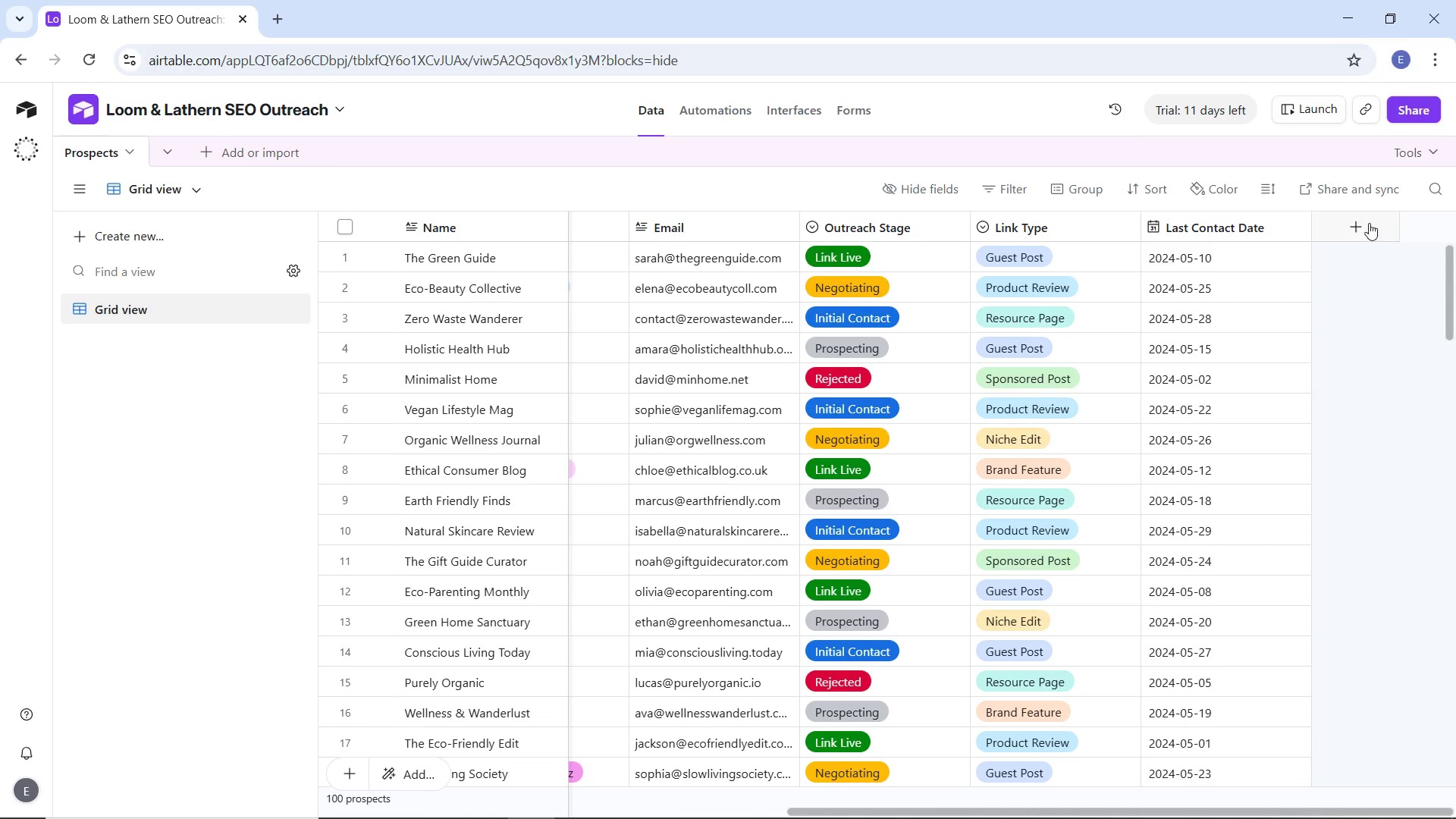 
left_click([1369, 223])
 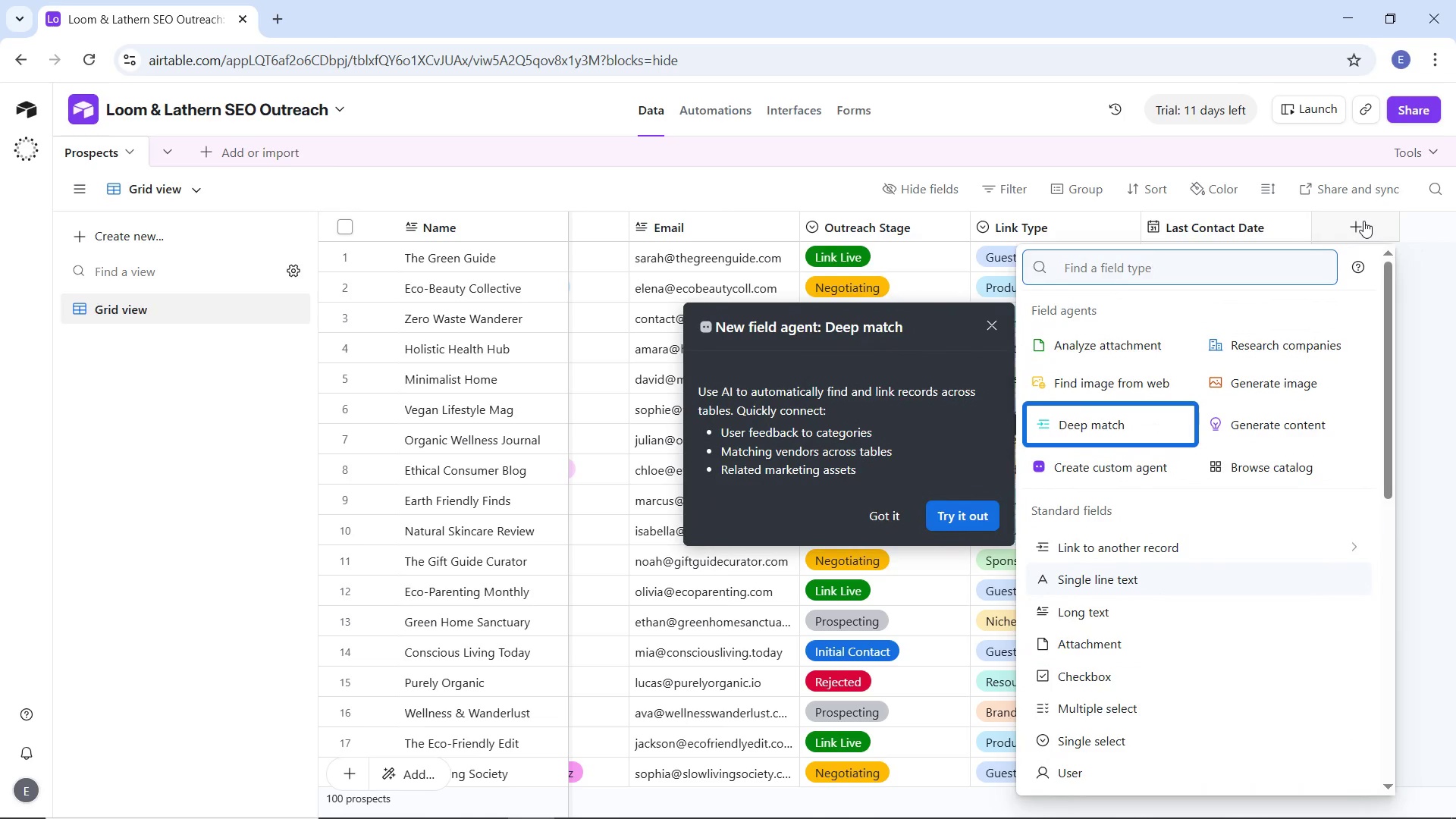 
hold_key(key=ShiftLeft, duration=1.53)
 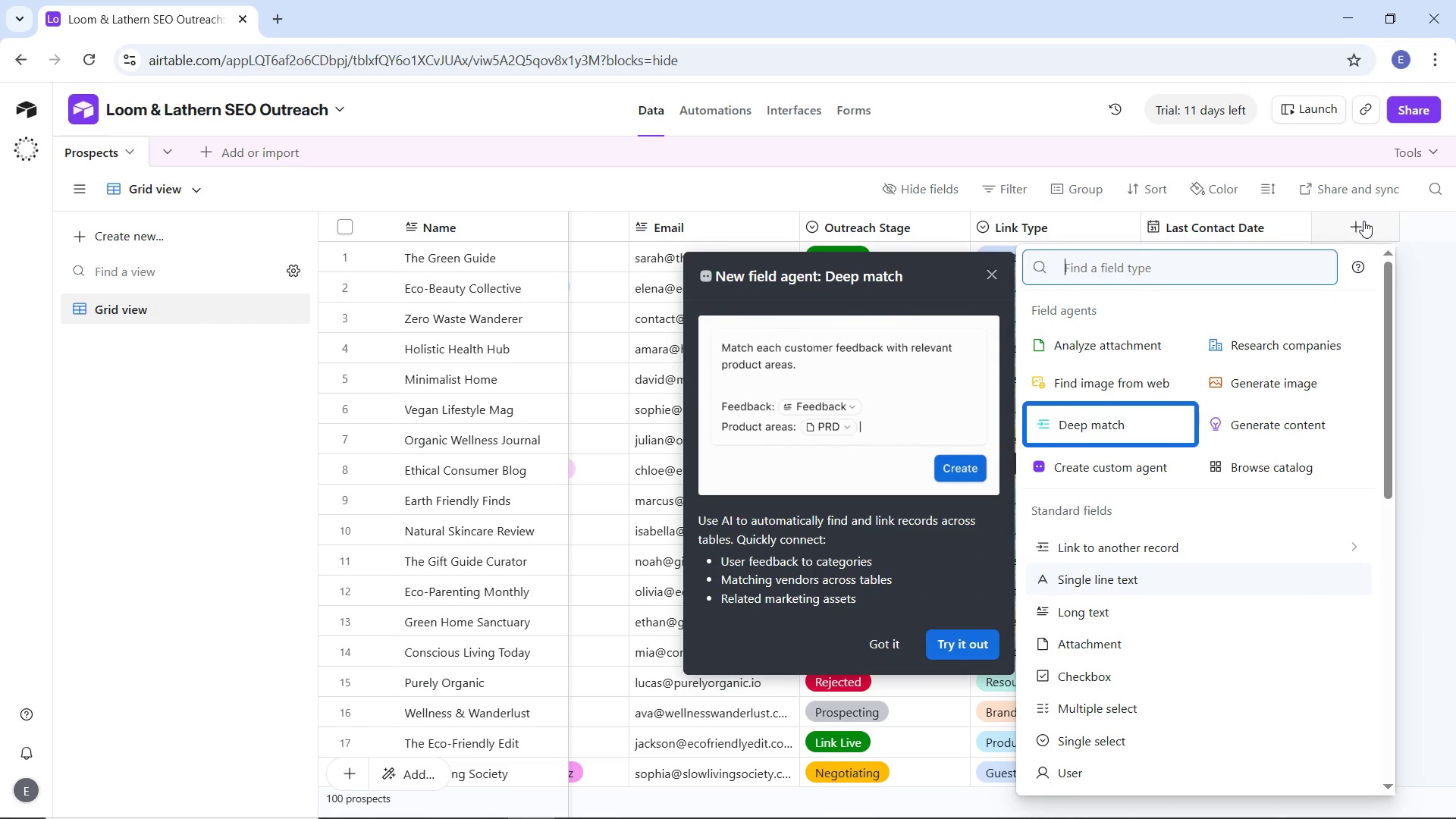 
hold_key(key=ShiftLeft, duration=1.52)
 